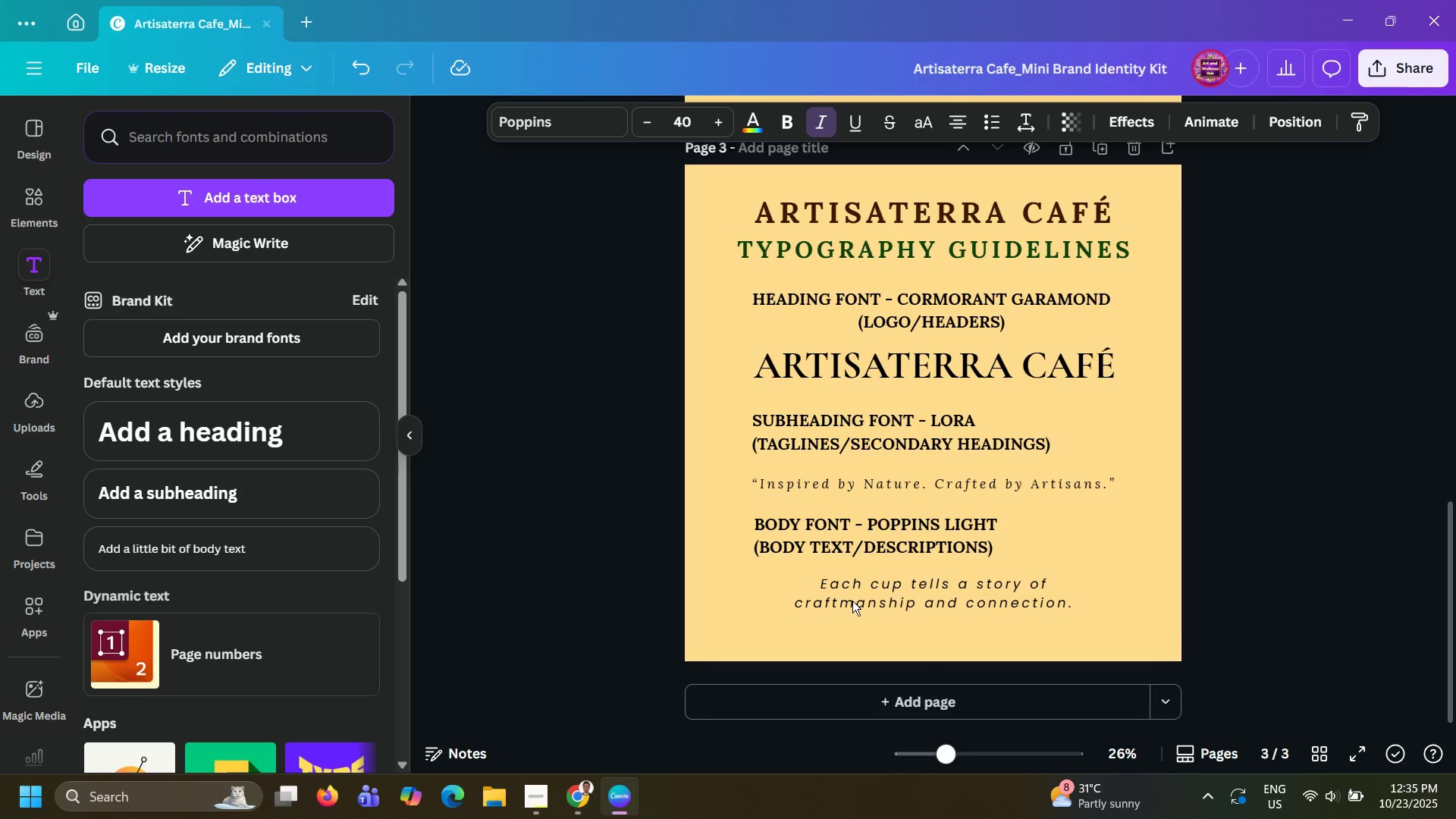 
hold_key(key=ArrowUp, duration=0.83)
 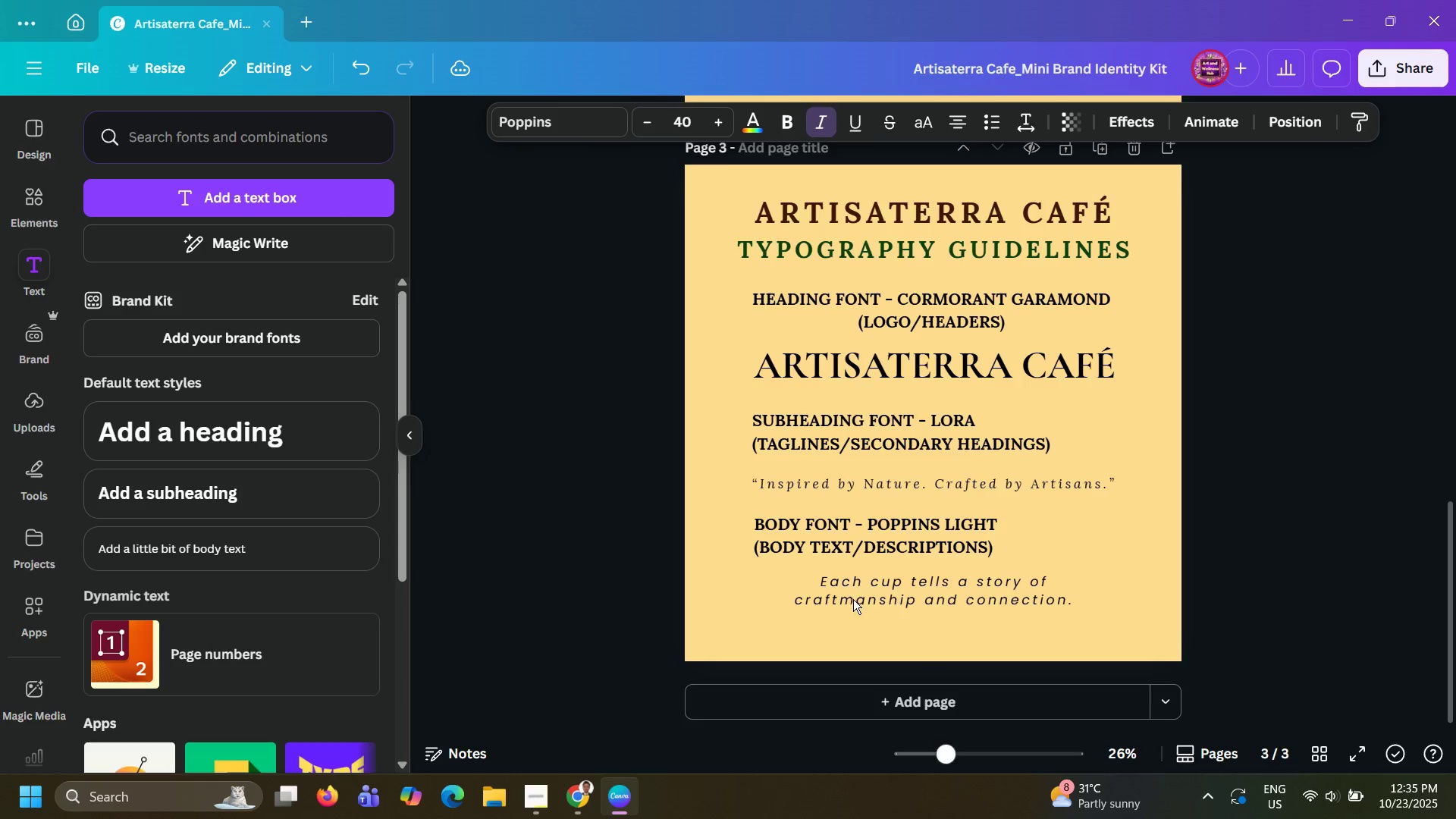 
key(ArrowUp)
 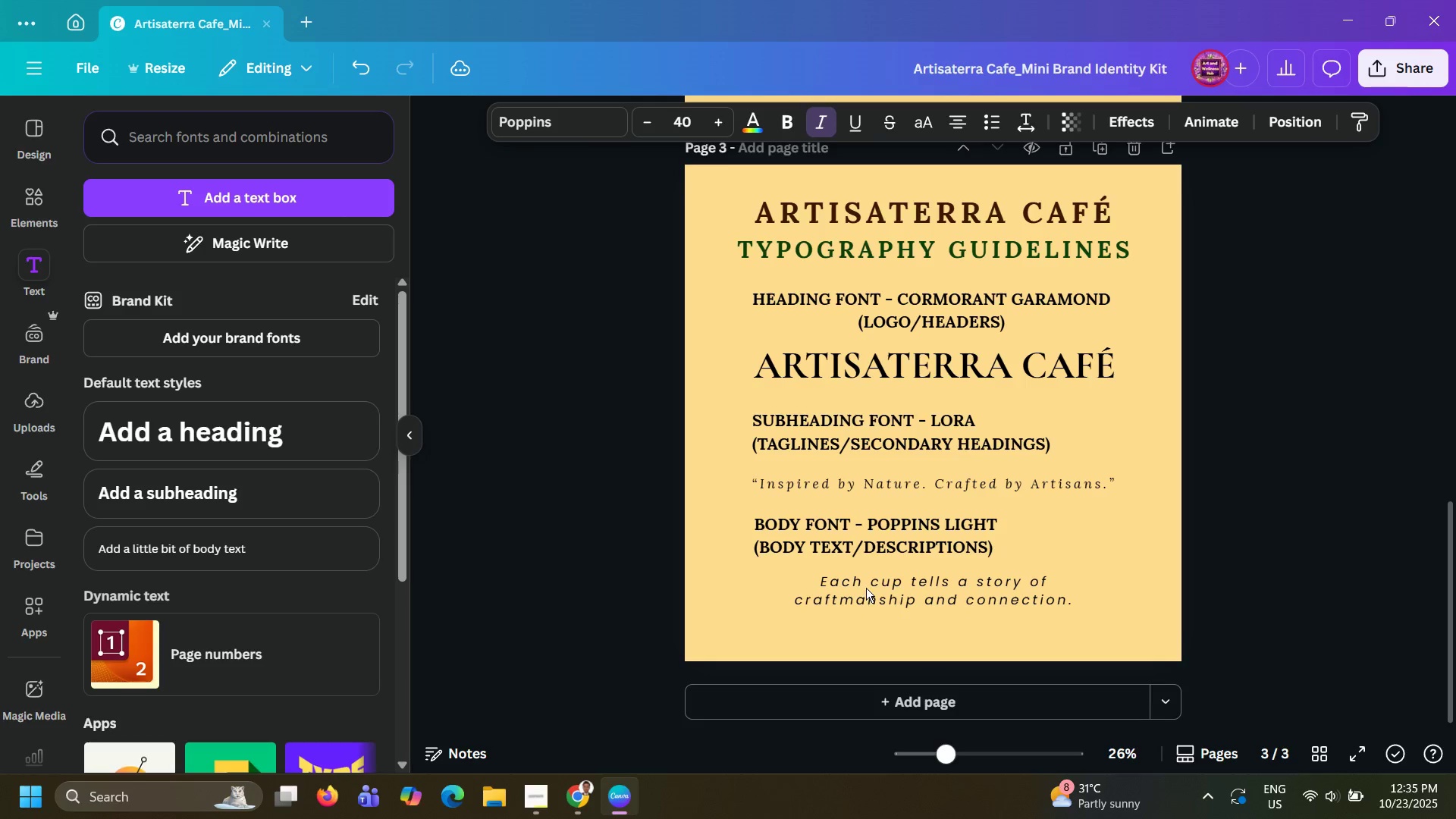 
key(ArrowUp)
 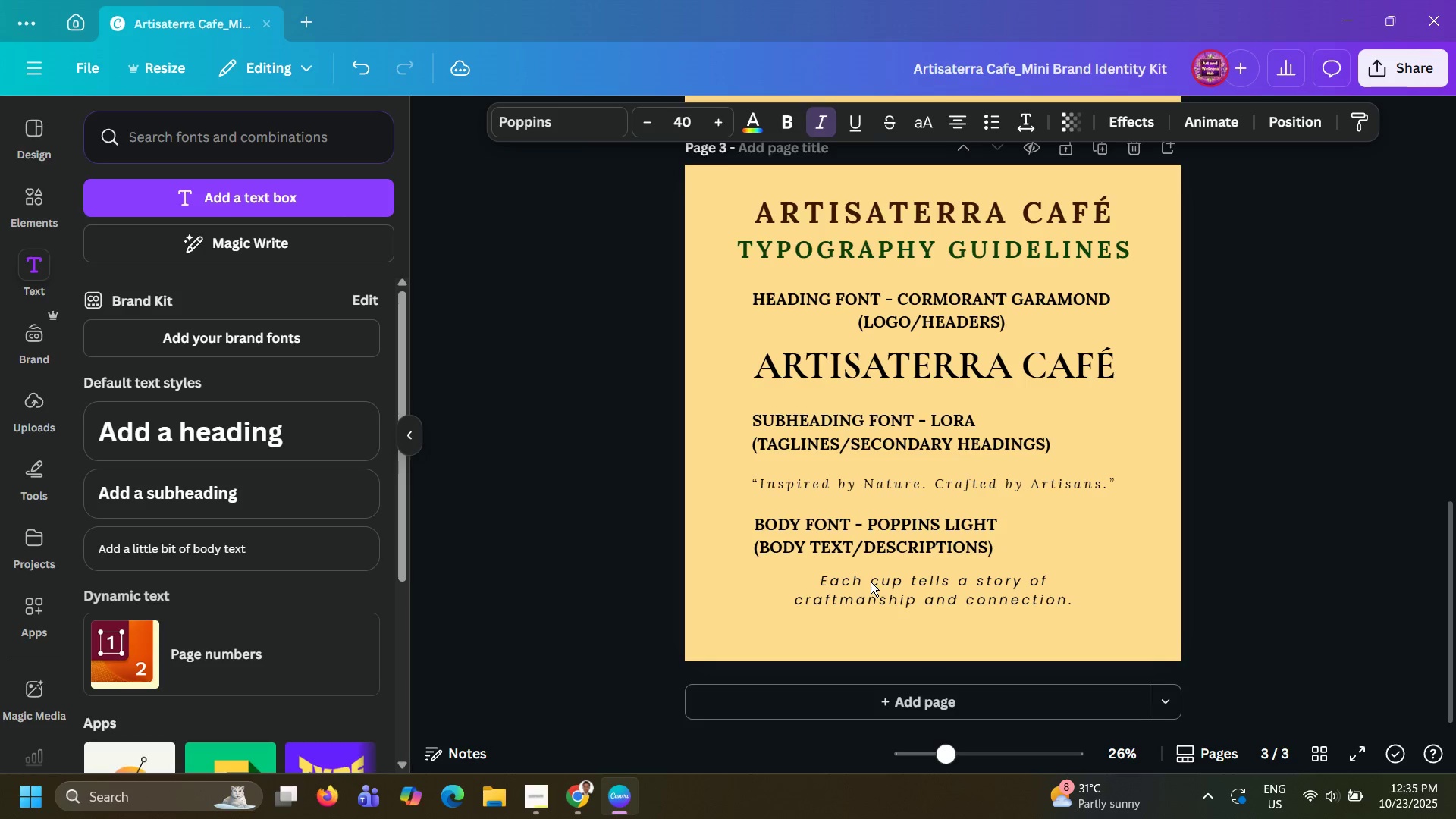 
key(ArrowUp)
 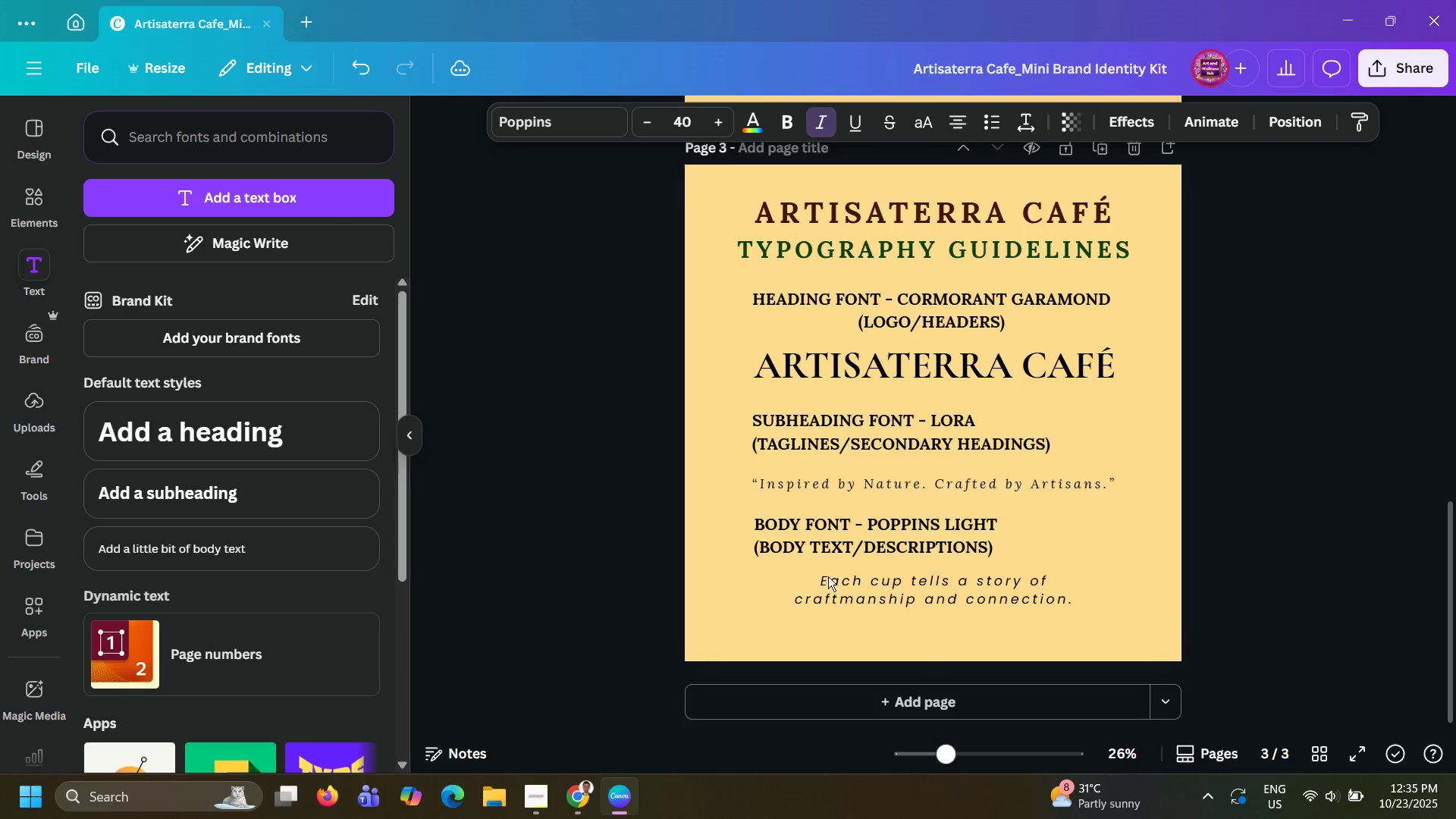 
key(ArrowUp)
 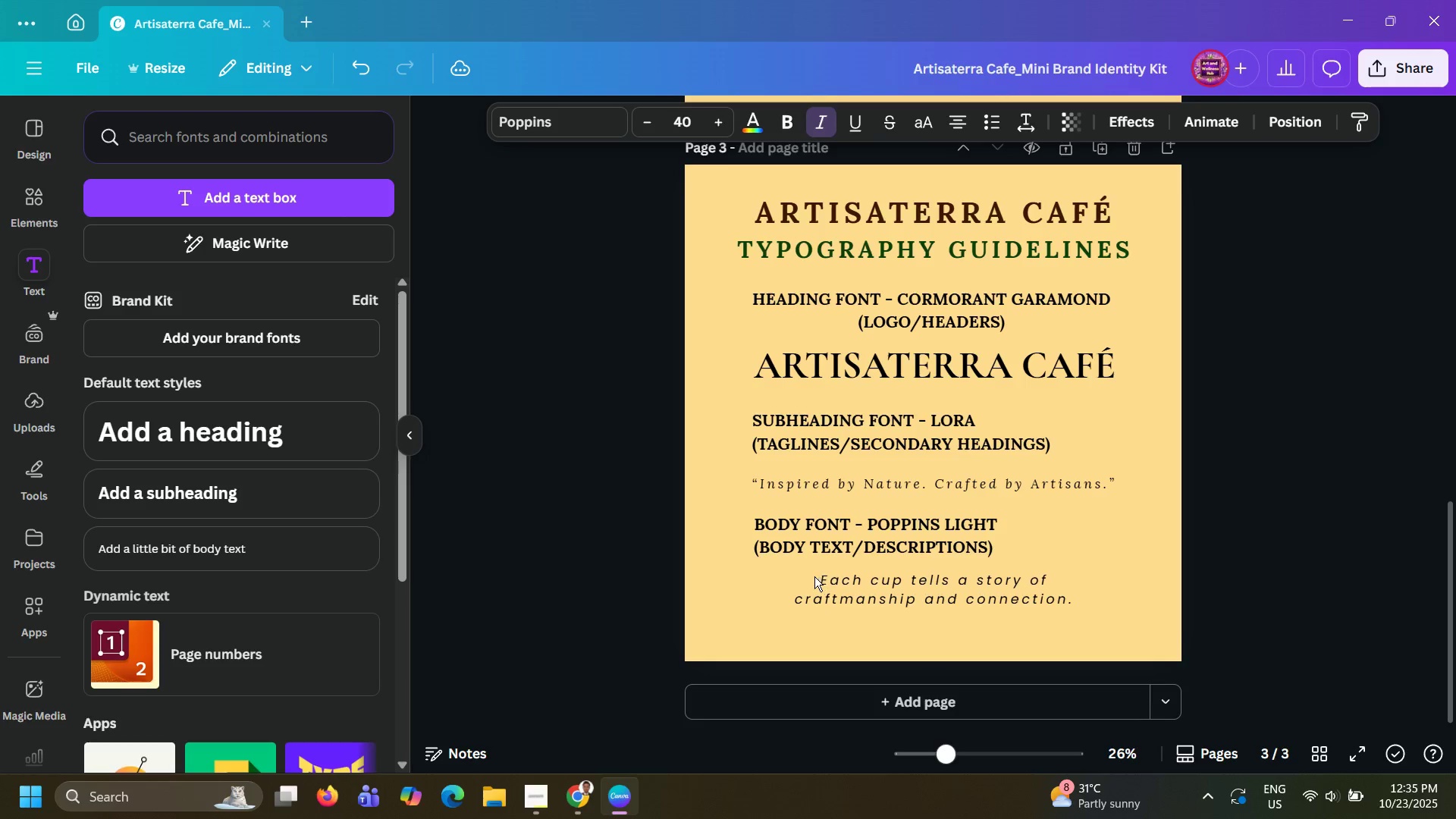 
key(ArrowUp)
 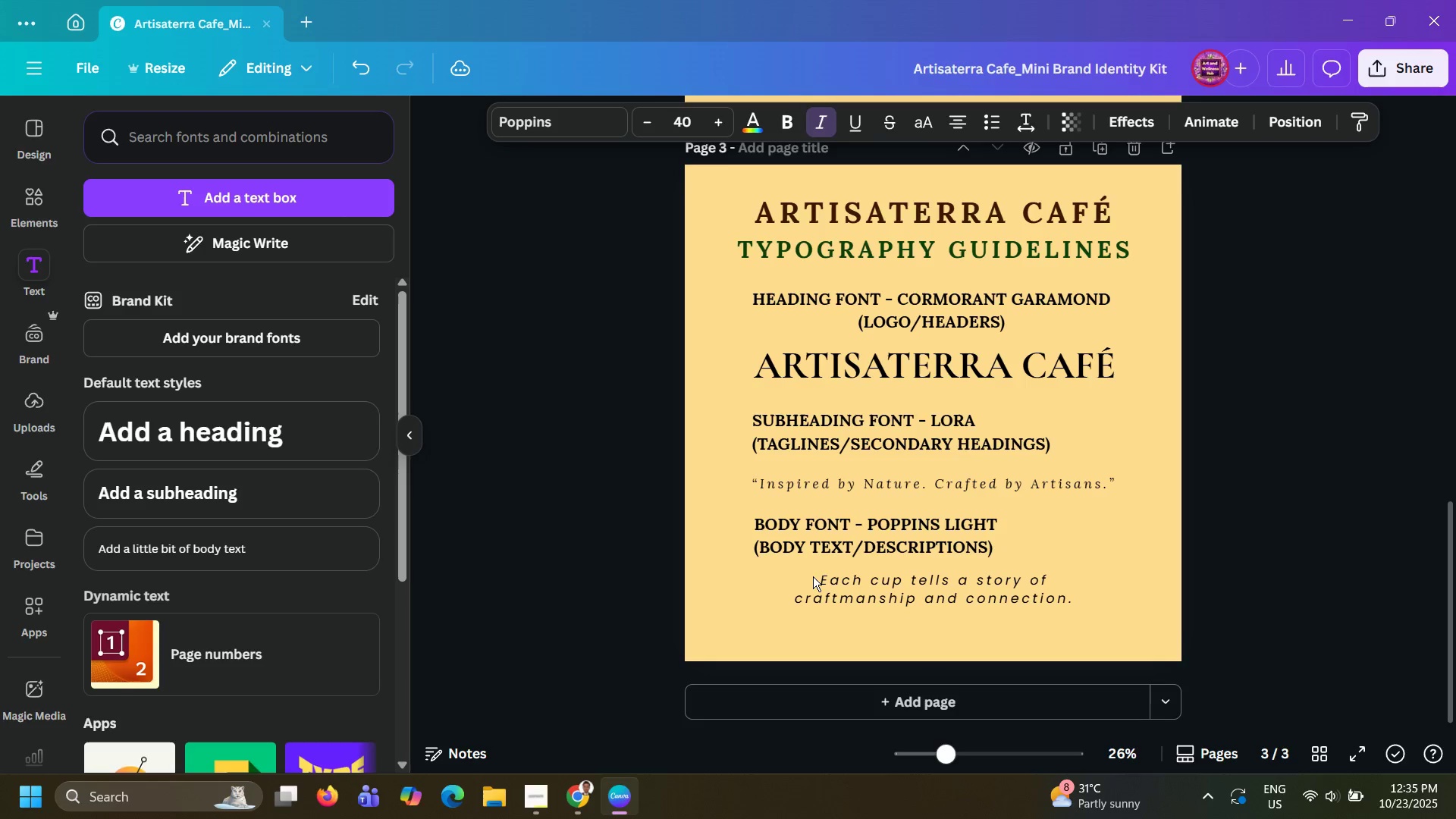 
key(ArrowUp)
 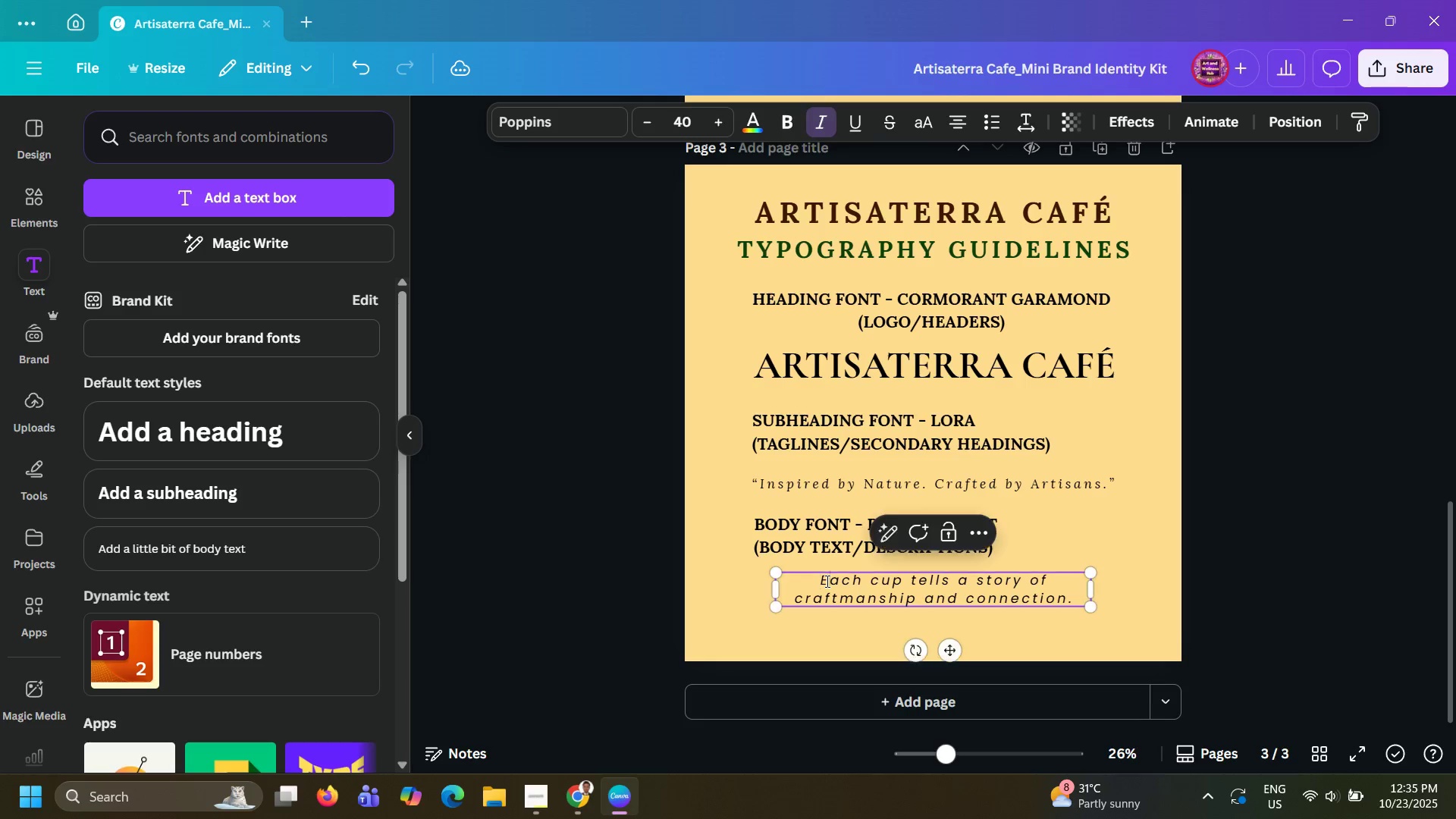 
double_click([826, 581])
 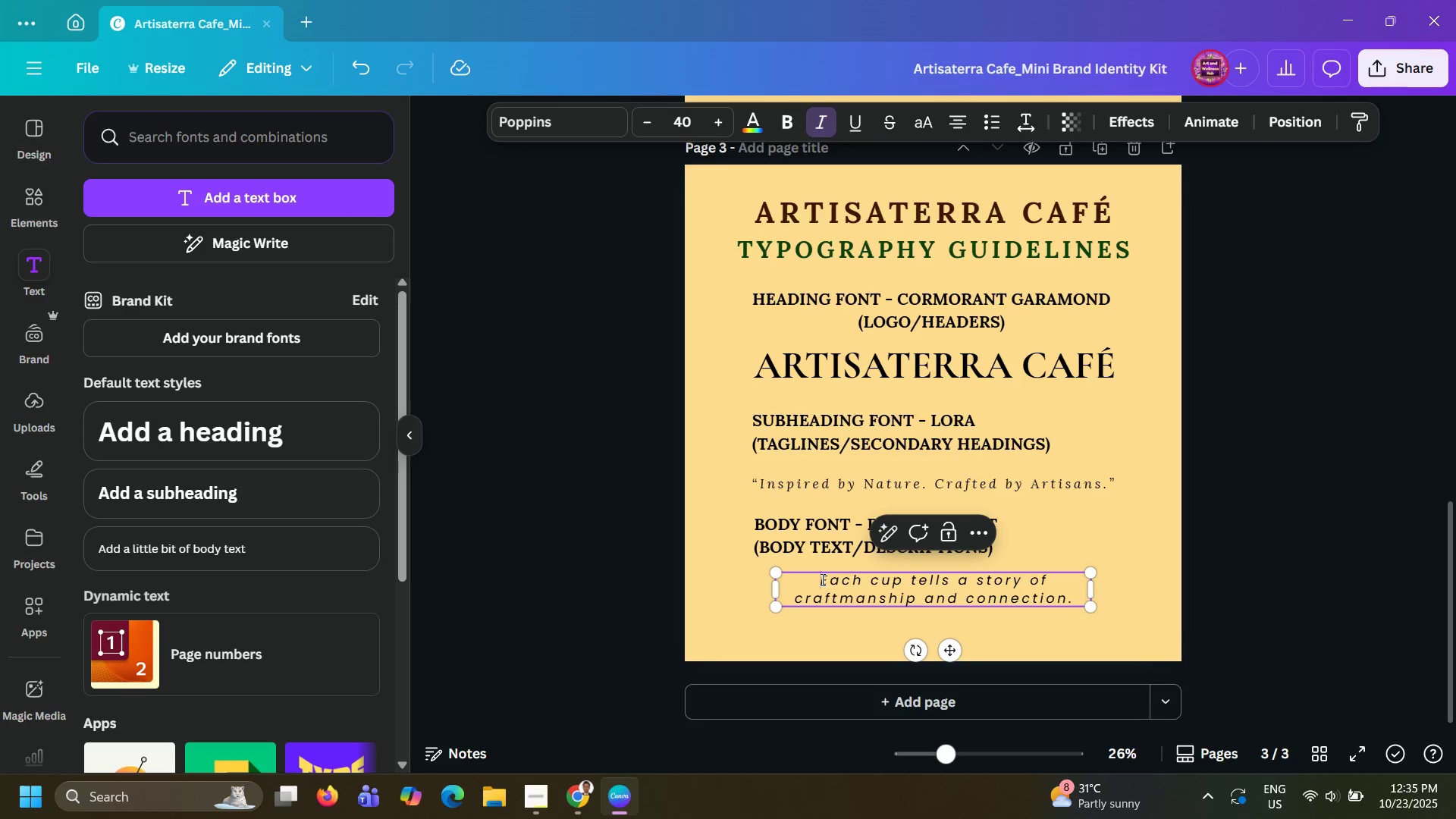 
left_click([821, 579])
 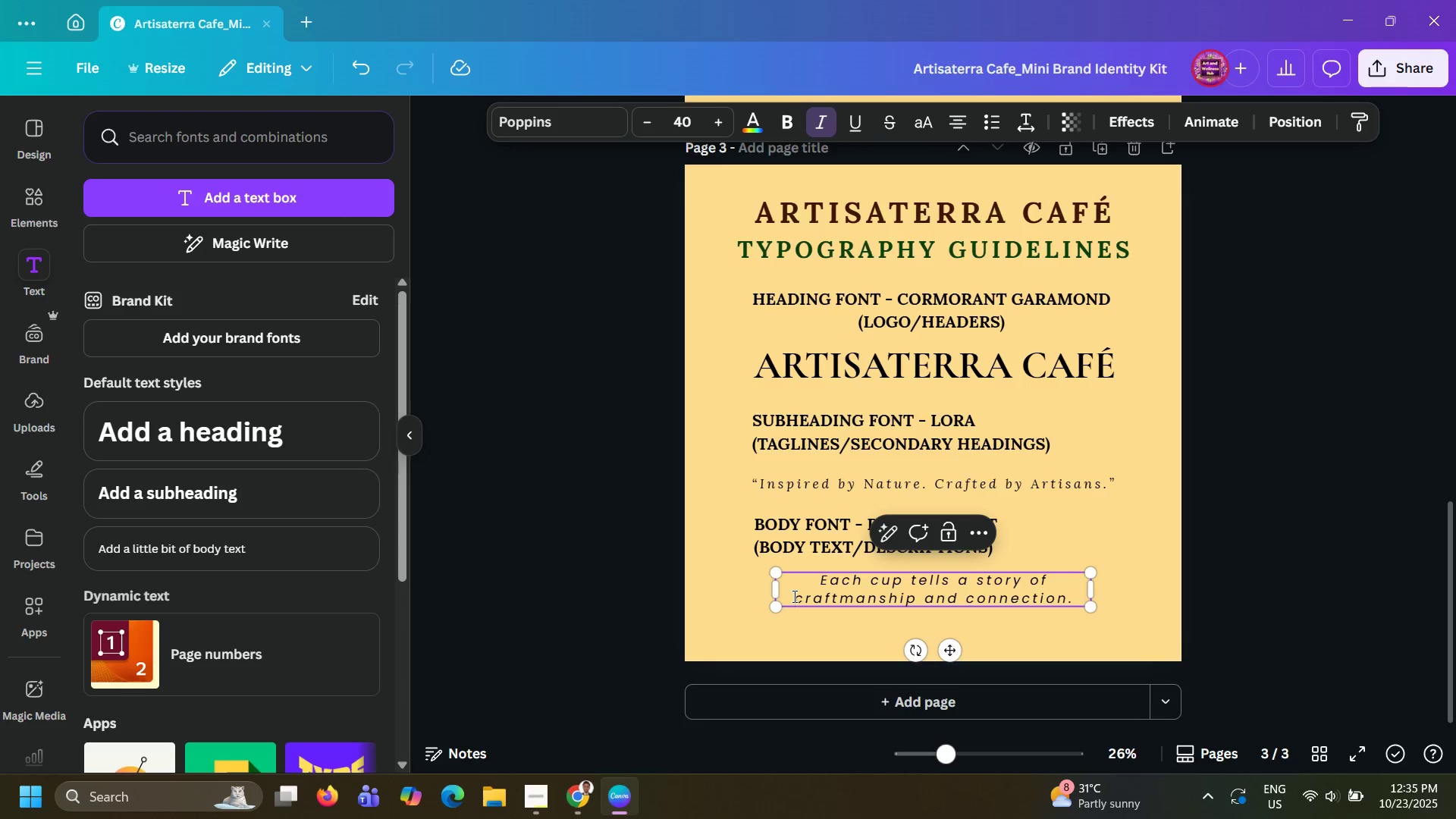 
left_click([793, 596])
 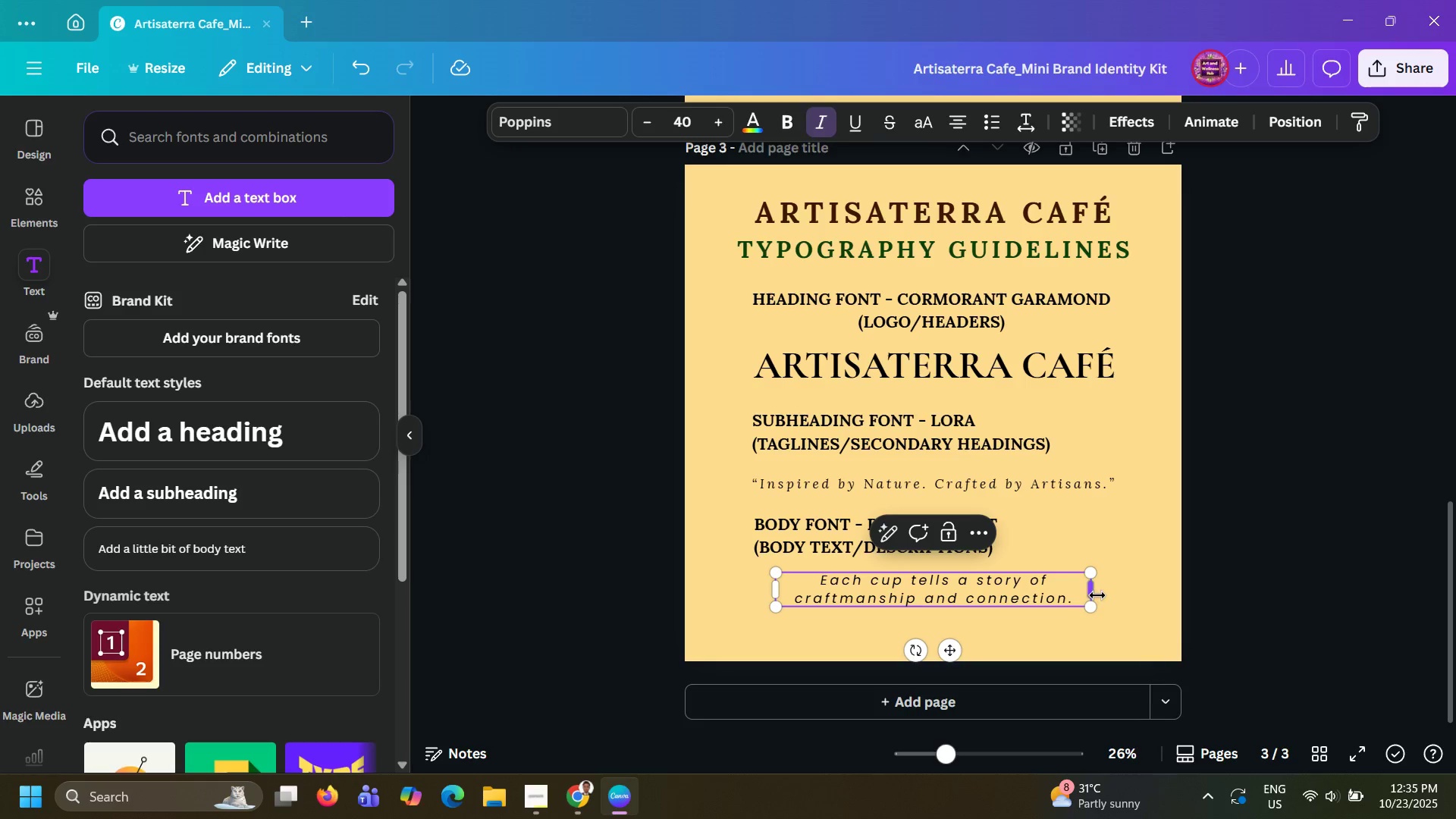 
left_click_drag(start_coordinate=[1095, 595], to_coordinate=[1119, 599])
 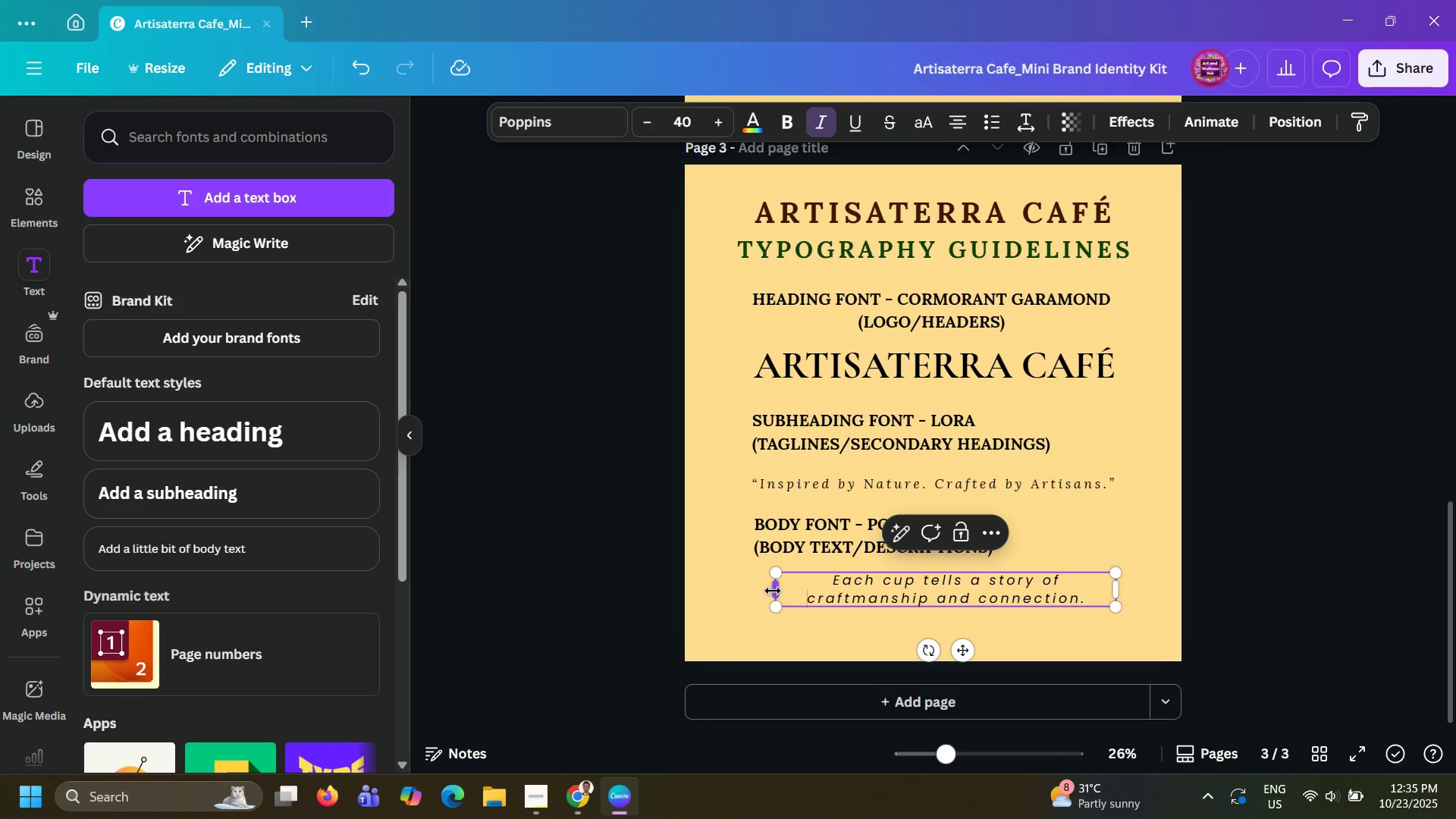 
left_click_drag(start_coordinate=[773, 591], to_coordinate=[748, 592])
 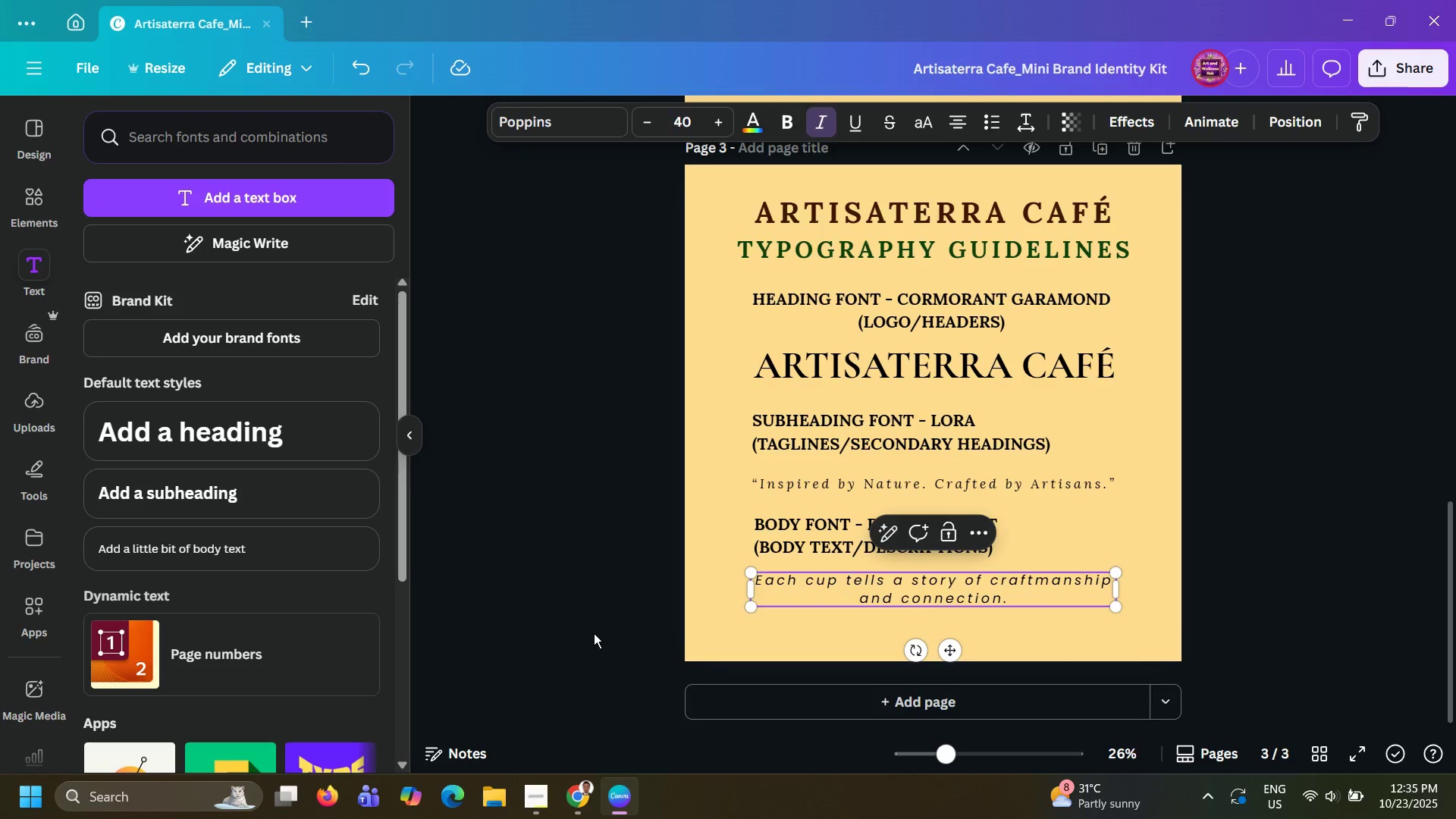 
left_click([594, 633])
 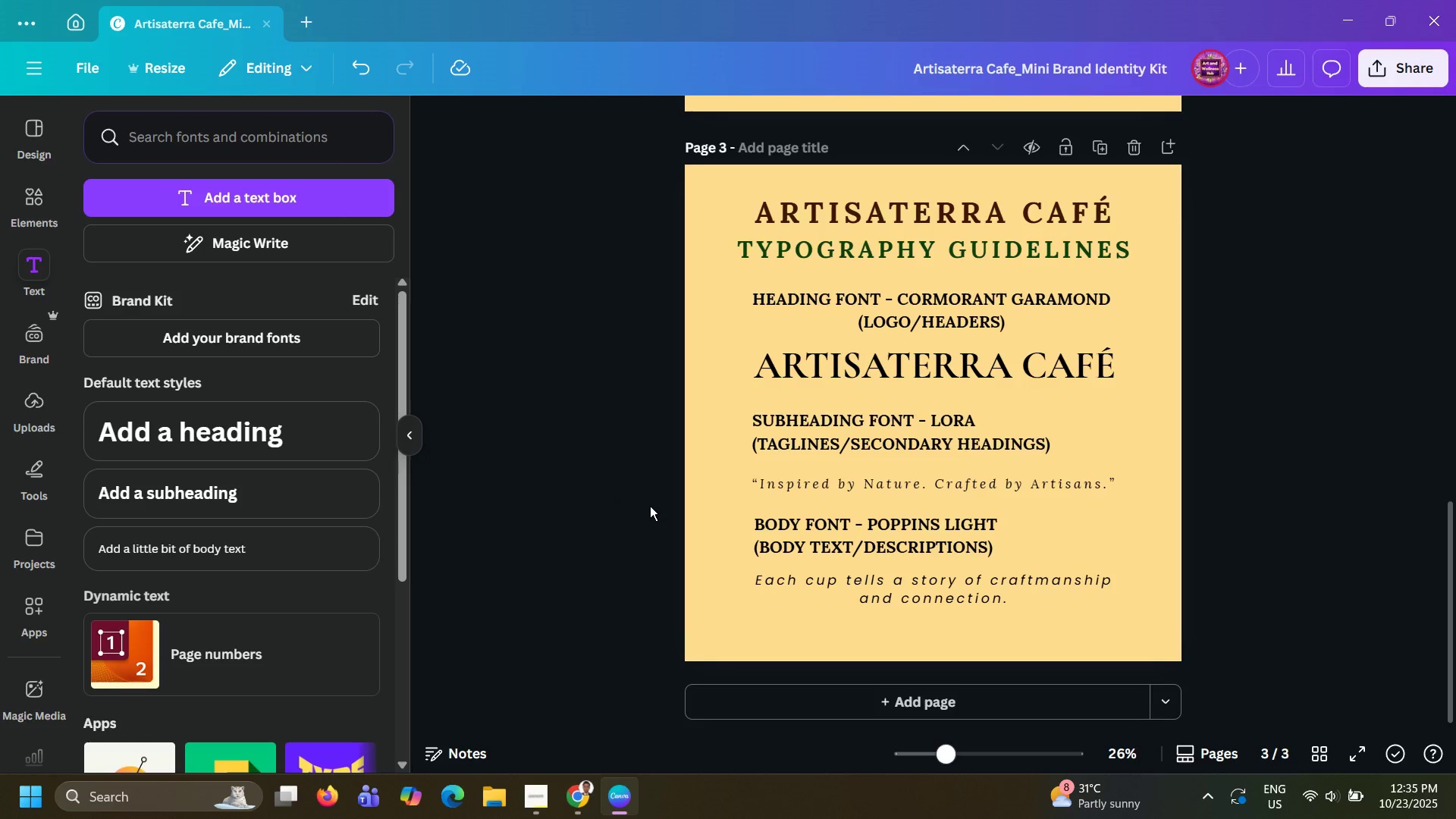 
wait(5.24)
 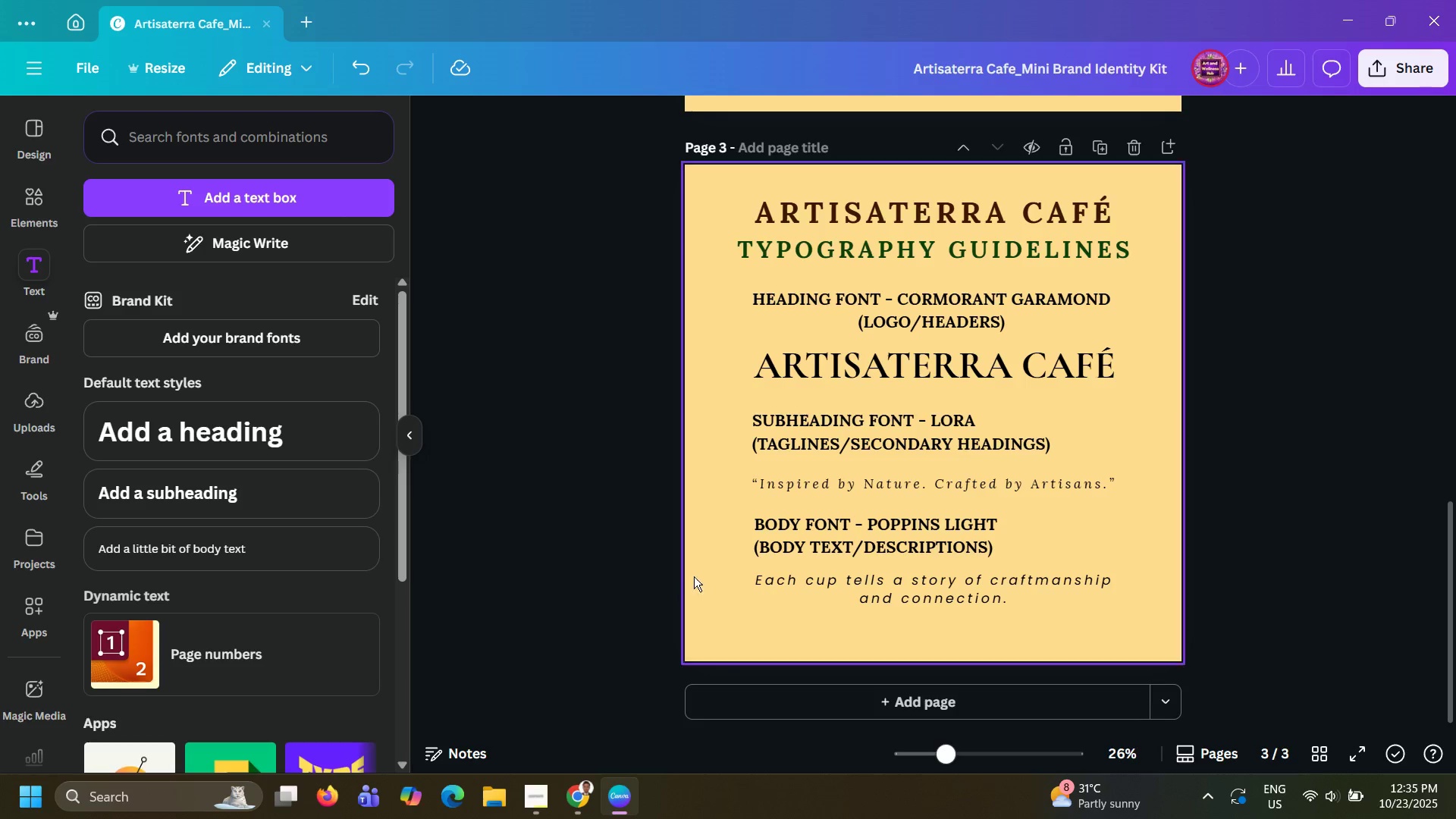 
left_click([834, 482])
 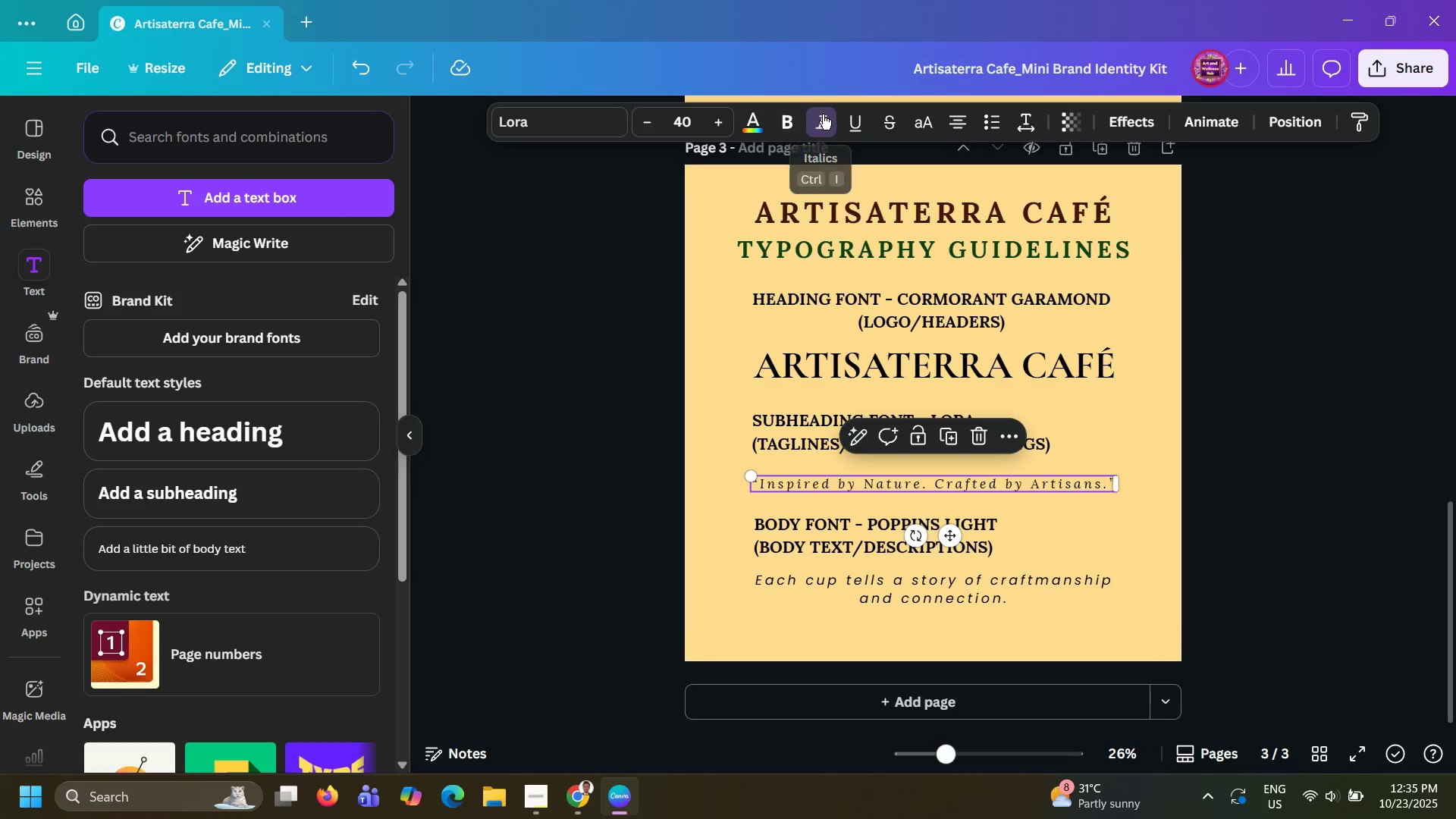 
left_click([823, 115])
 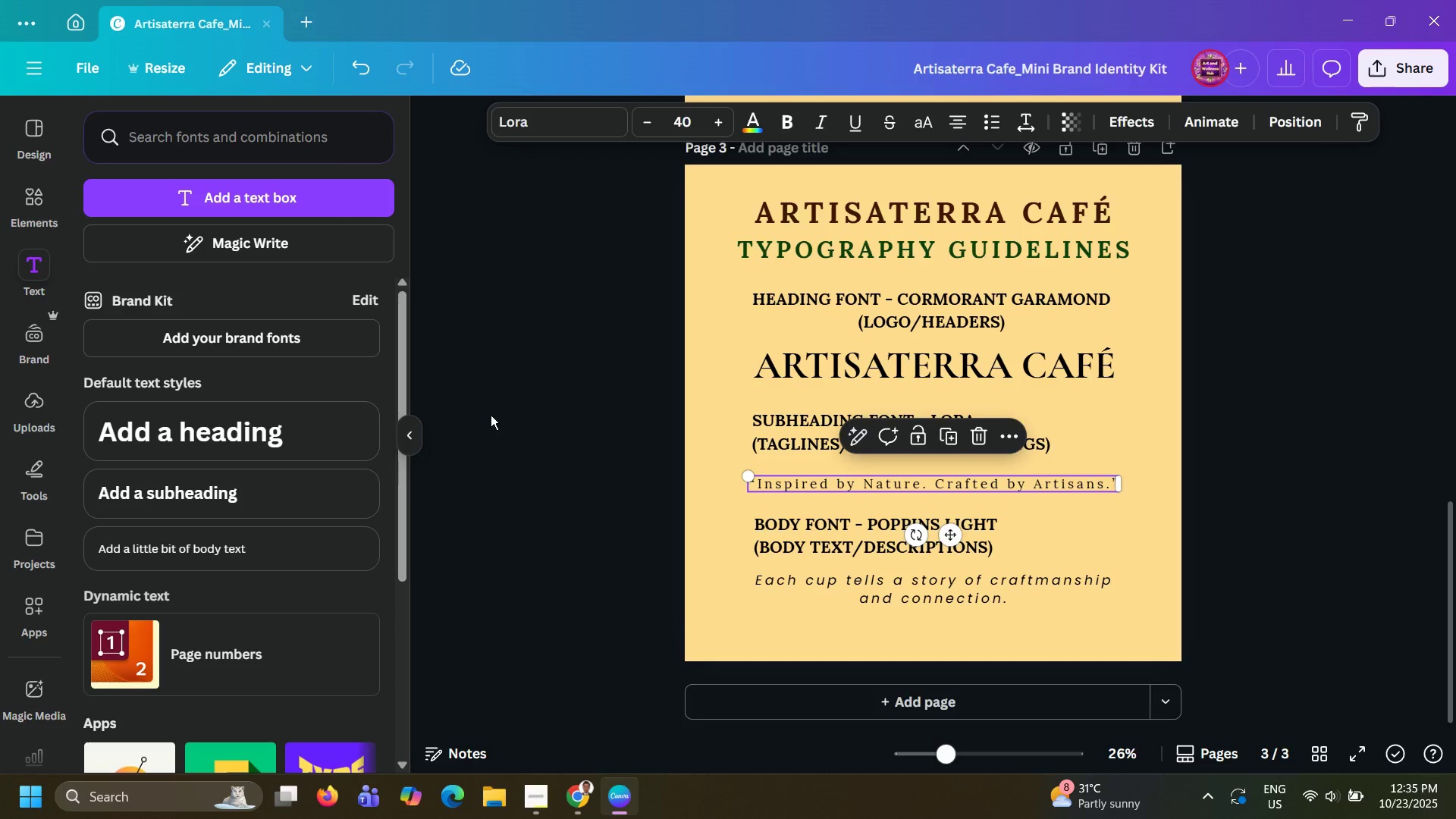 
left_click([491, 415])
 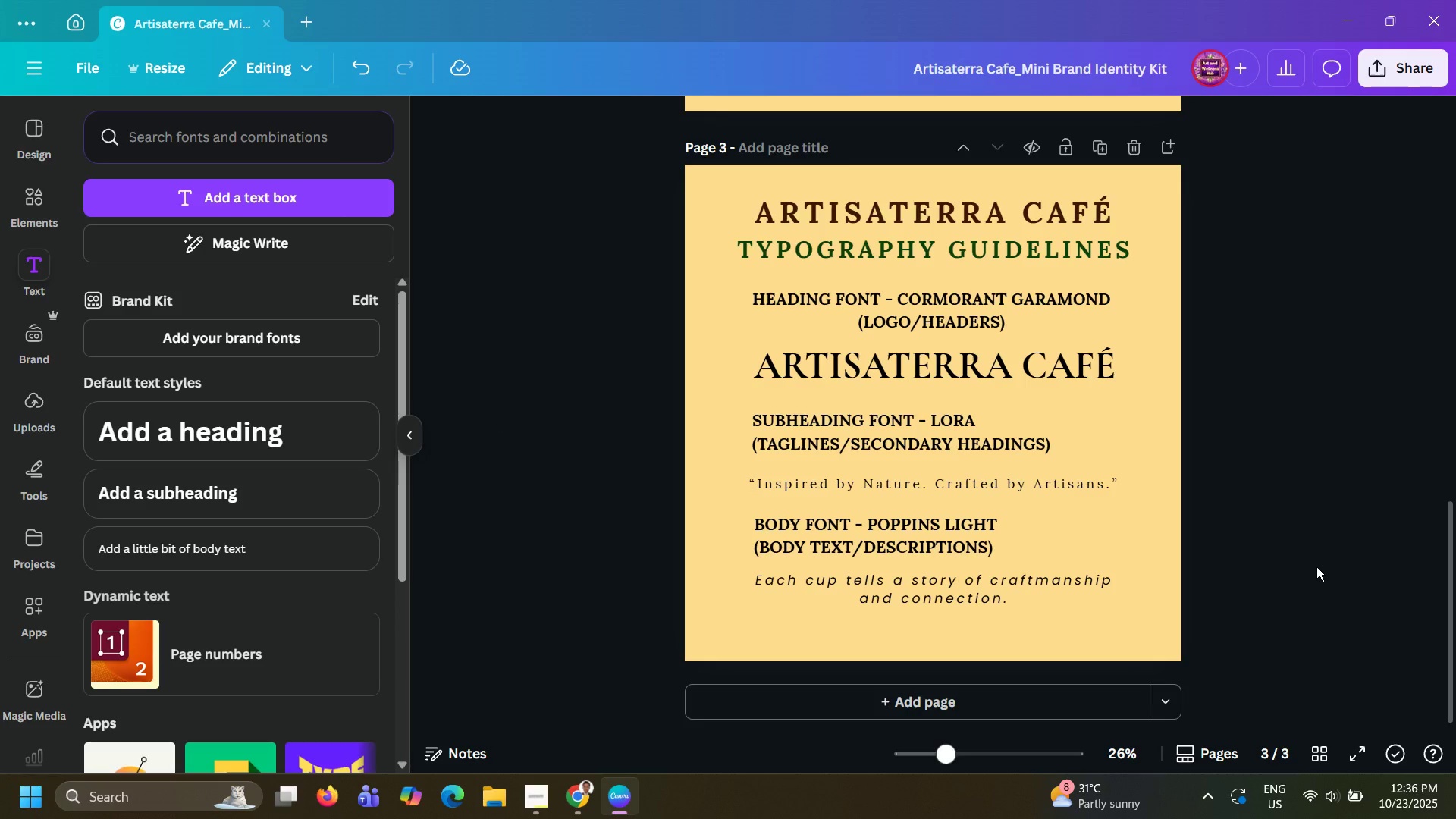 
wait(6.91)
 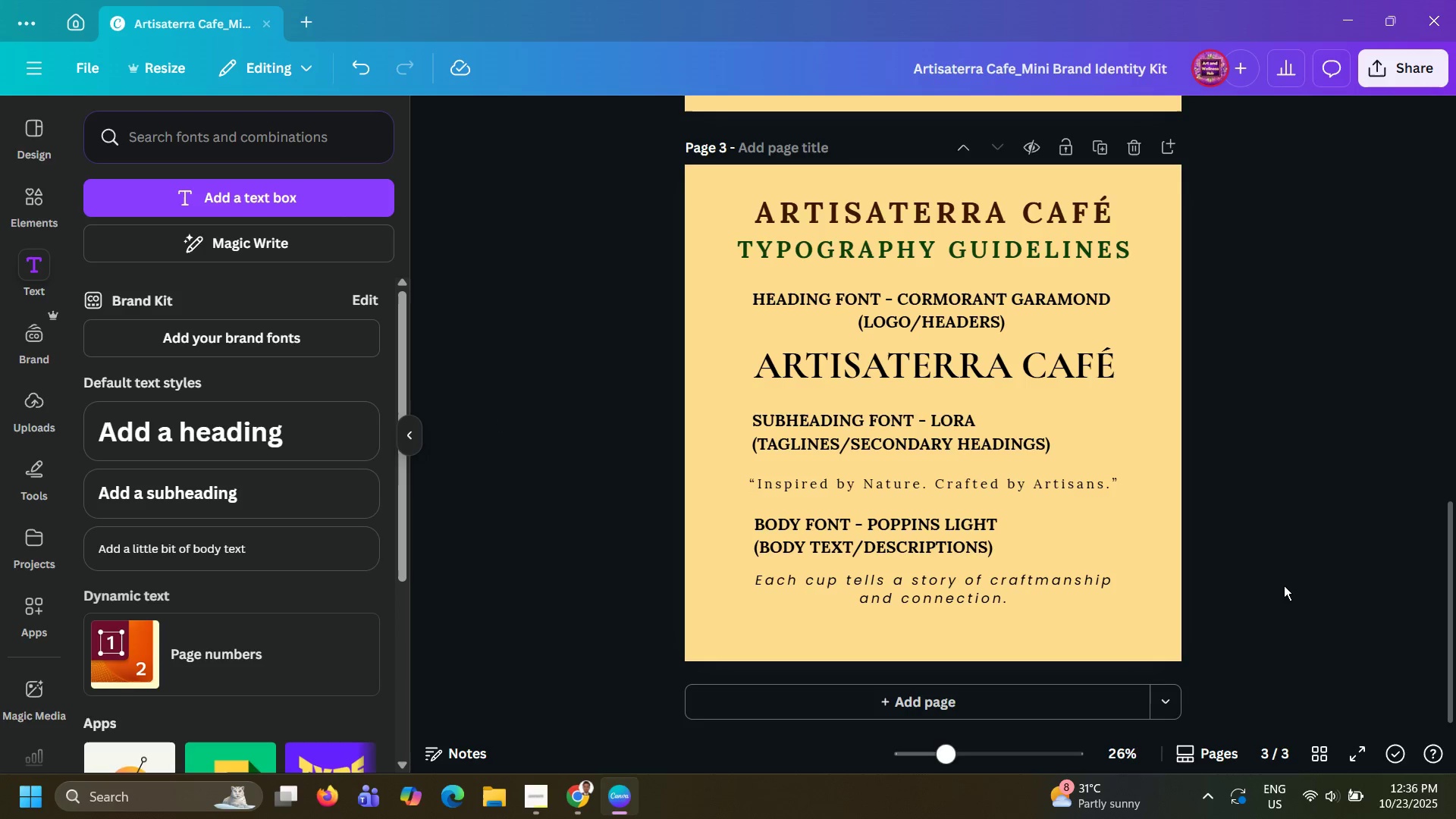 
left_click([998, 480])
 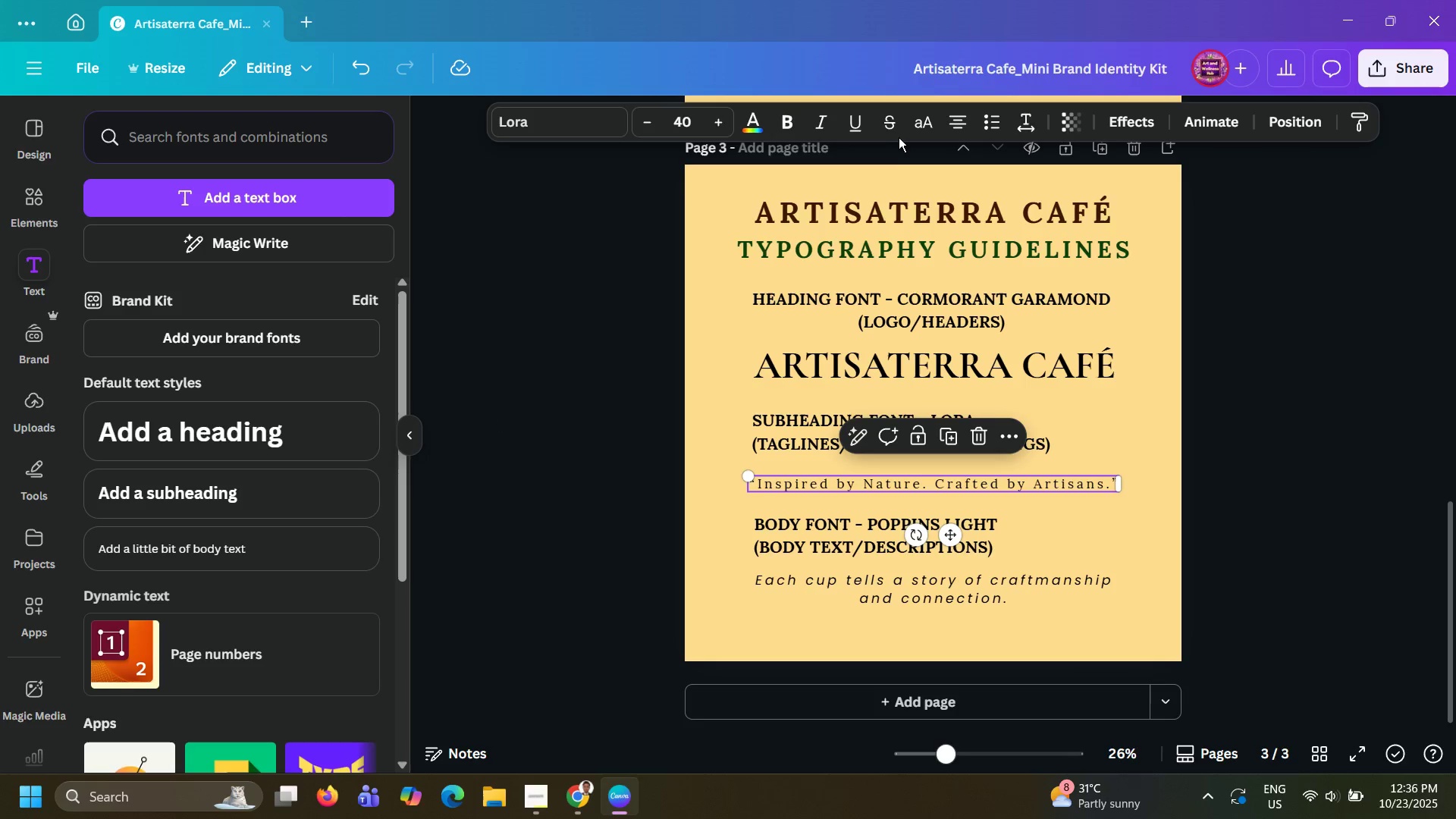 
left_click([921, 126])
 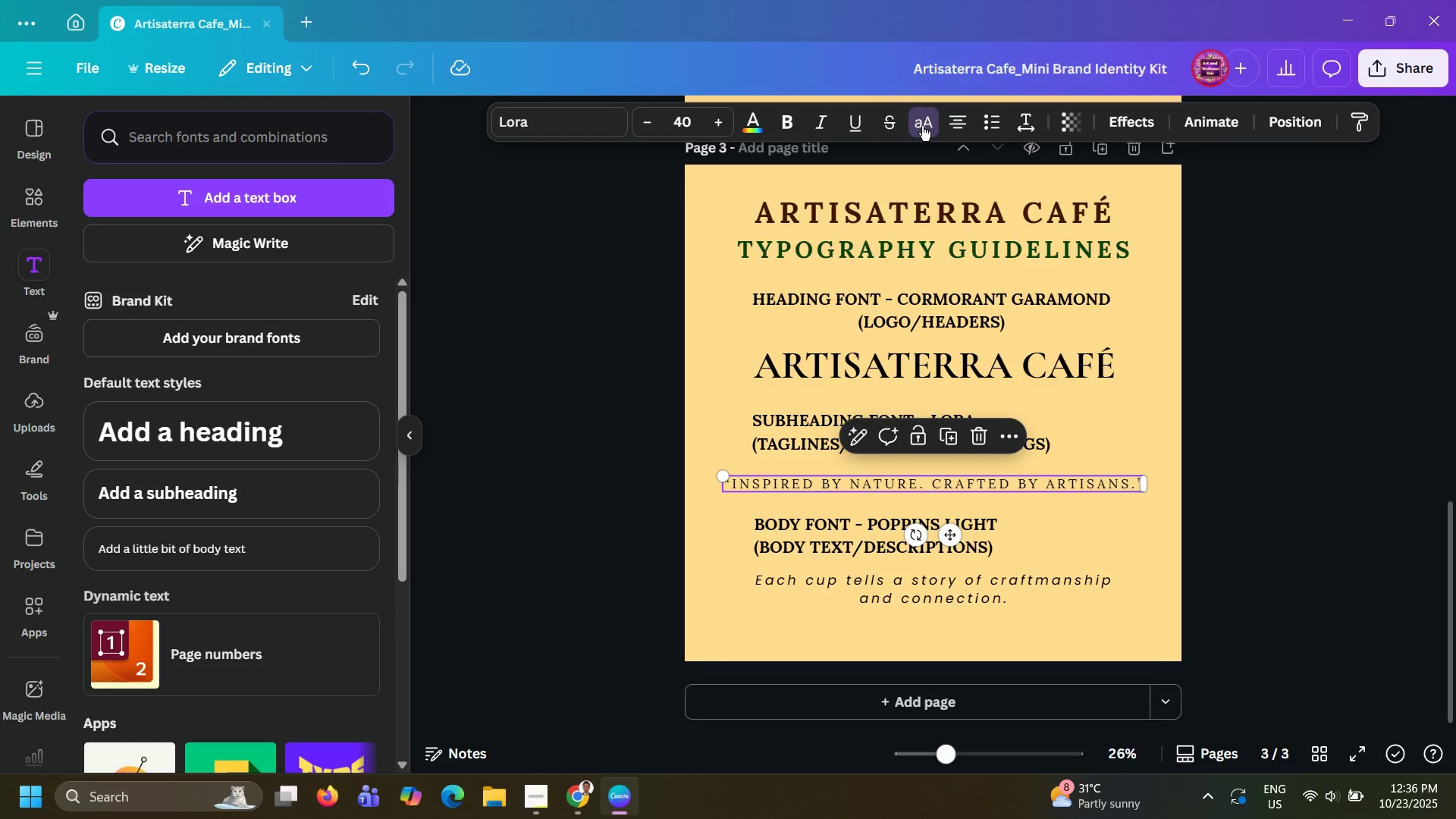 
left_click([1025, 126])
 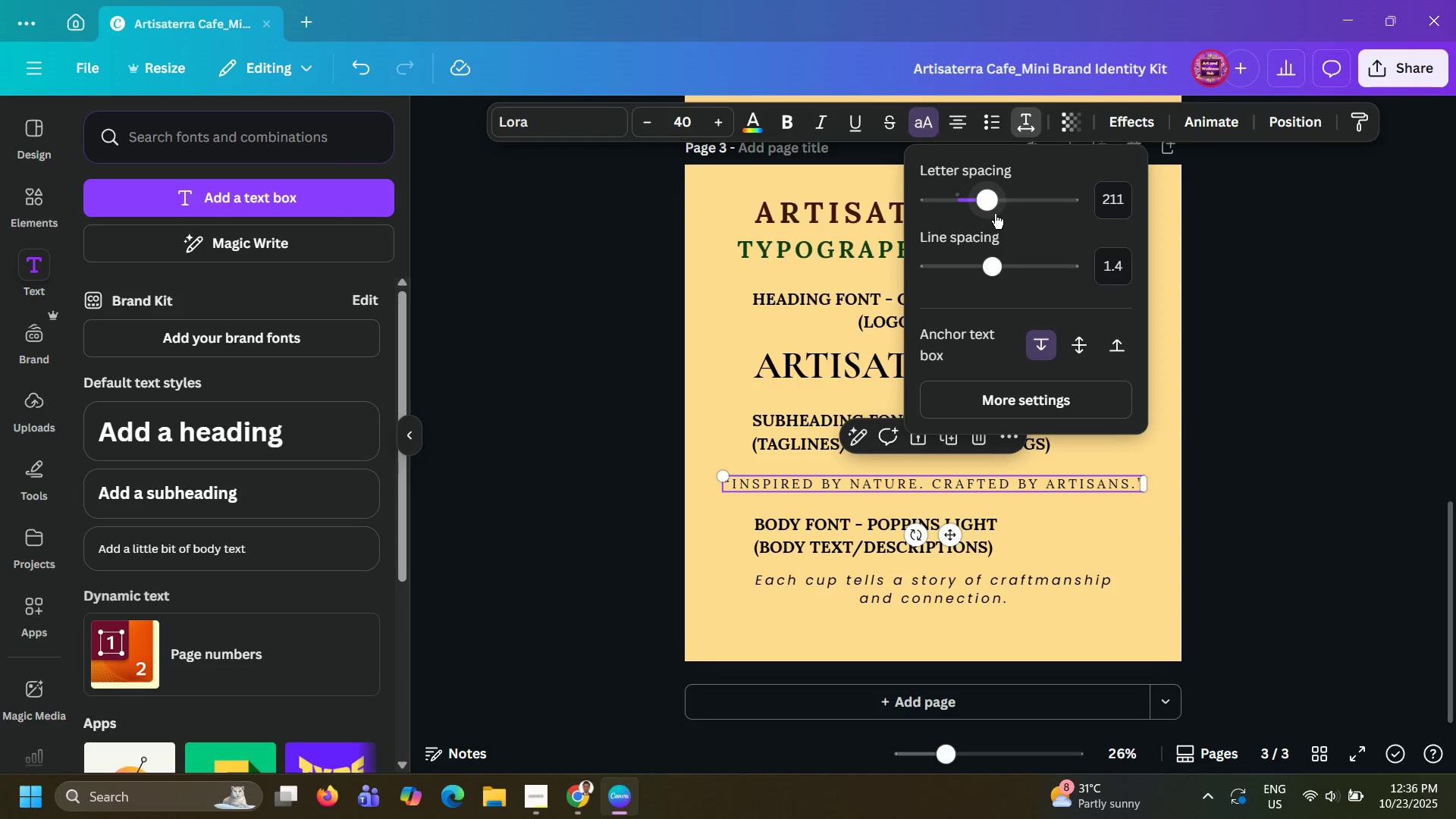 
left_click_drag(start_coordinate=[995, 214], to_coordinate=[976, 218])
 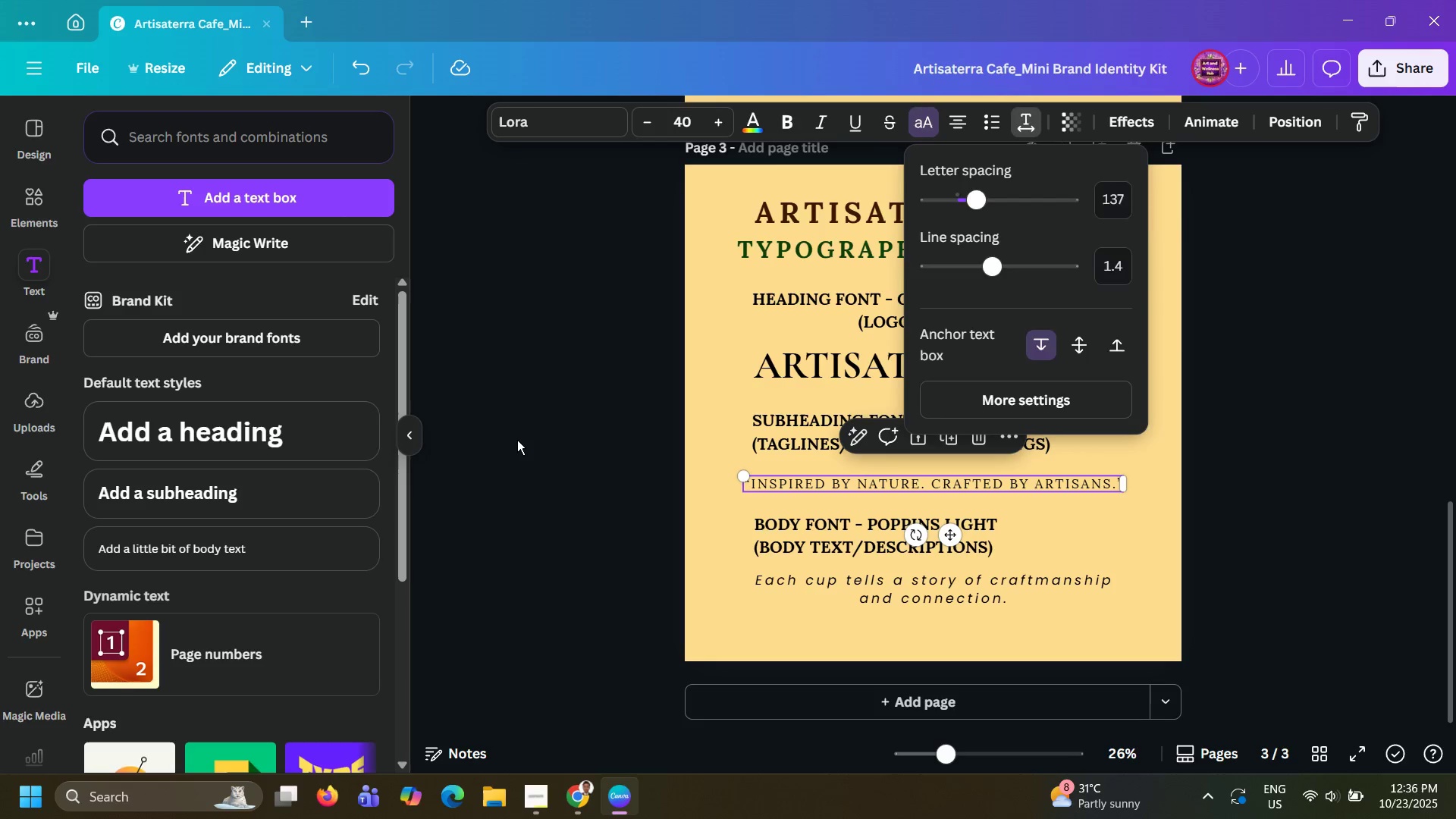 
left_click([517, 440])
 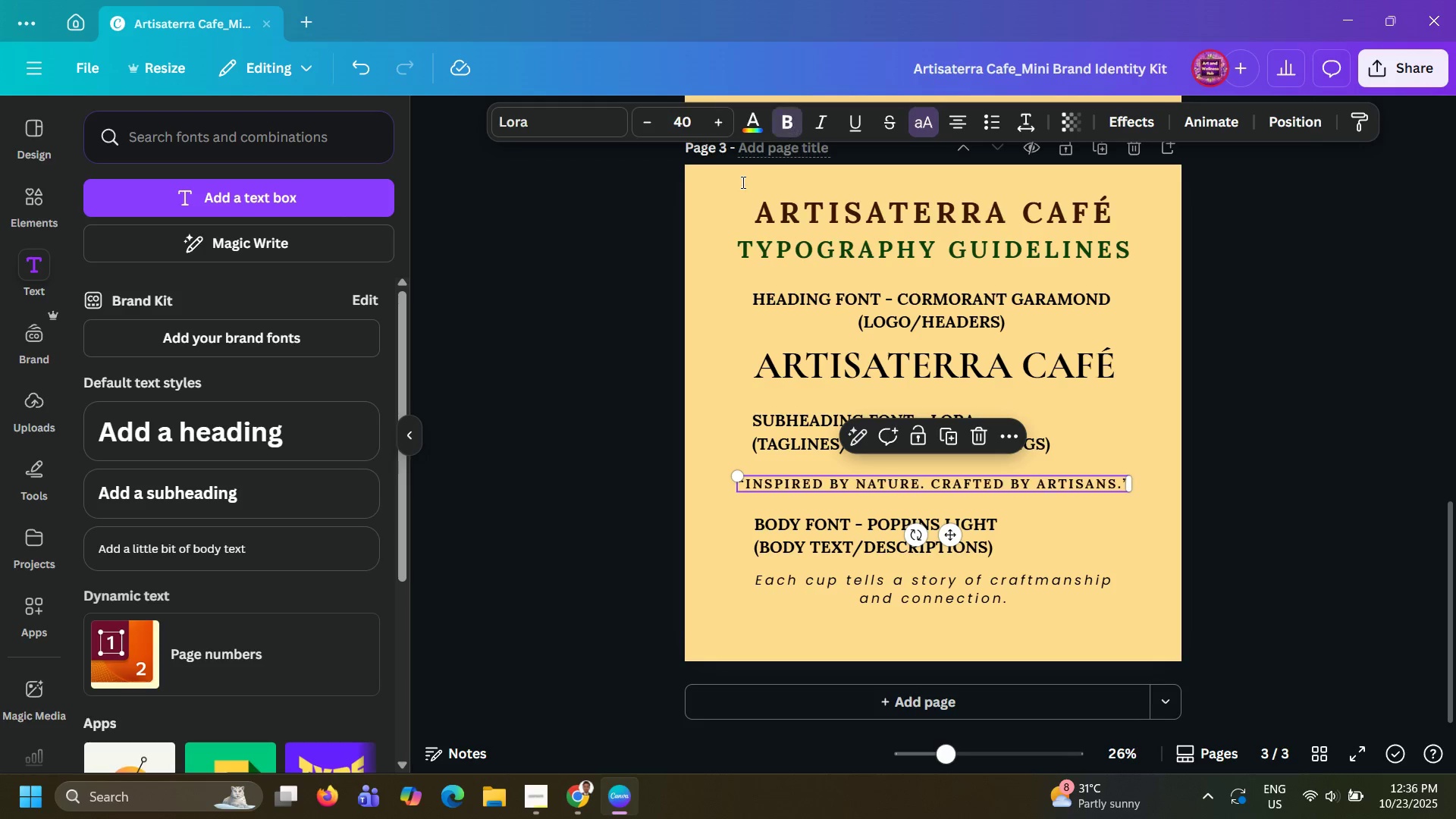 
double_click([573, 360])
 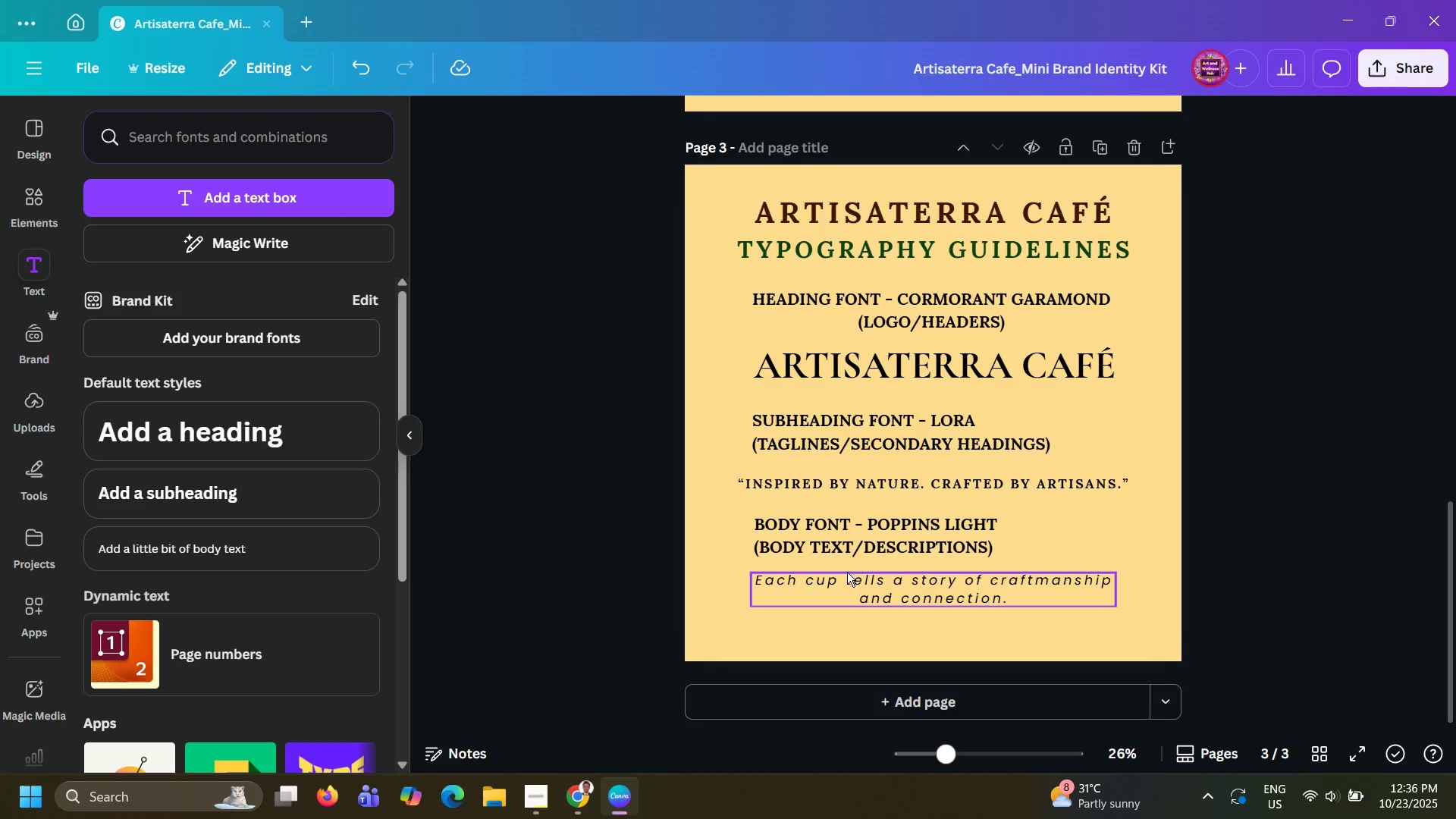 
left_click([847, 572])
 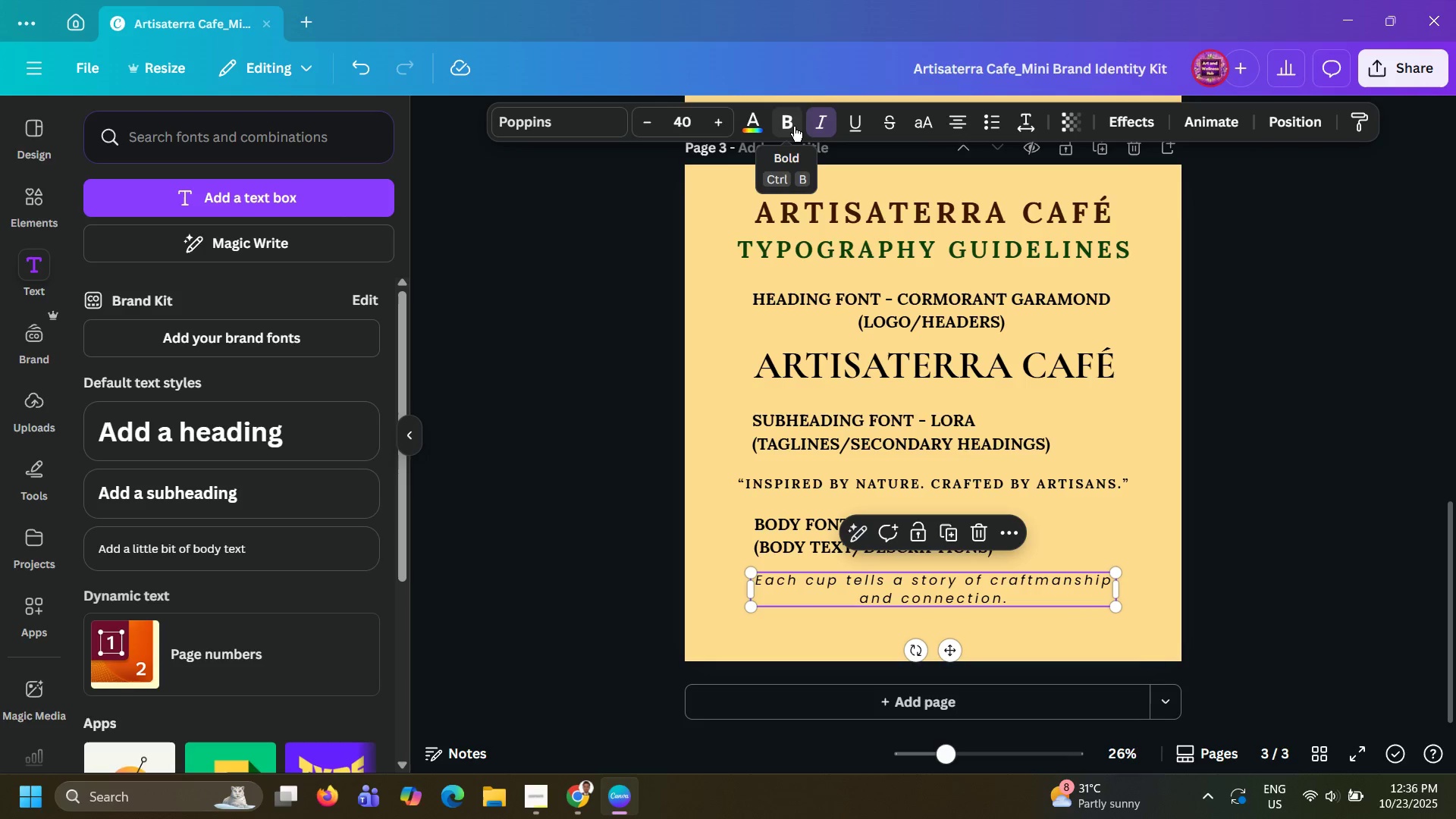 
left_click([794, 127])
 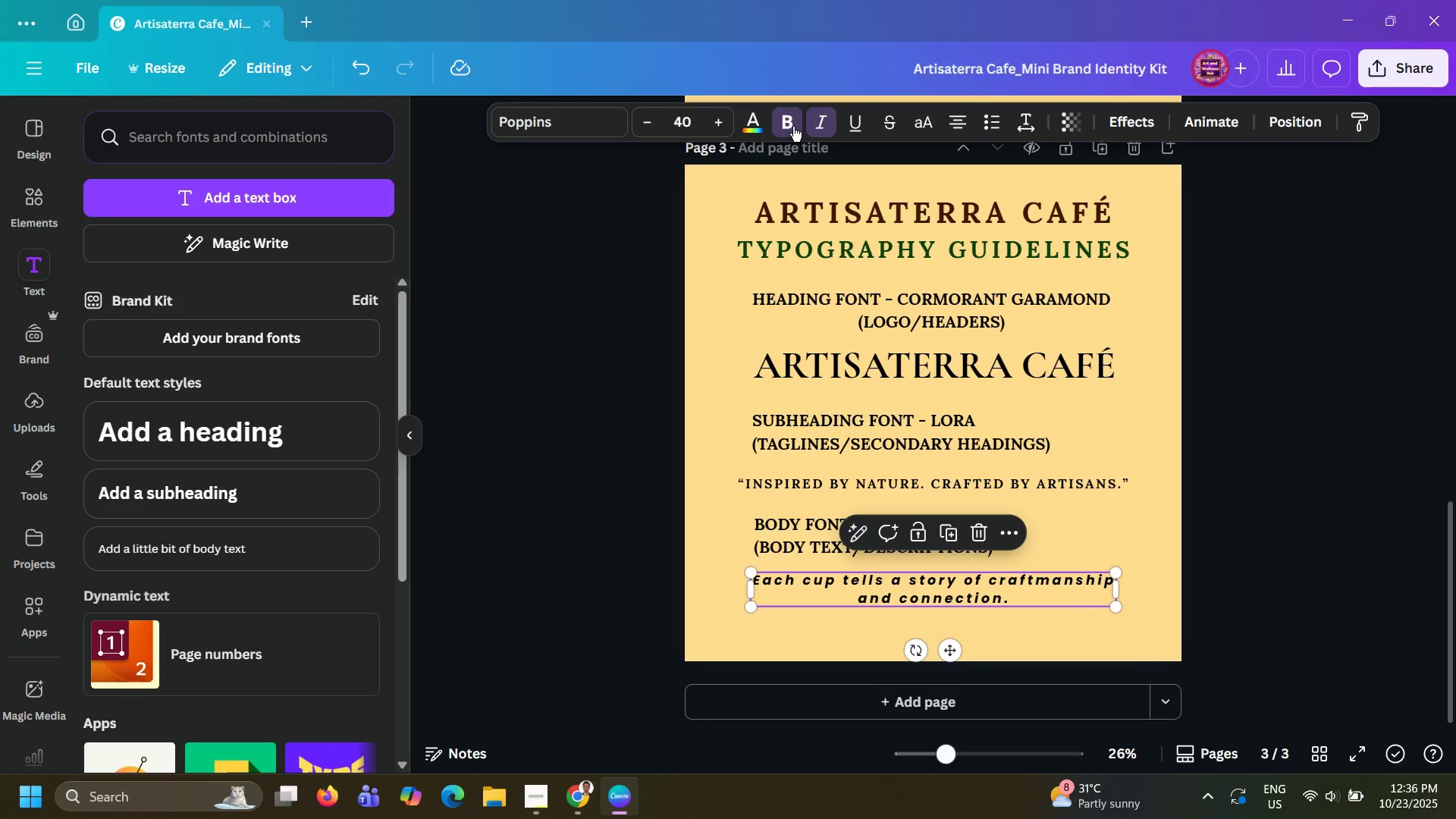 
left_click([793, 127])
 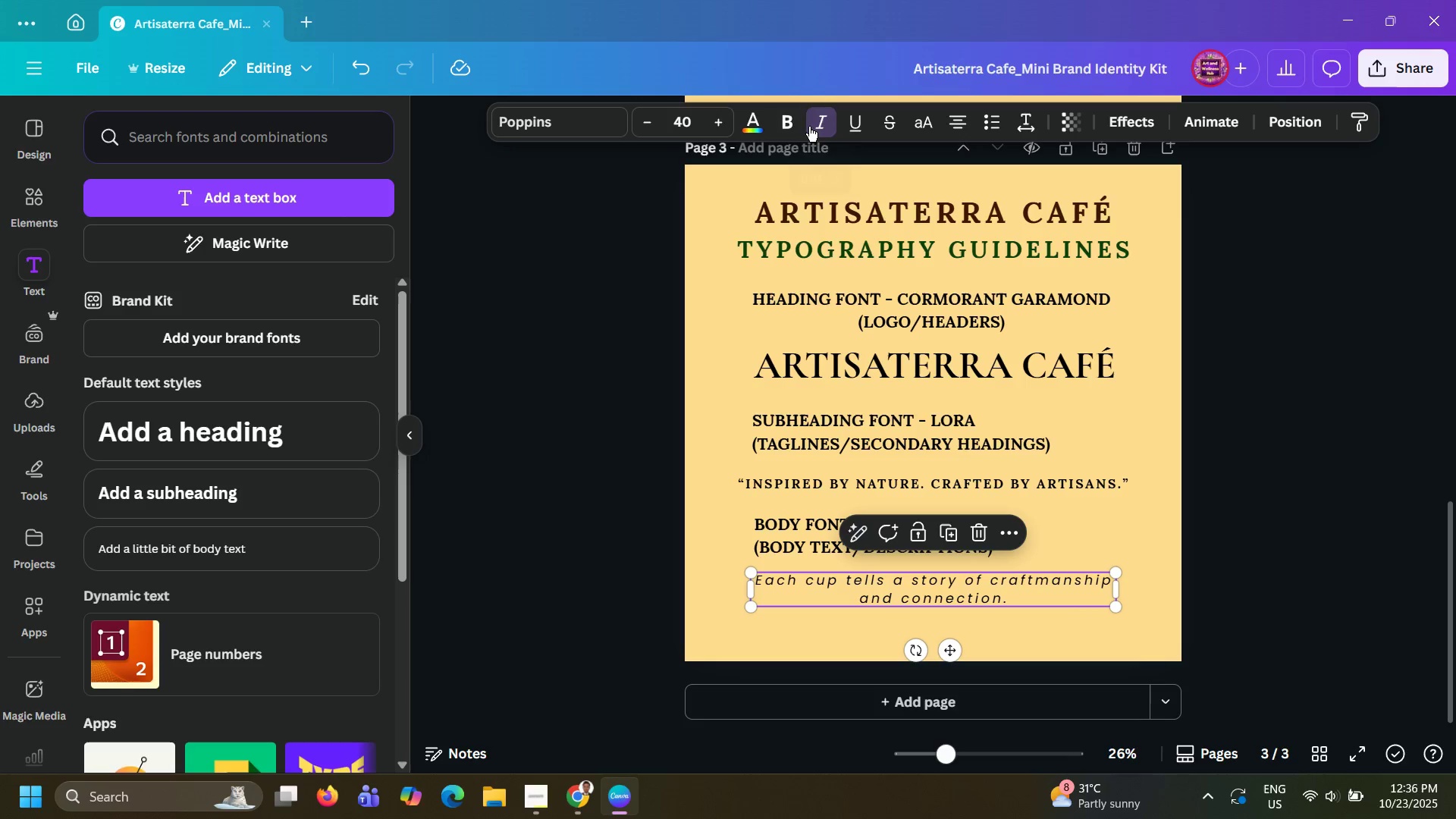 
left_click([809, 127])
 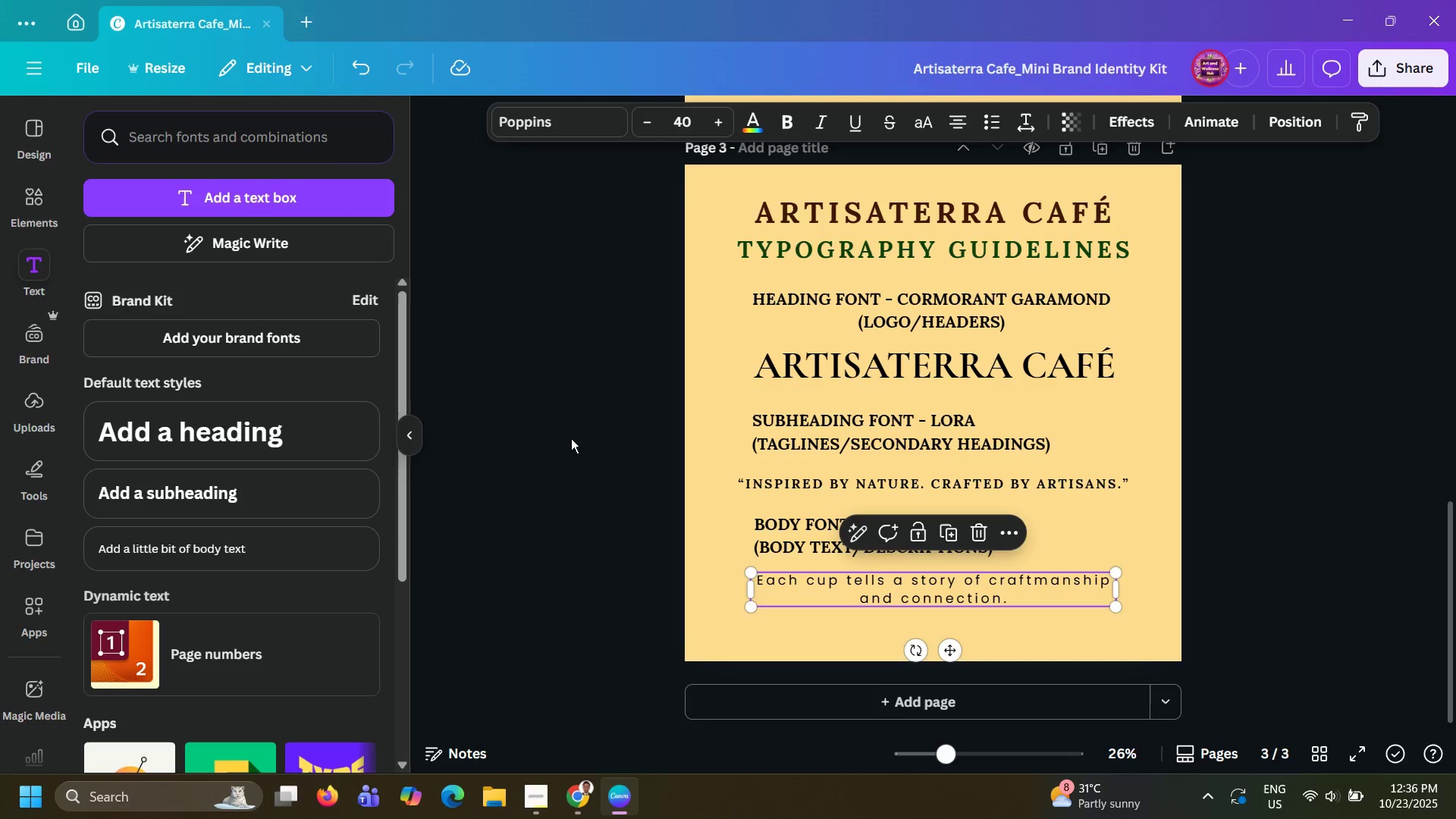 
left_click([571, 438])
 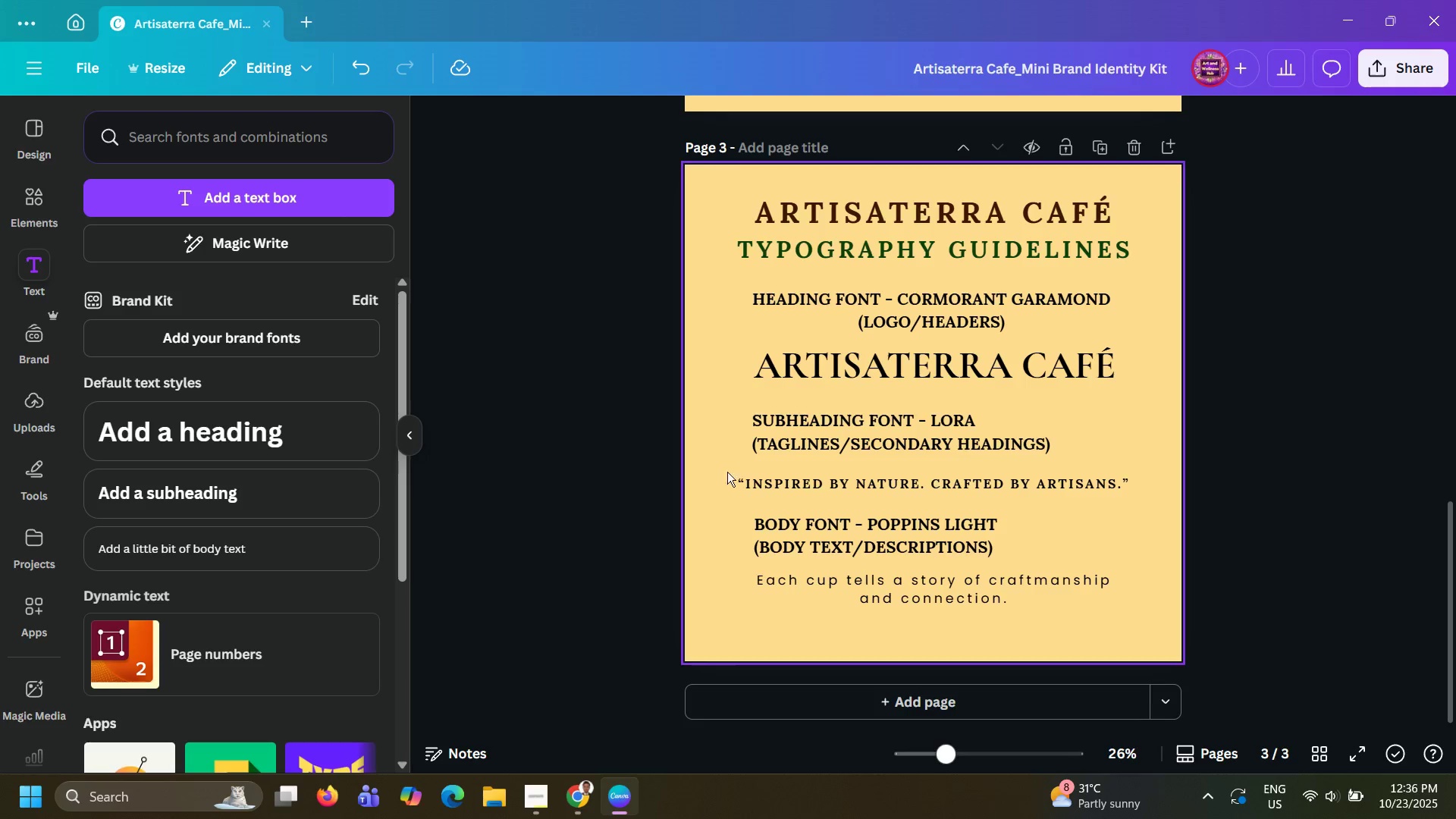 
left_click([758, 479])
 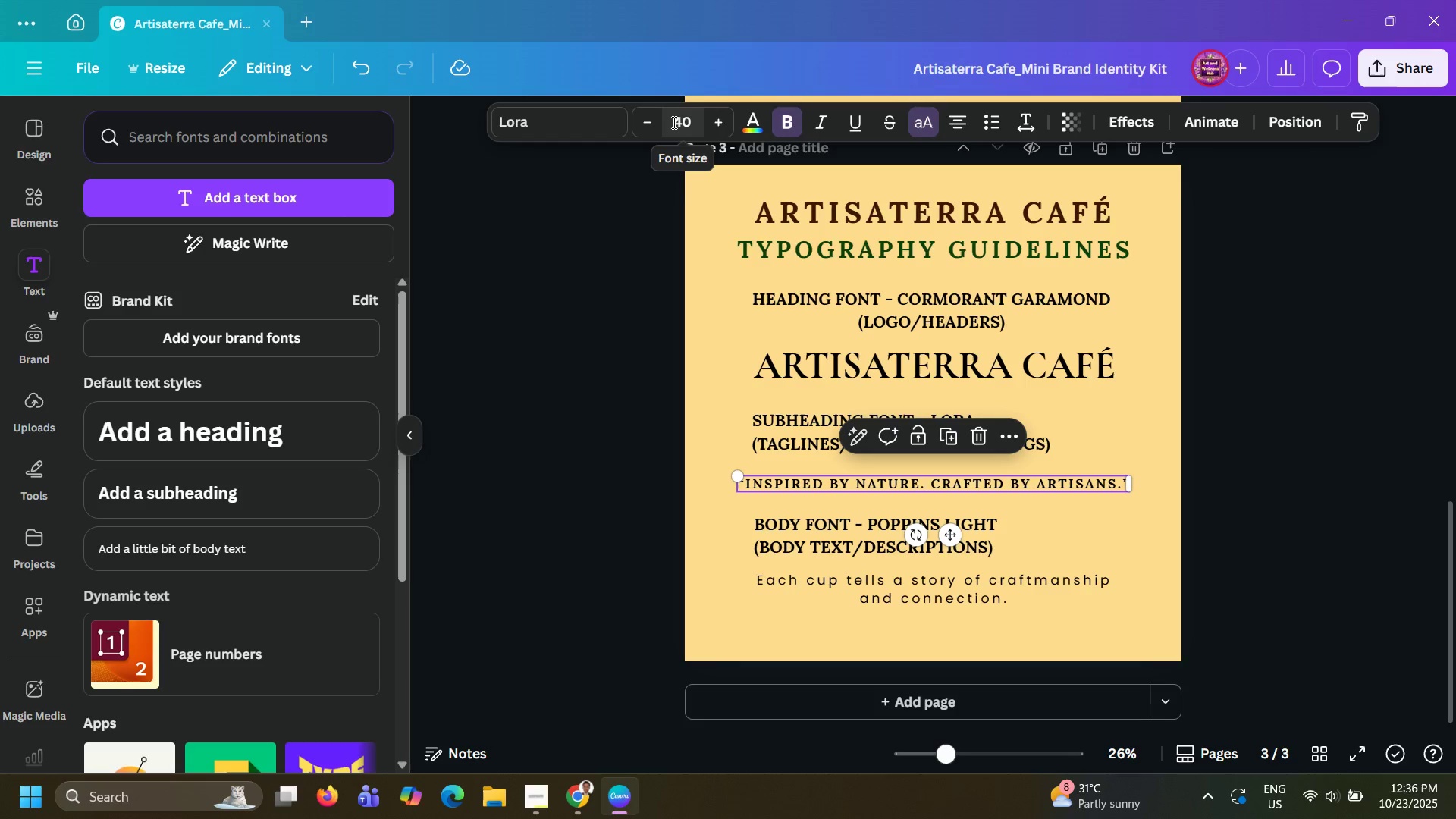 
double_click([655, 124])
 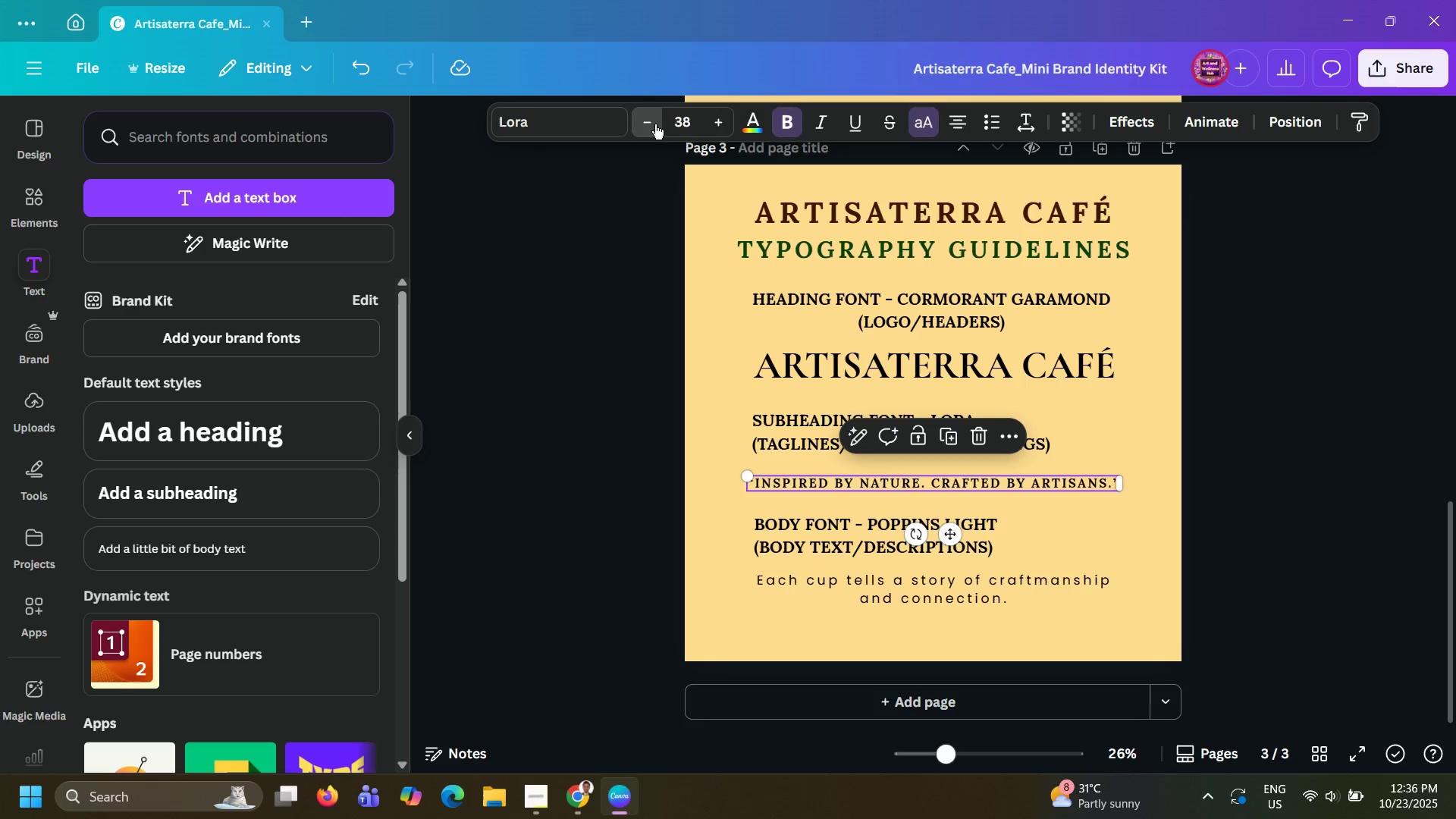 
triple_click([655, 124])
 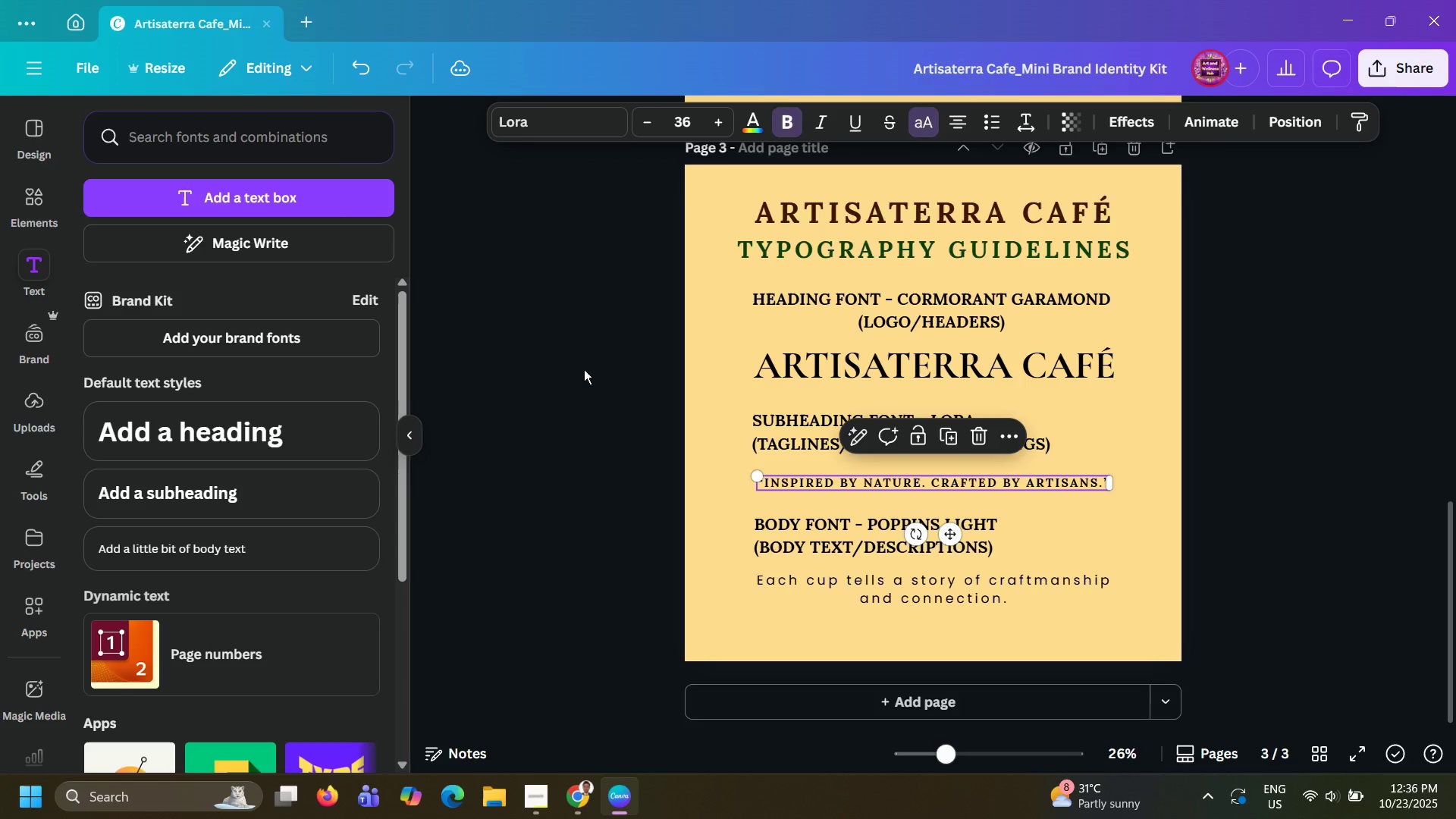 
left_click([582, 406])
 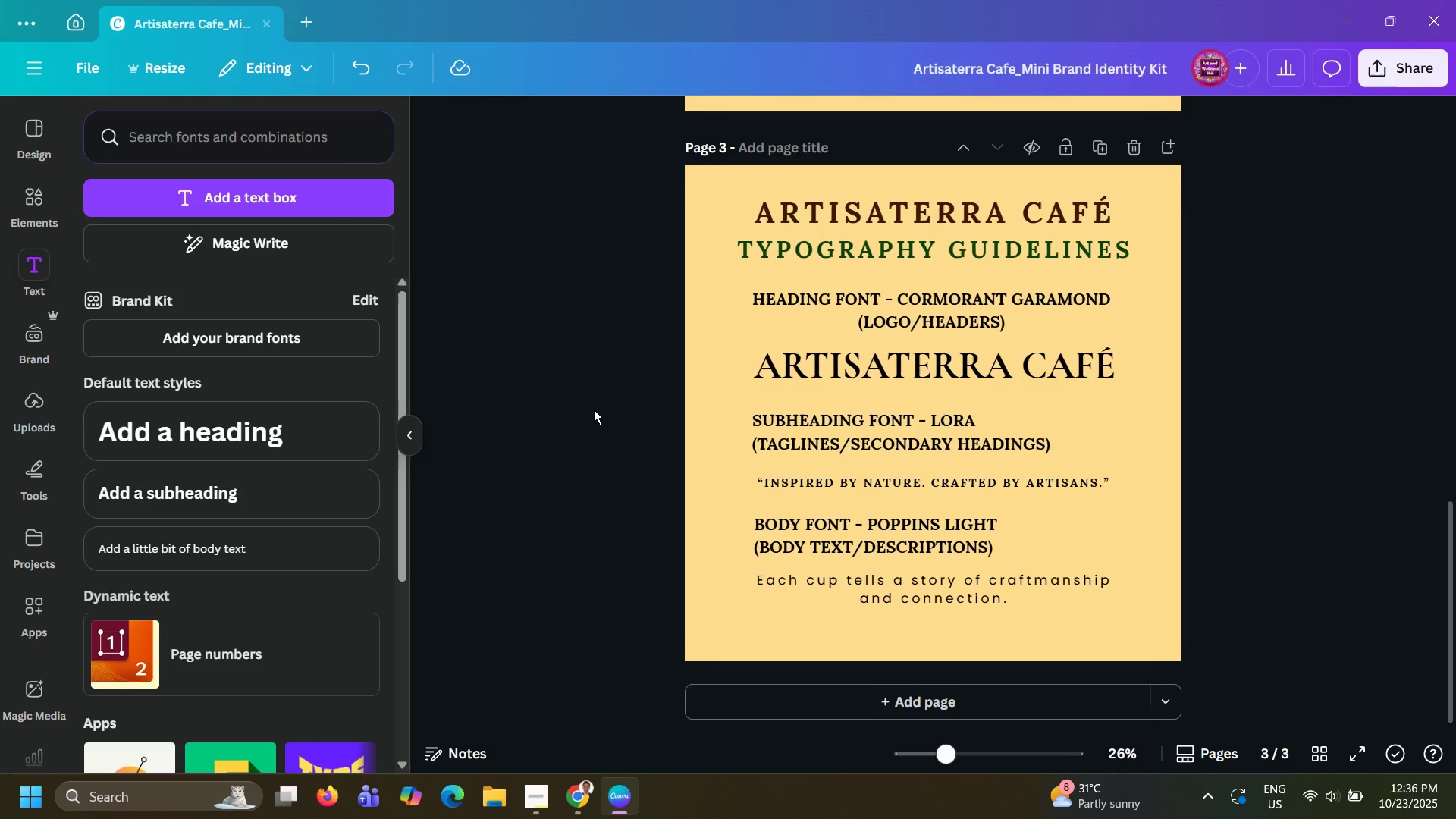 
left_click_drag(start_coordinate=[821, 486], to_coordinate=[818, 490])
 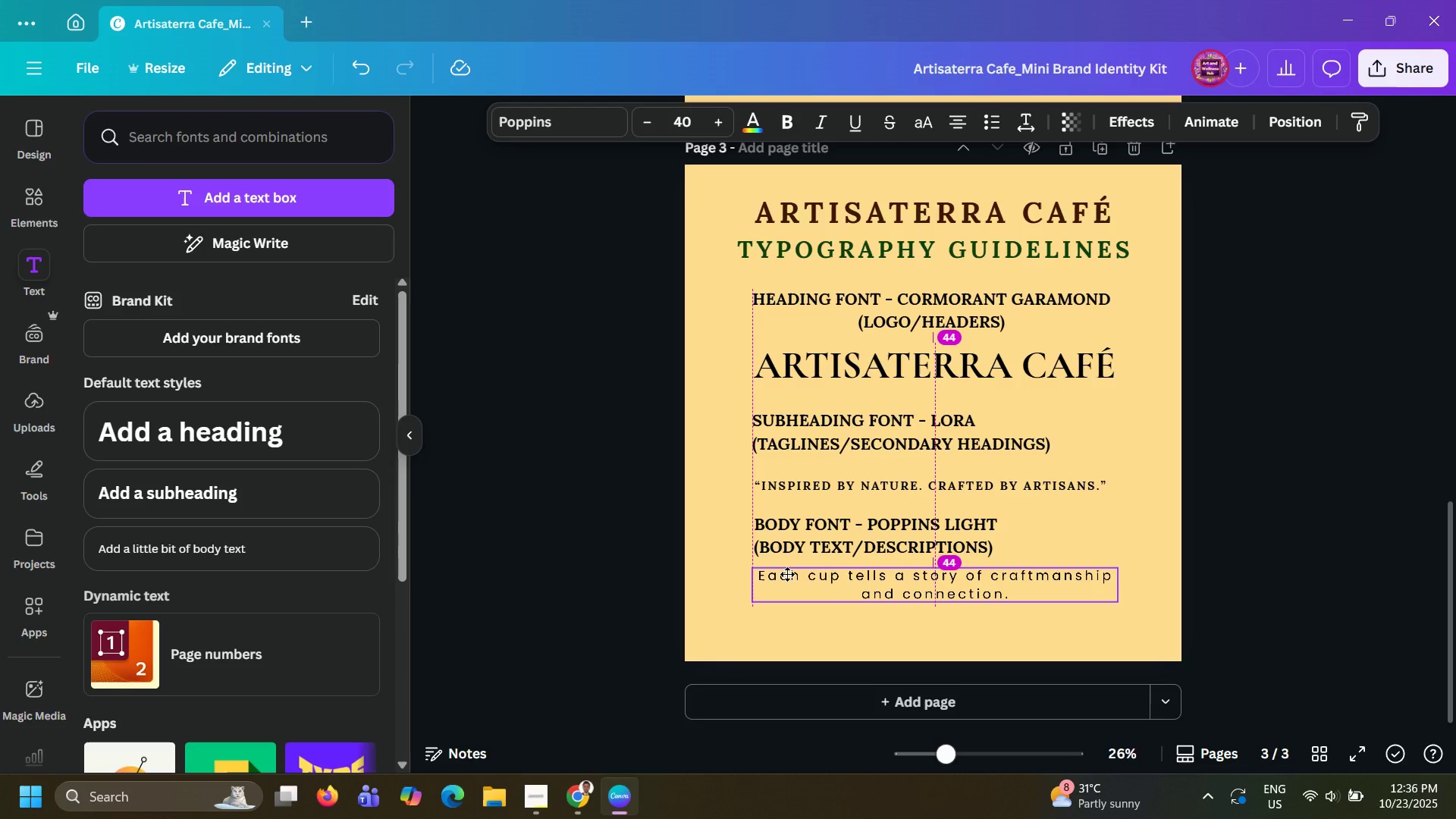 
wait(5.47)
 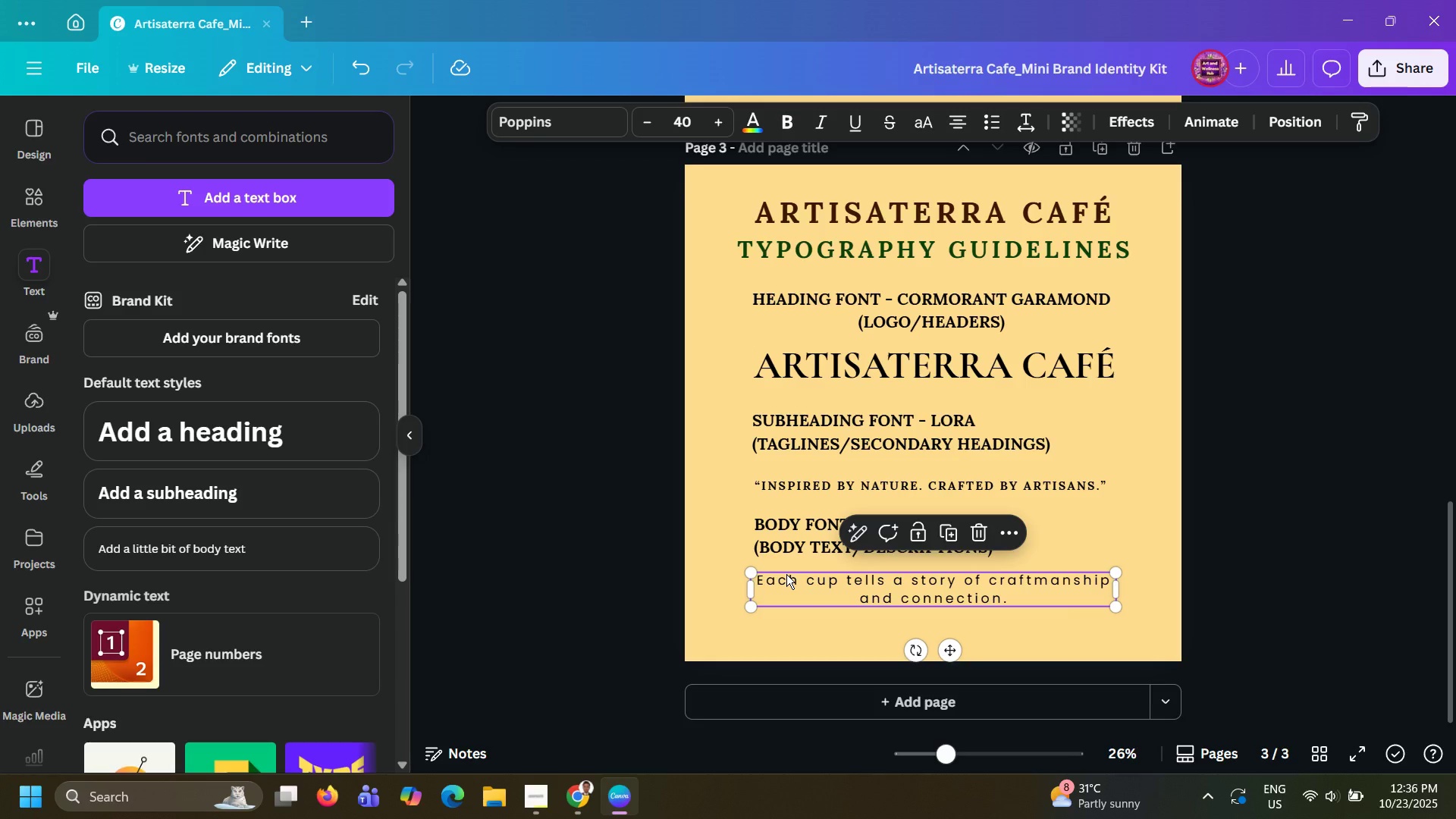 
left_click([603, 635])
 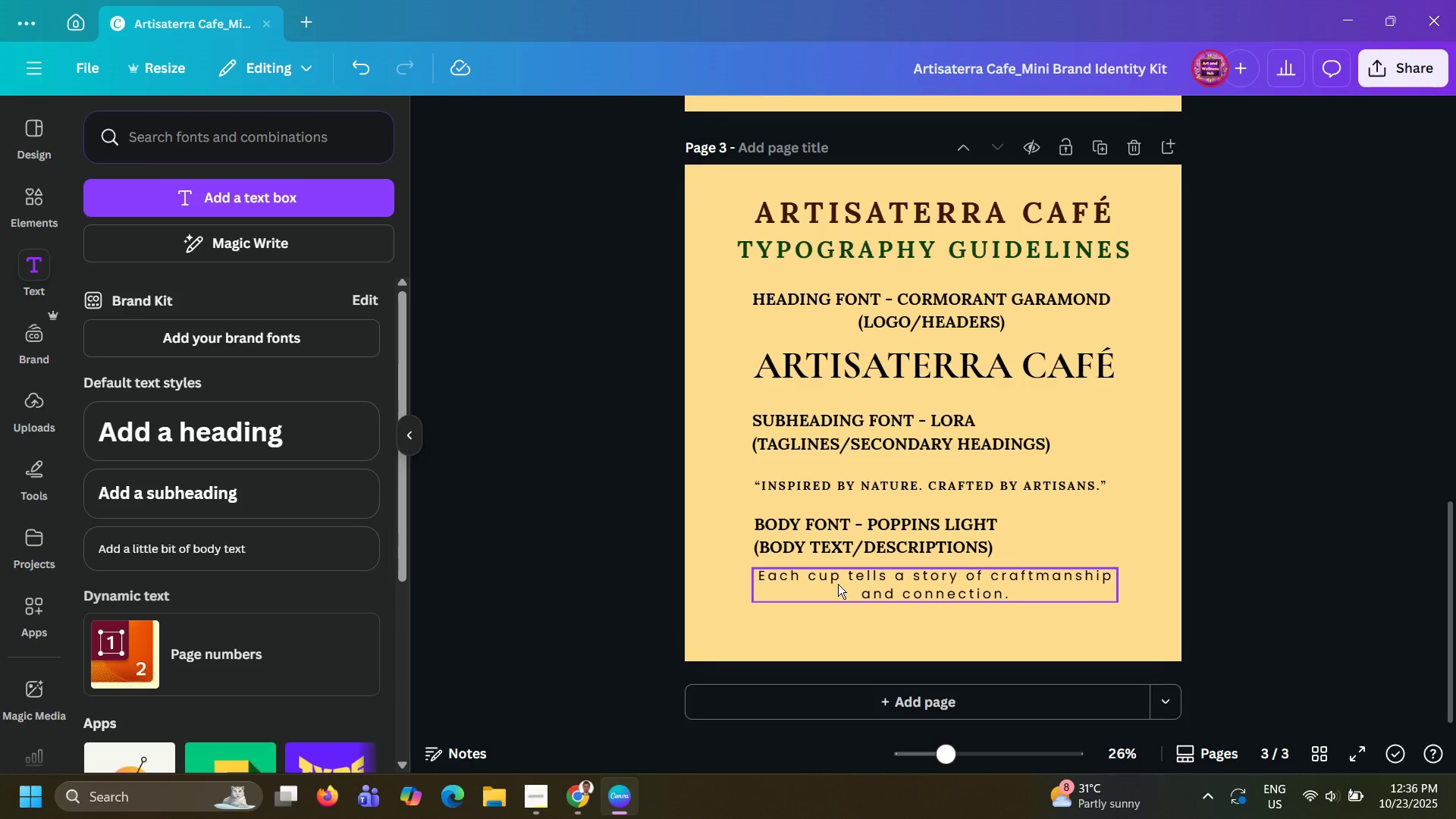 
left_click([838, 584])
 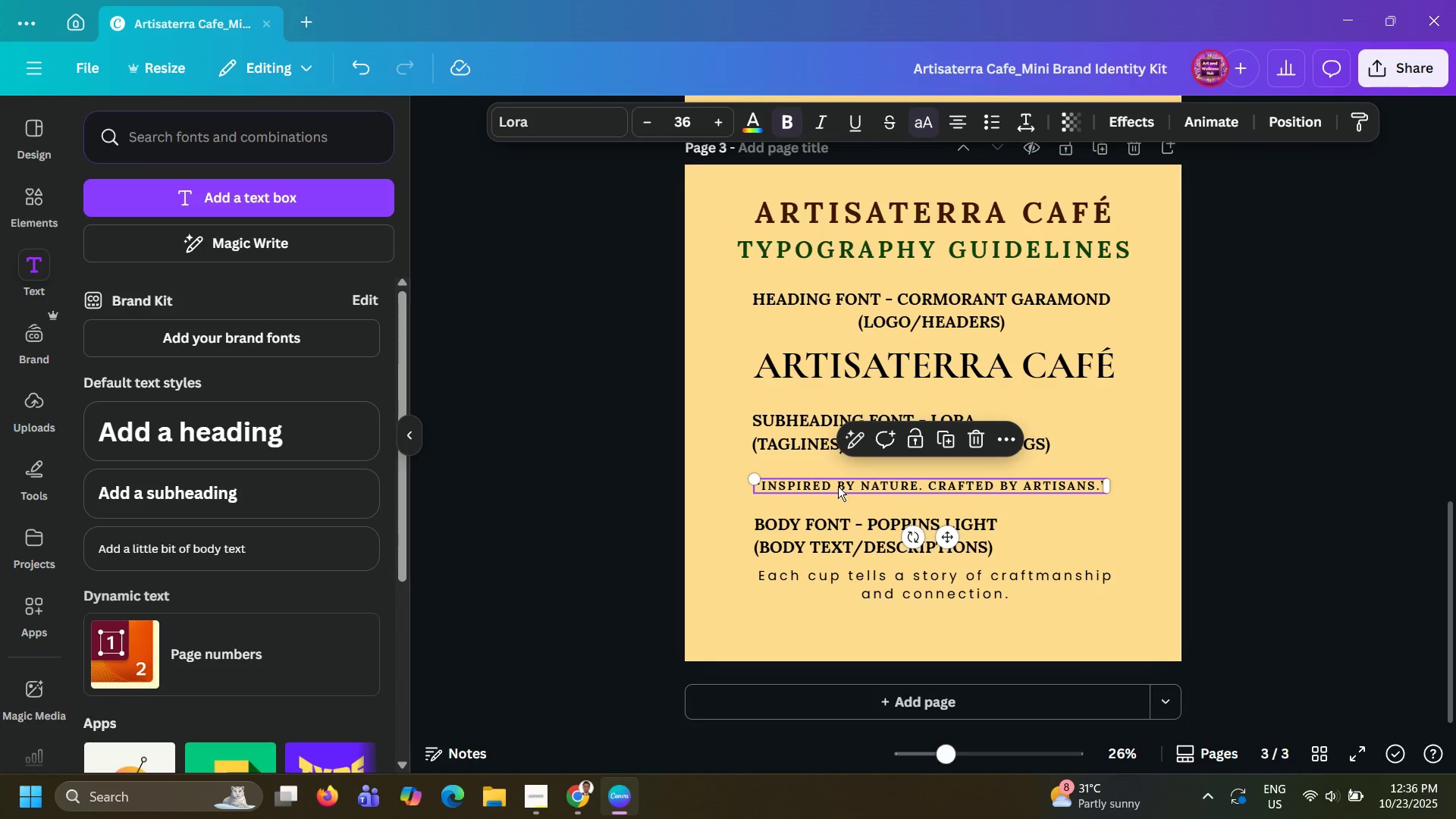 
left_click([838, 486])
 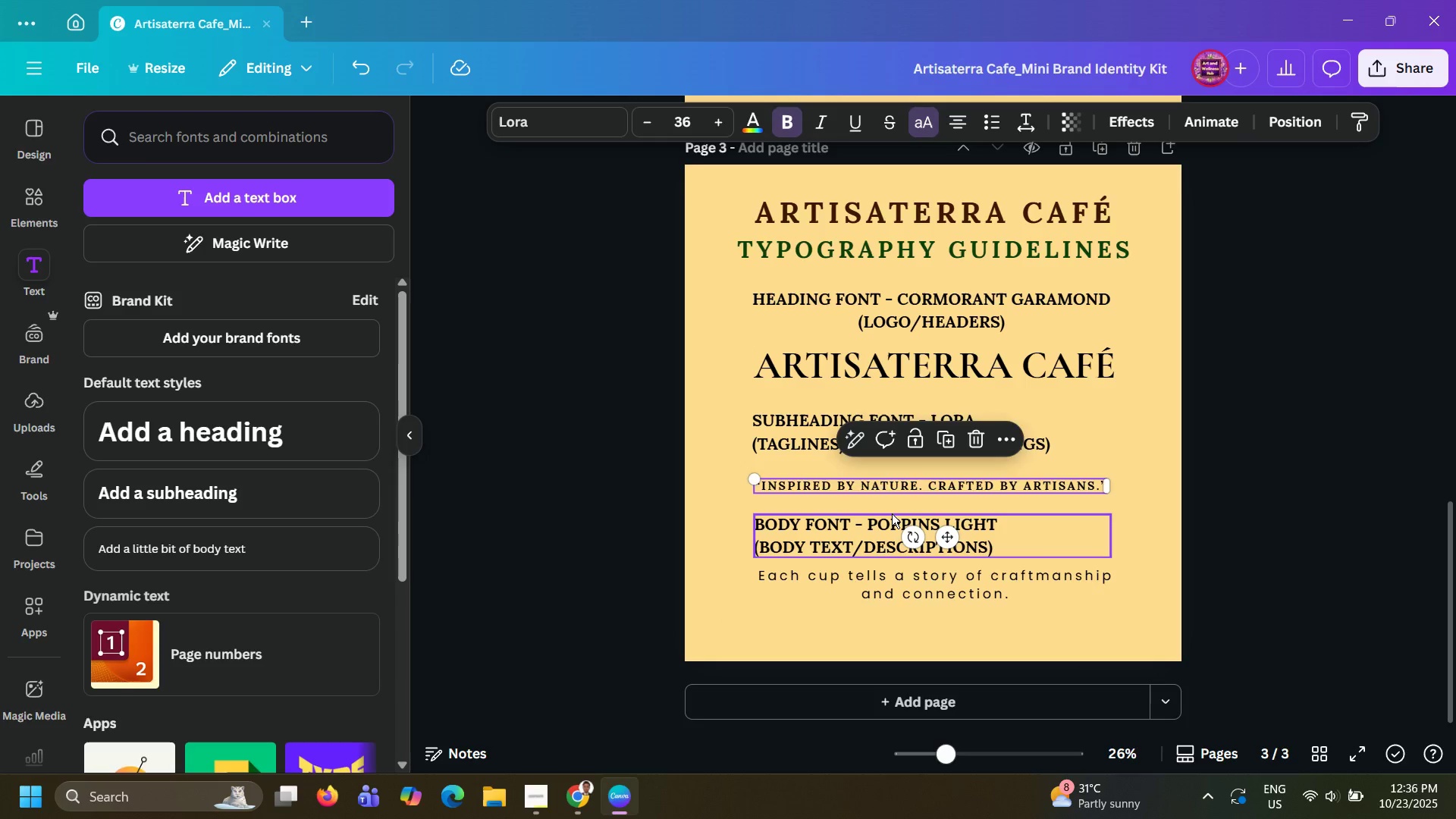 
key(ArrowUp)
 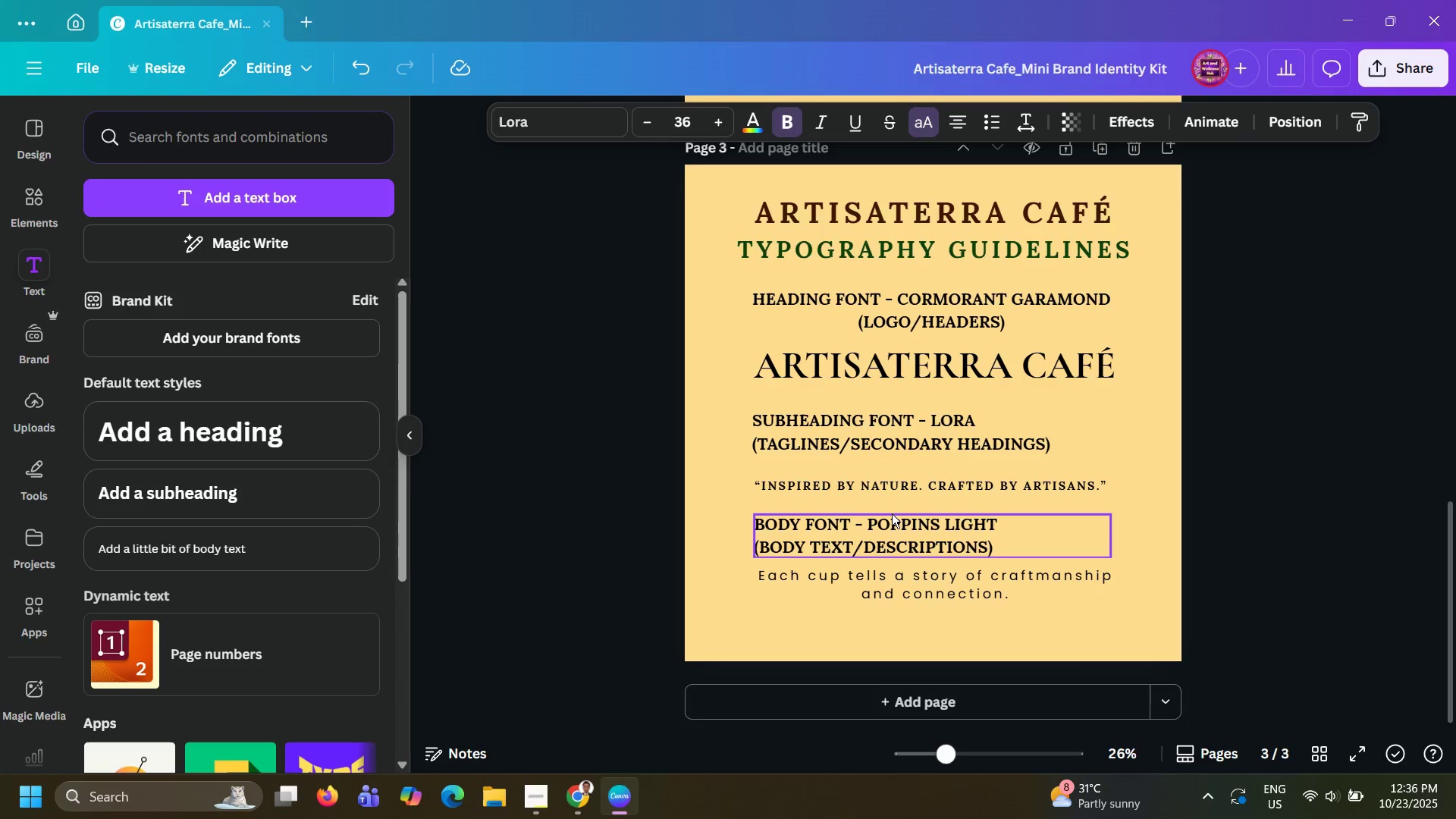 
key(ArrowUp)
 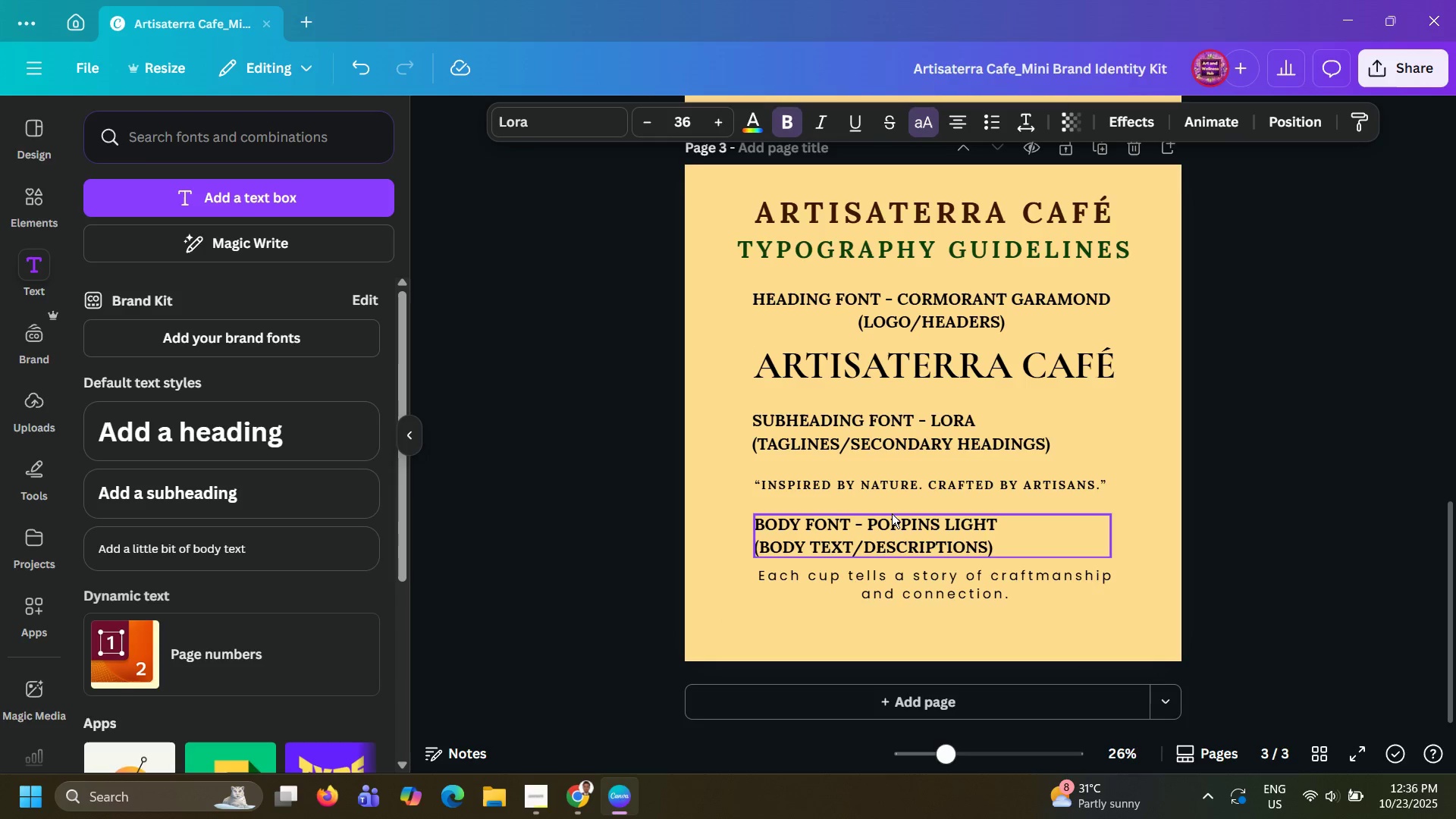 
key(ArrowUp)
 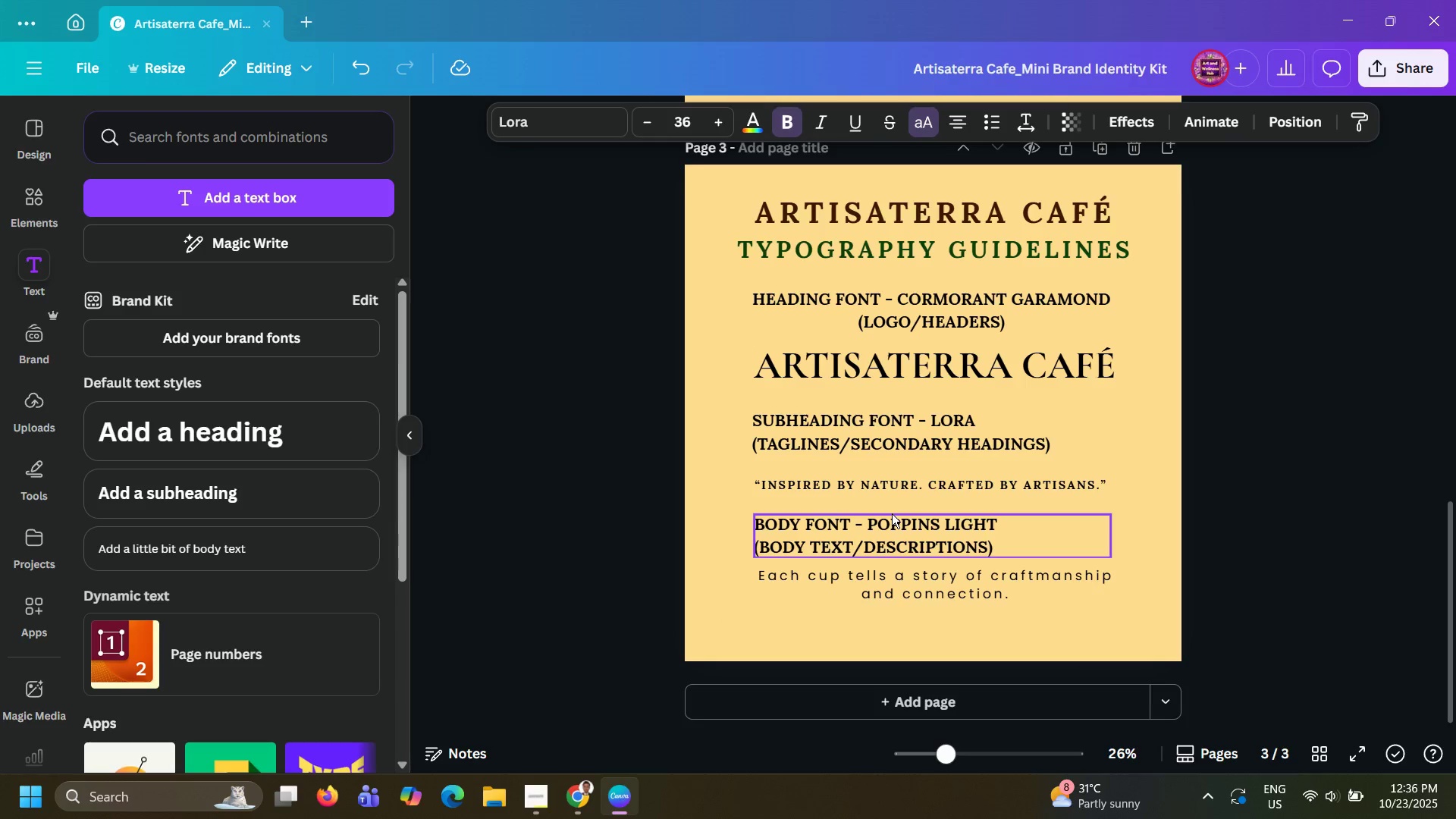 
key(ArrowUp)
 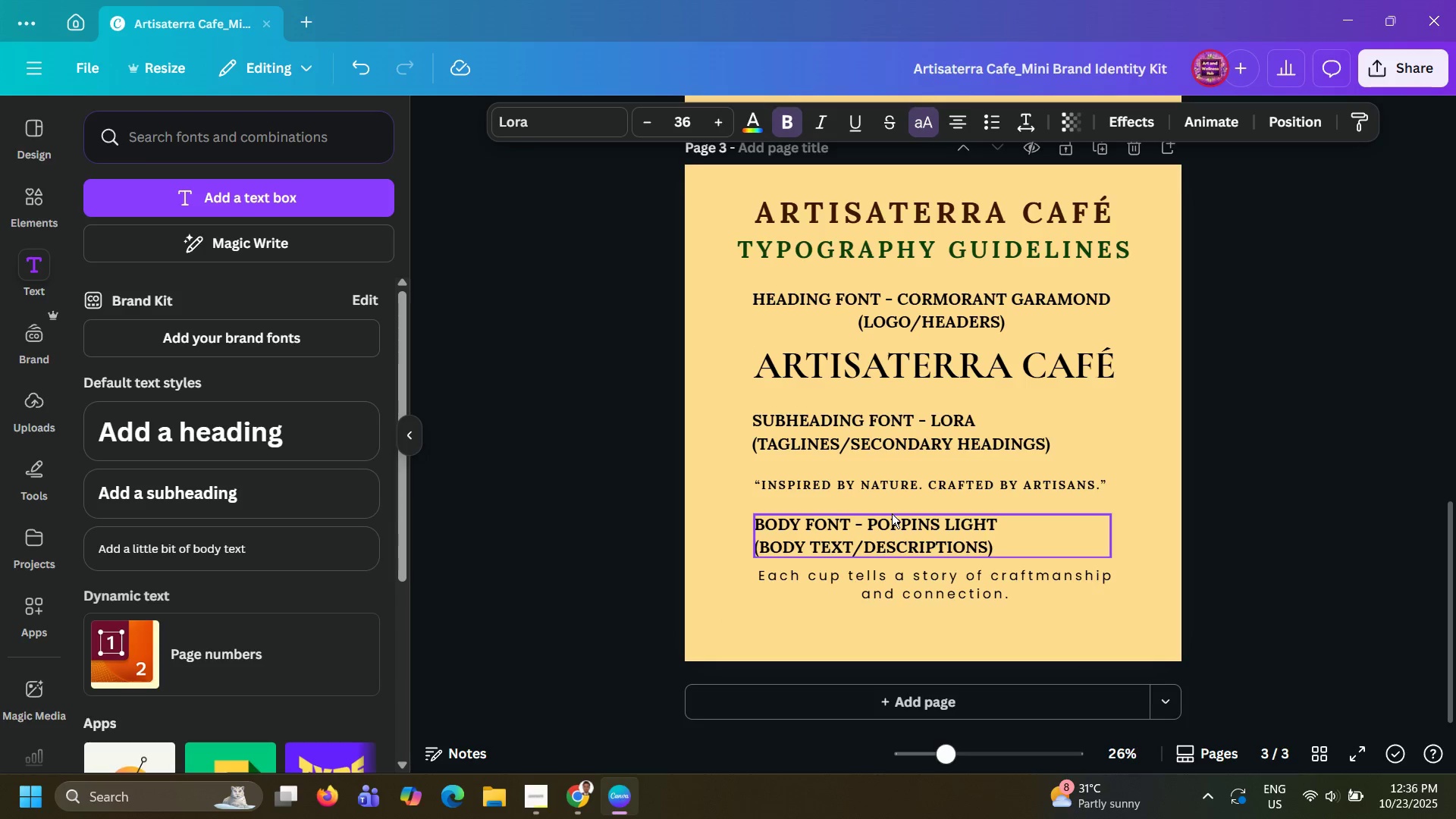 
key(ArrowUp)
 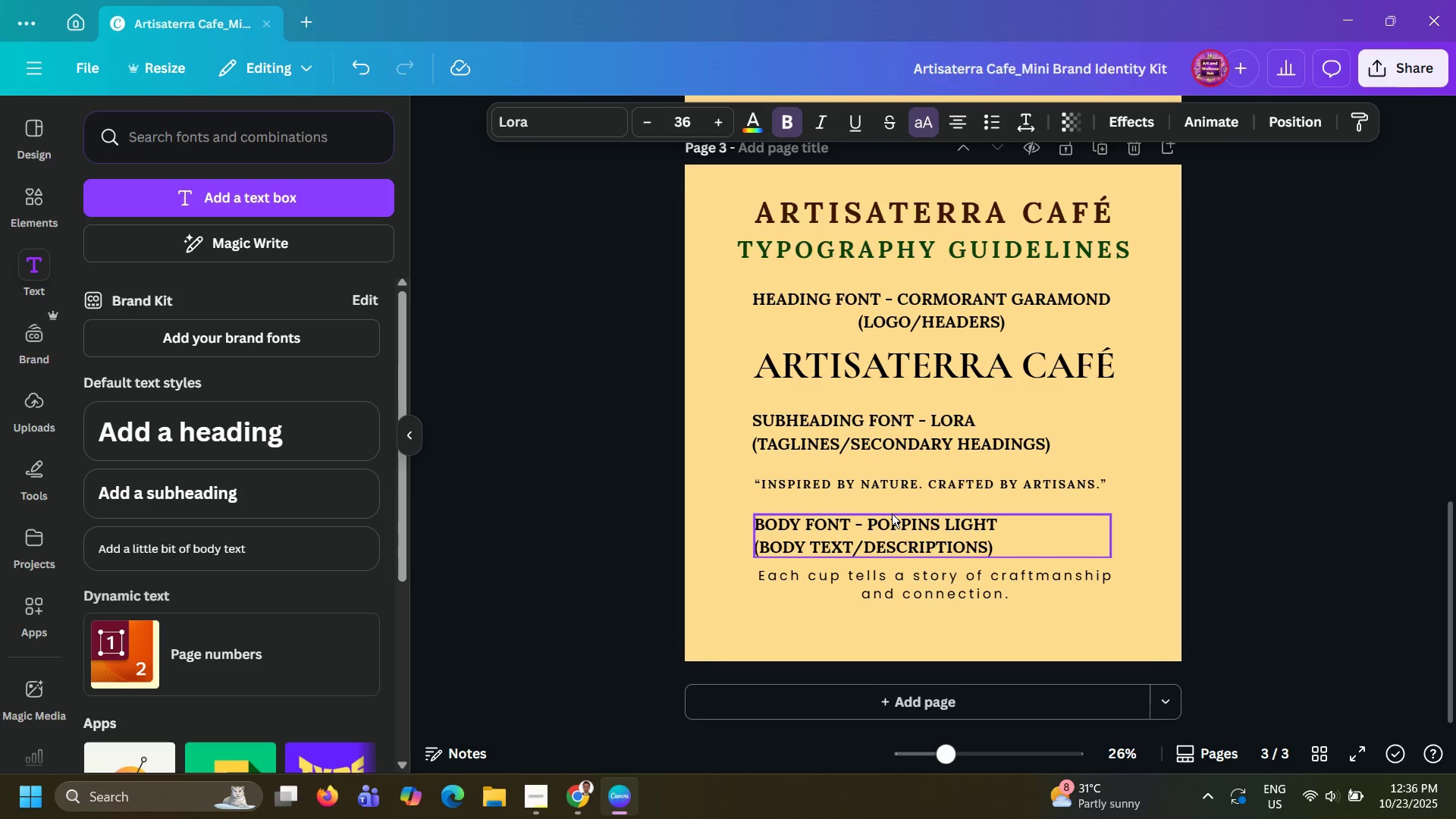 
key(ArrowUp)
 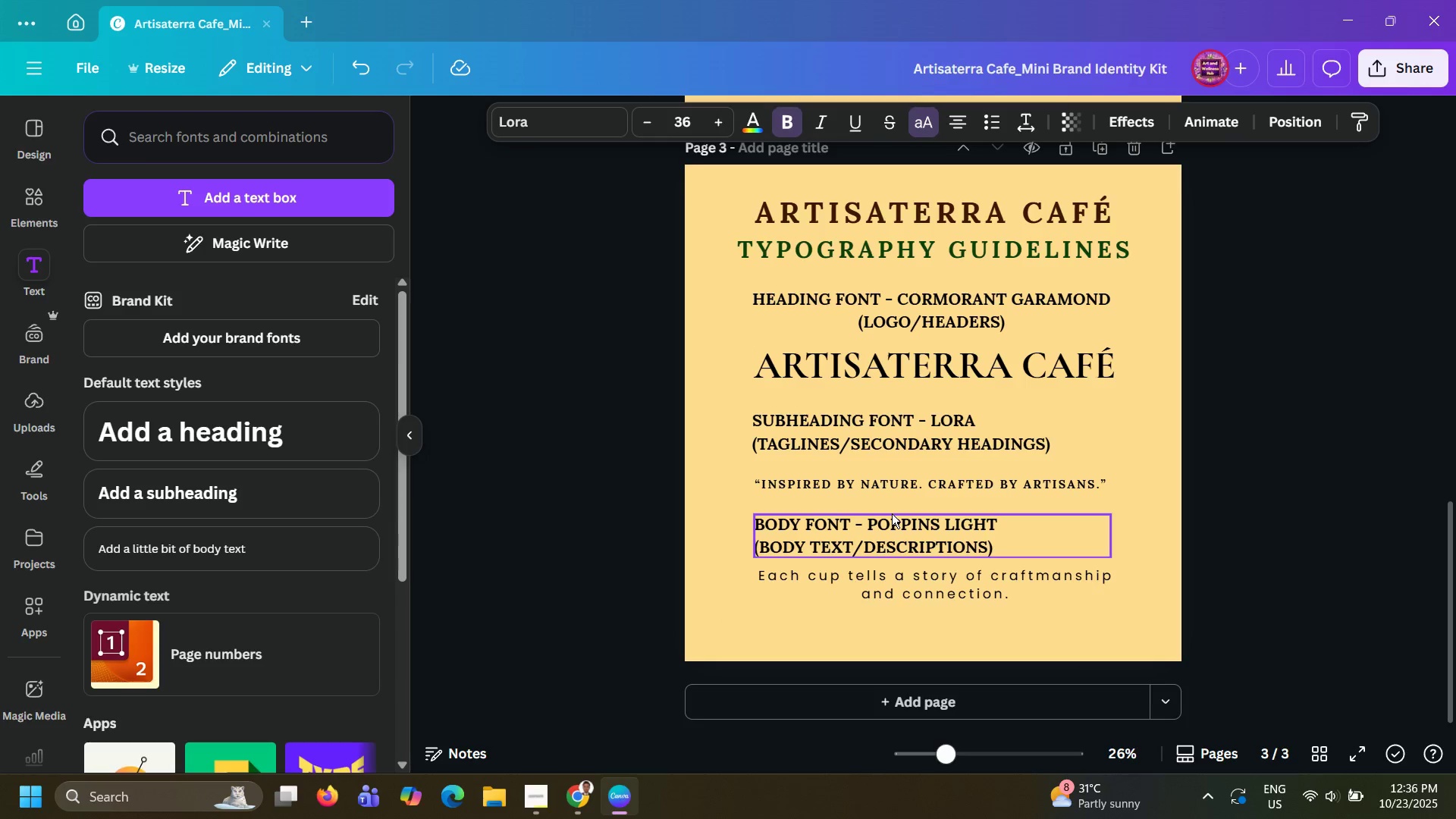 
key(ArrowUp)
 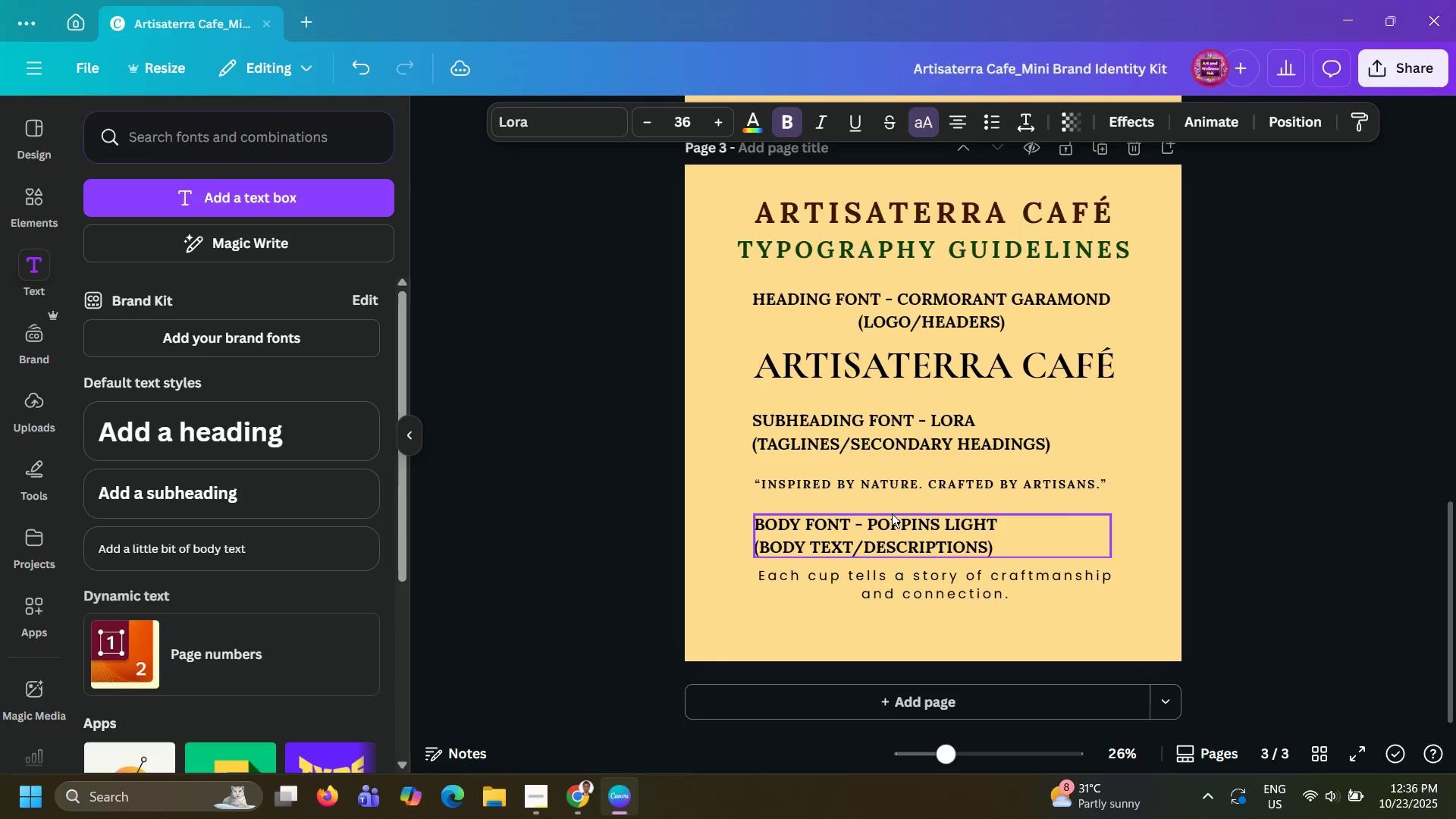 
key(ArrowUp)
 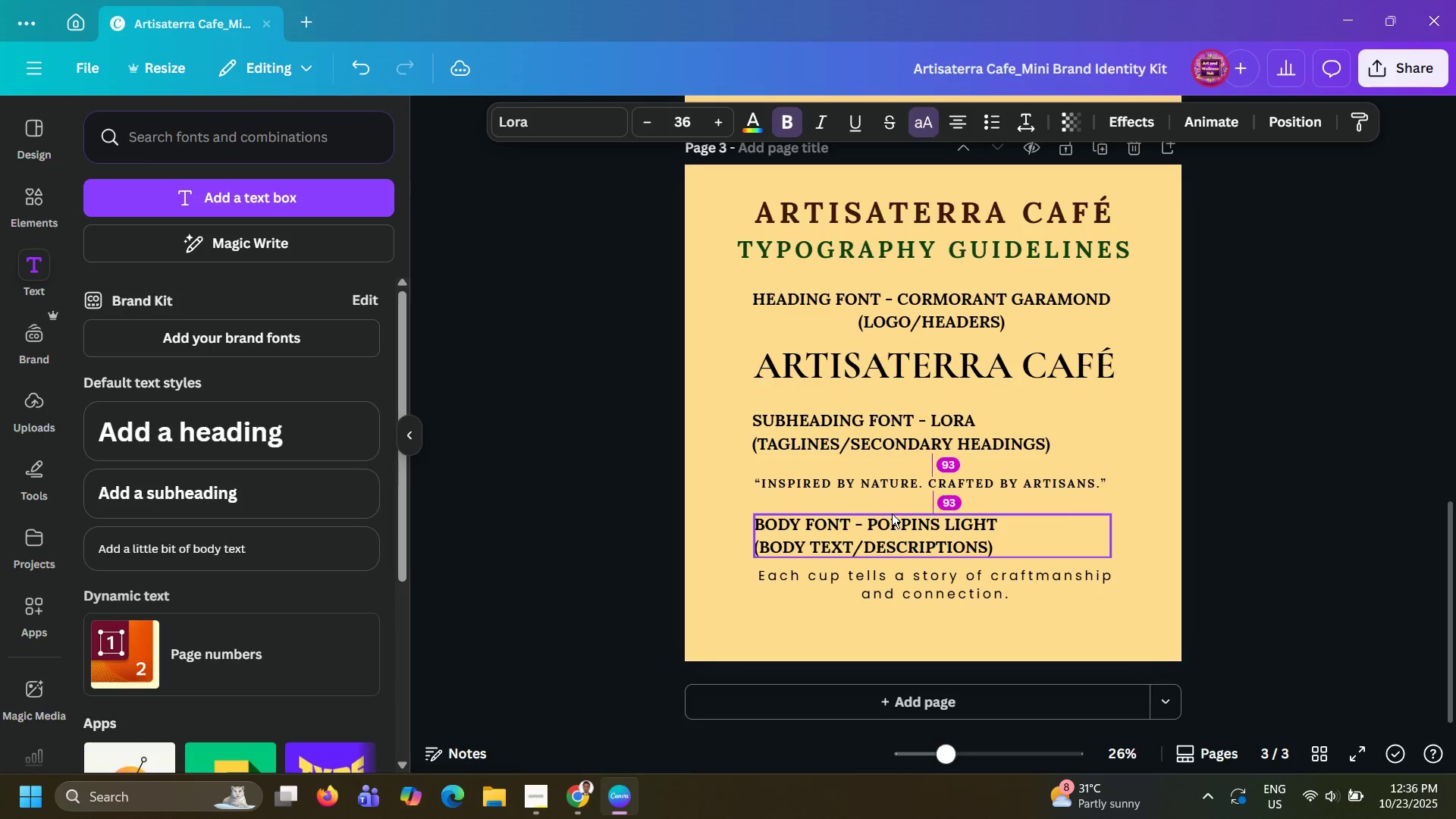 
key(ArrowUp)
 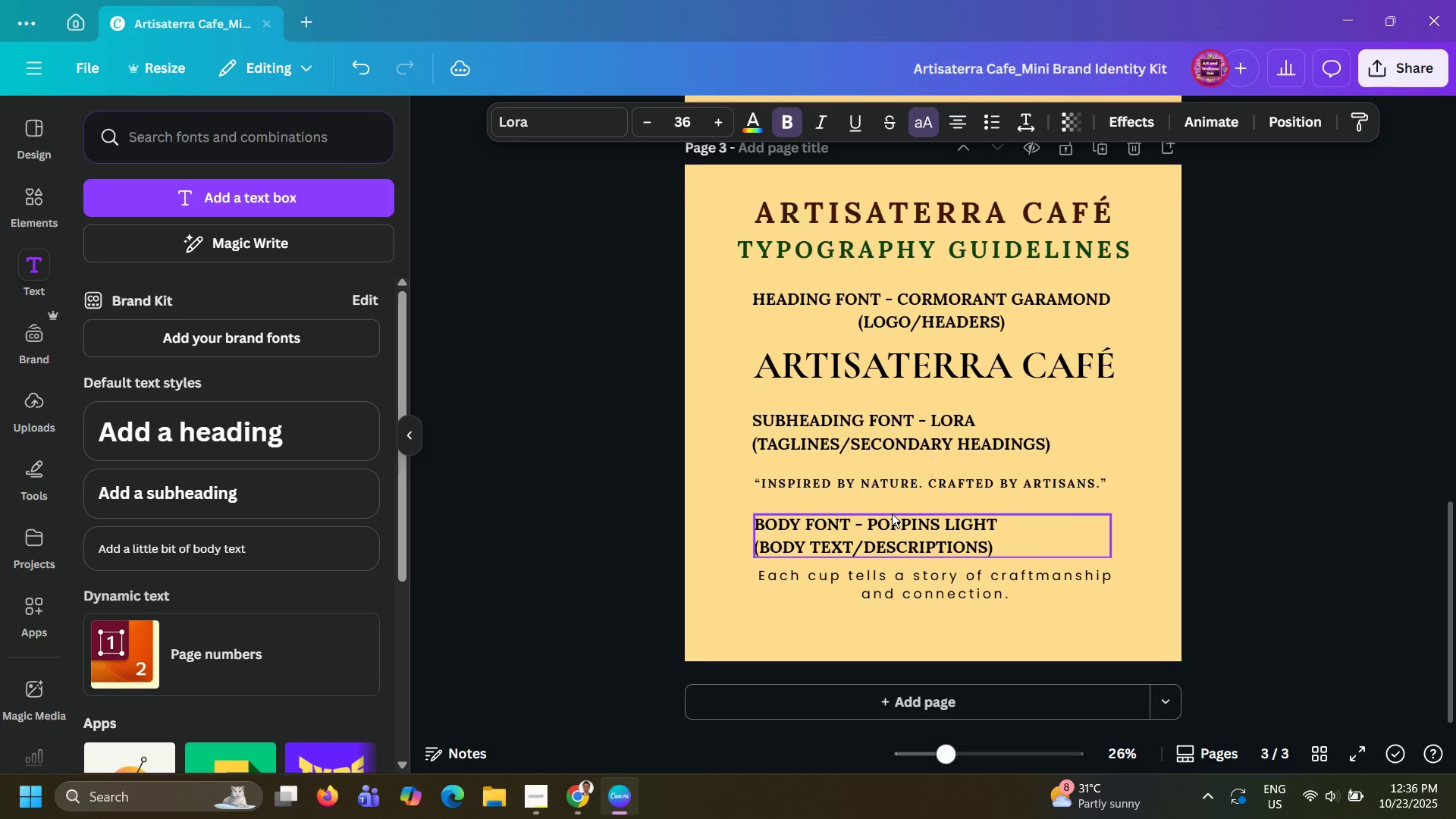 
key(ArrowUp)
 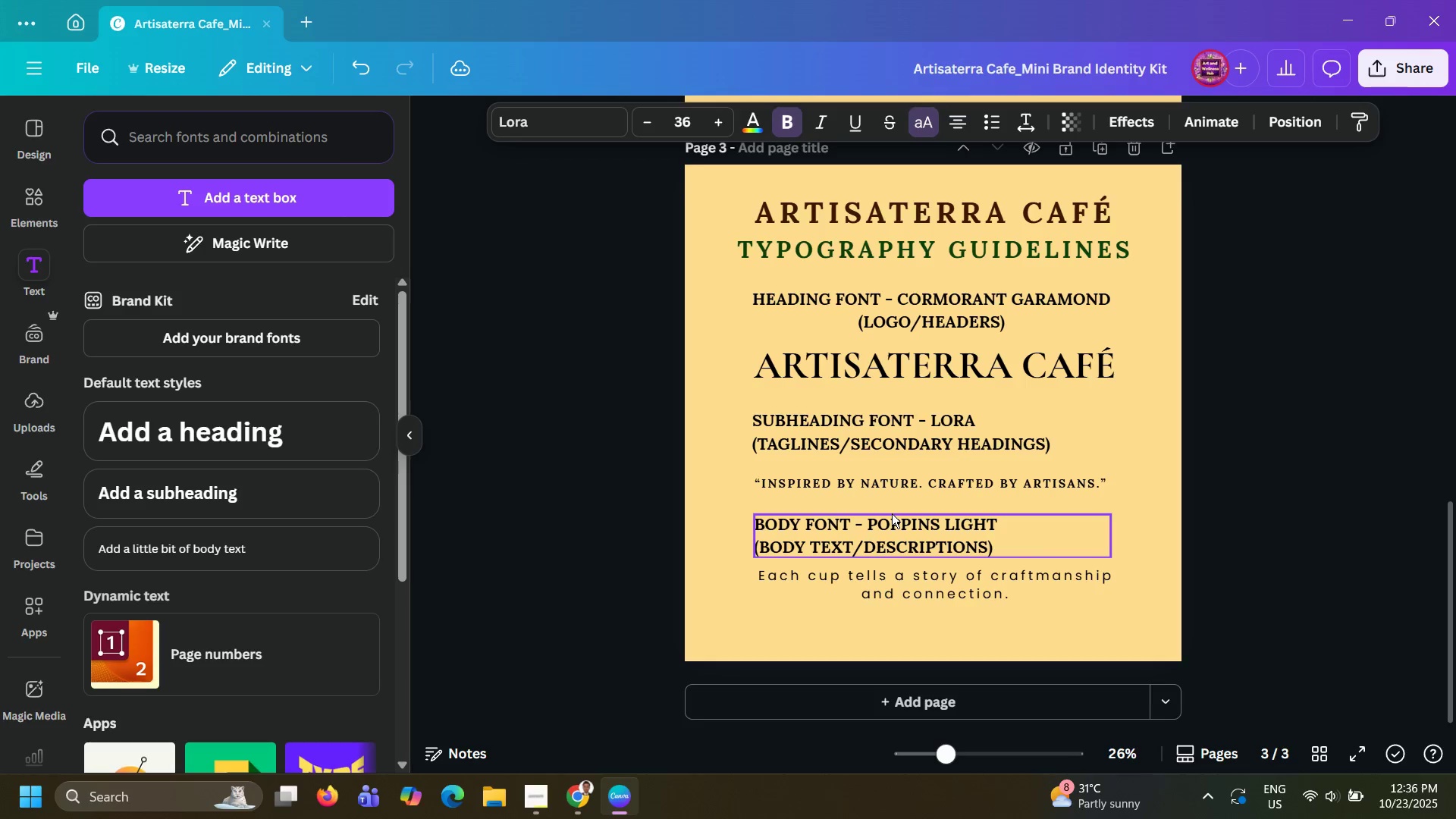 
key(ArrowUp)
 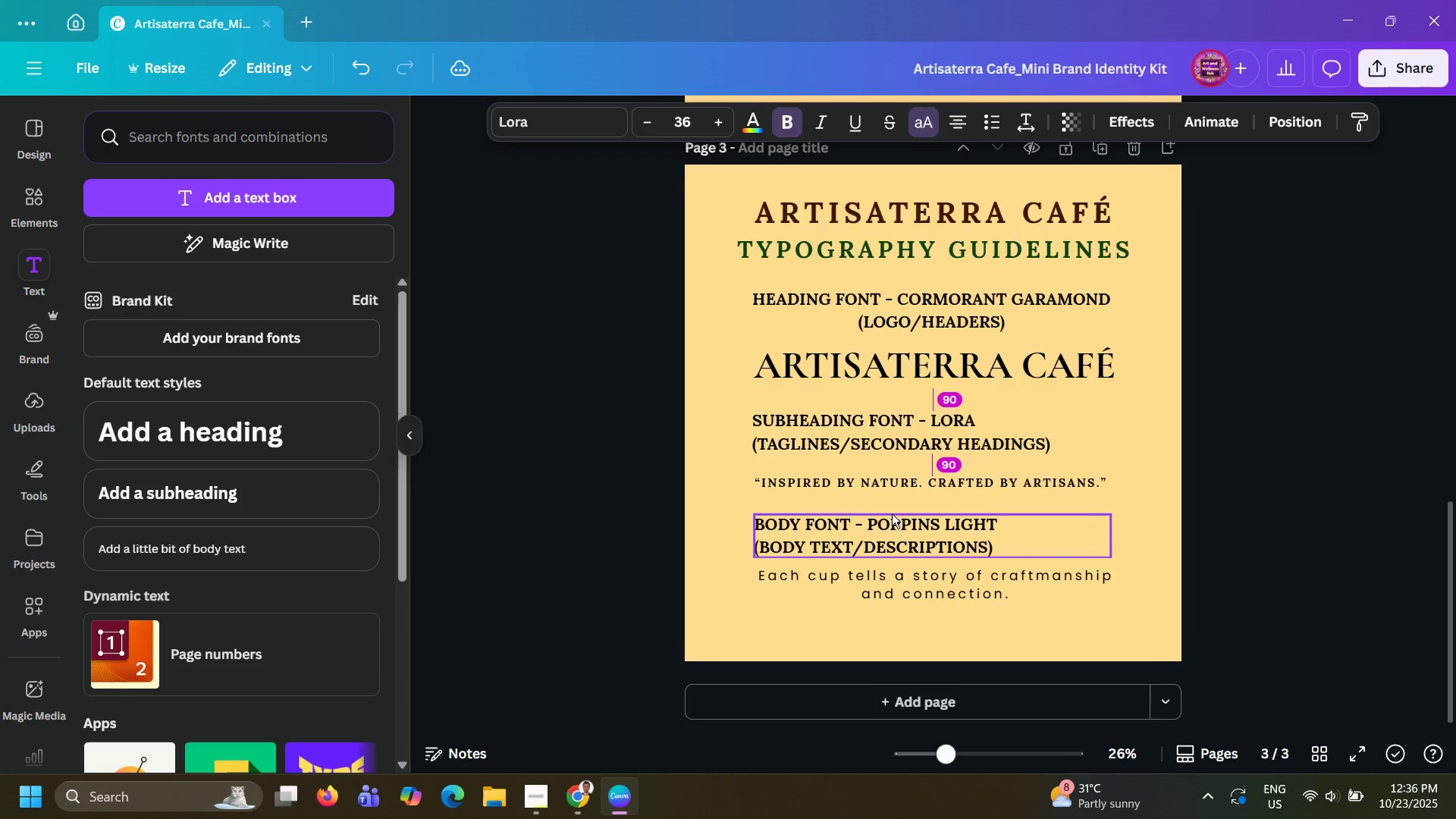 
key(ArrowUp)
 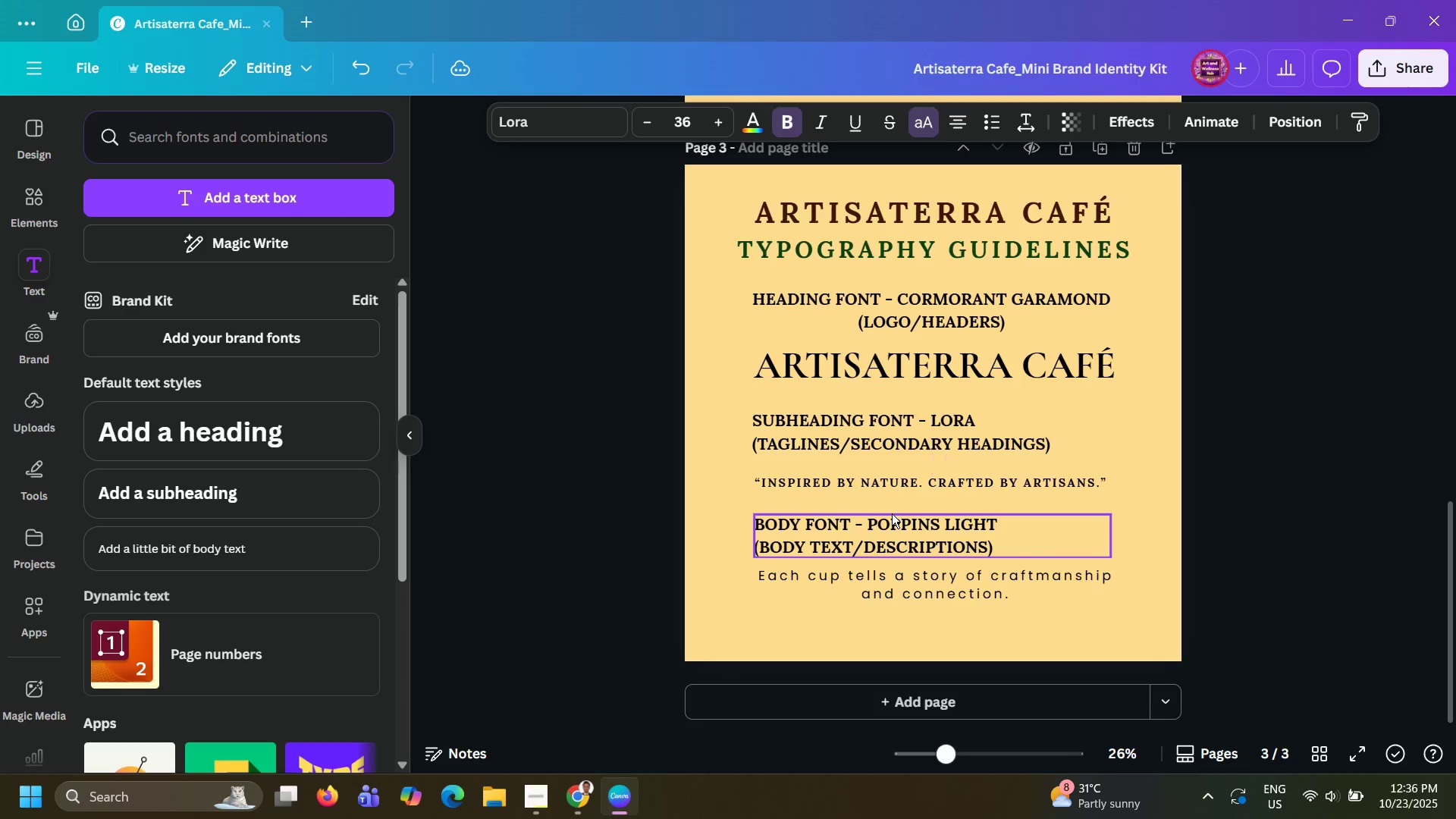 
key(ArrowUp)
 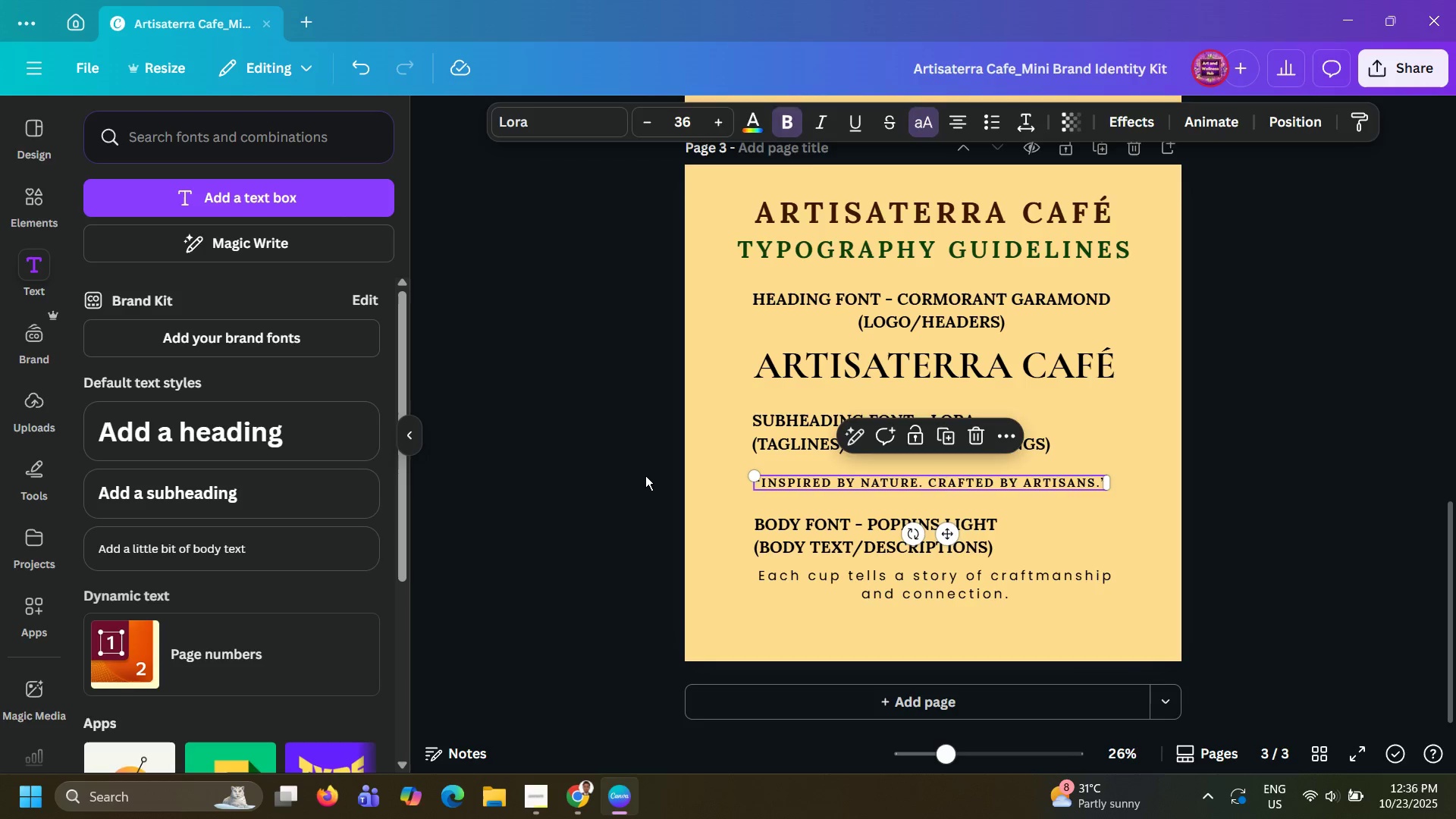 
double_click([645, 475])
 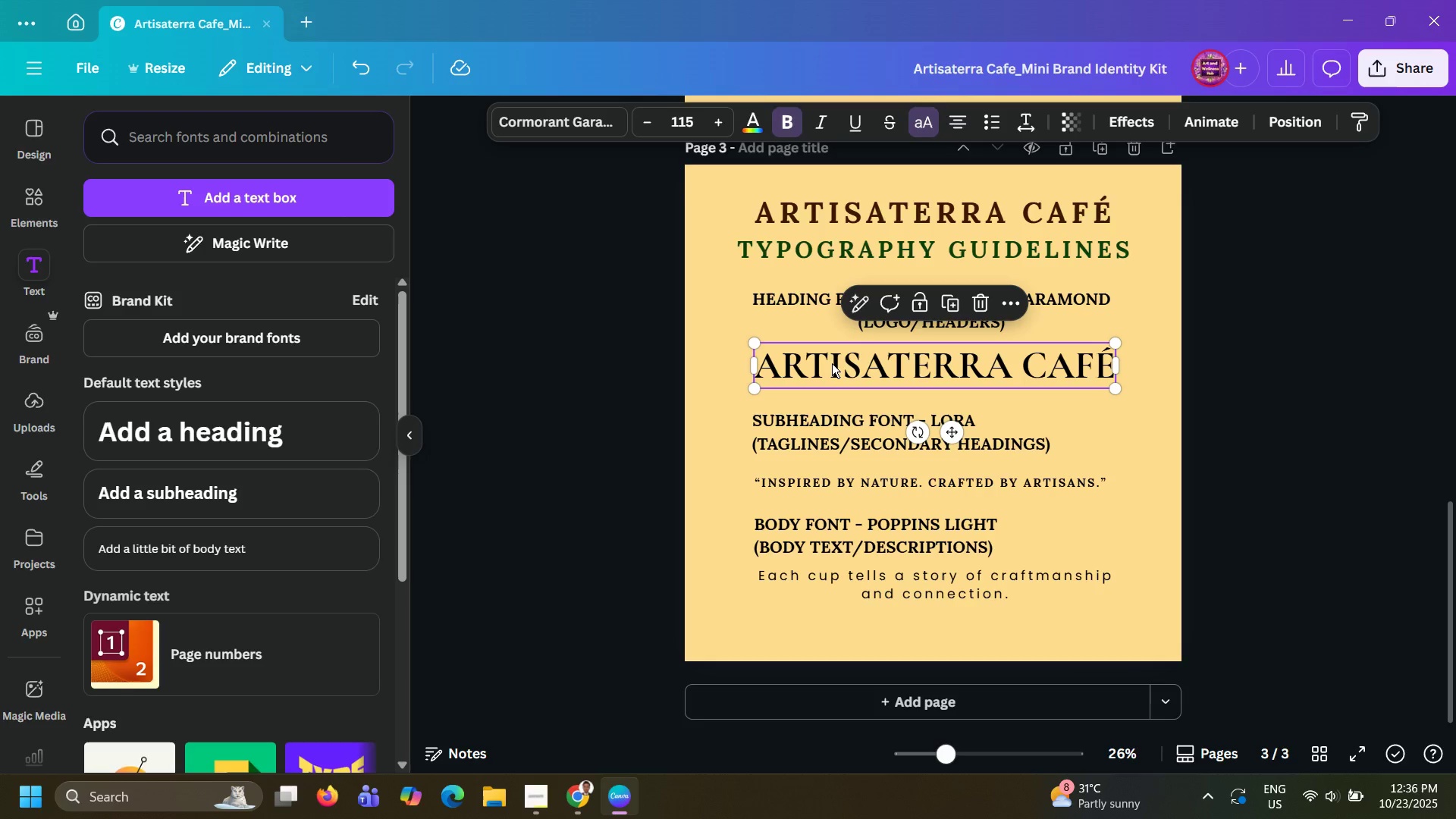 
double_click([636, 424])
 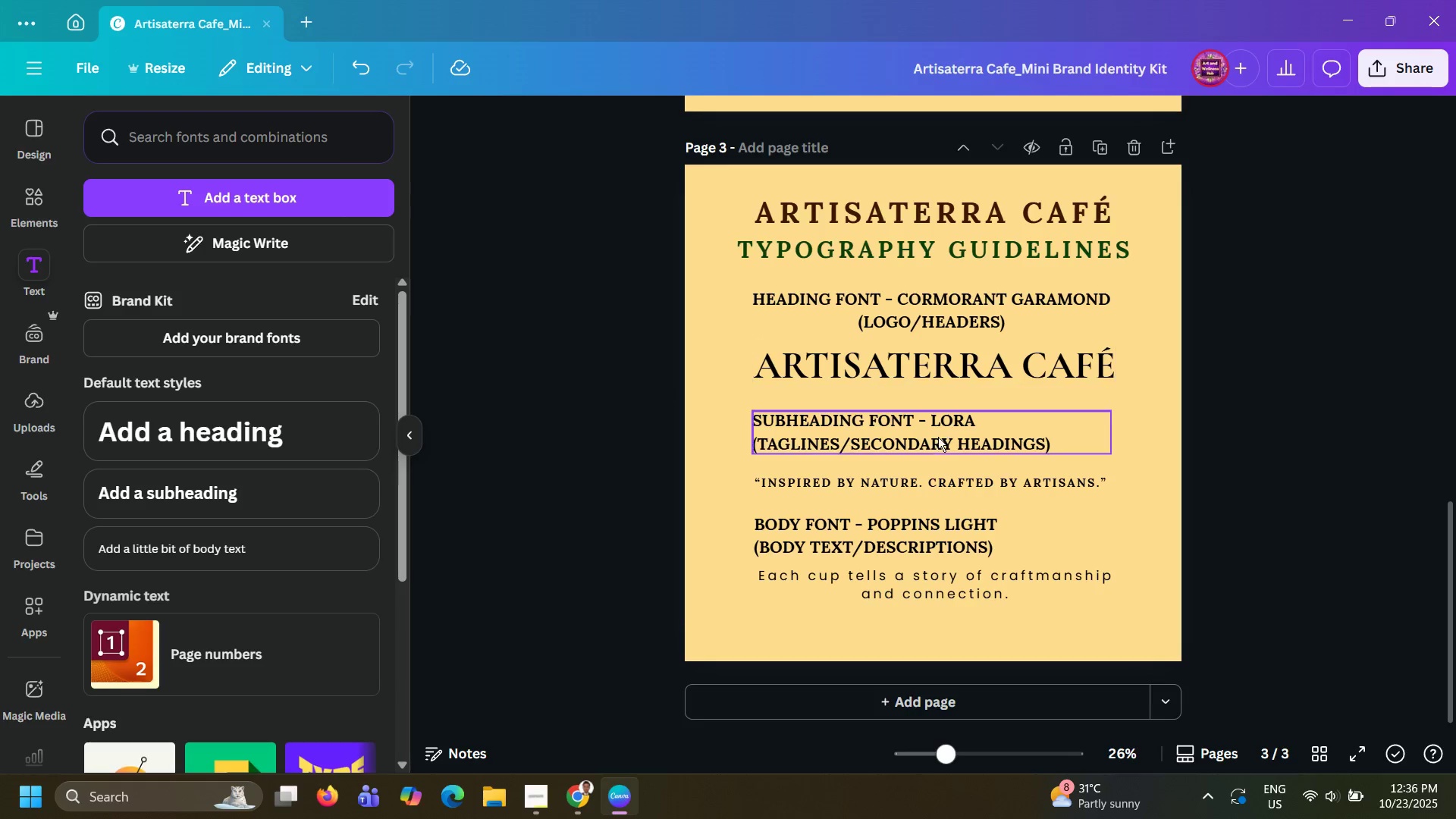 
left_click([933, 451])
 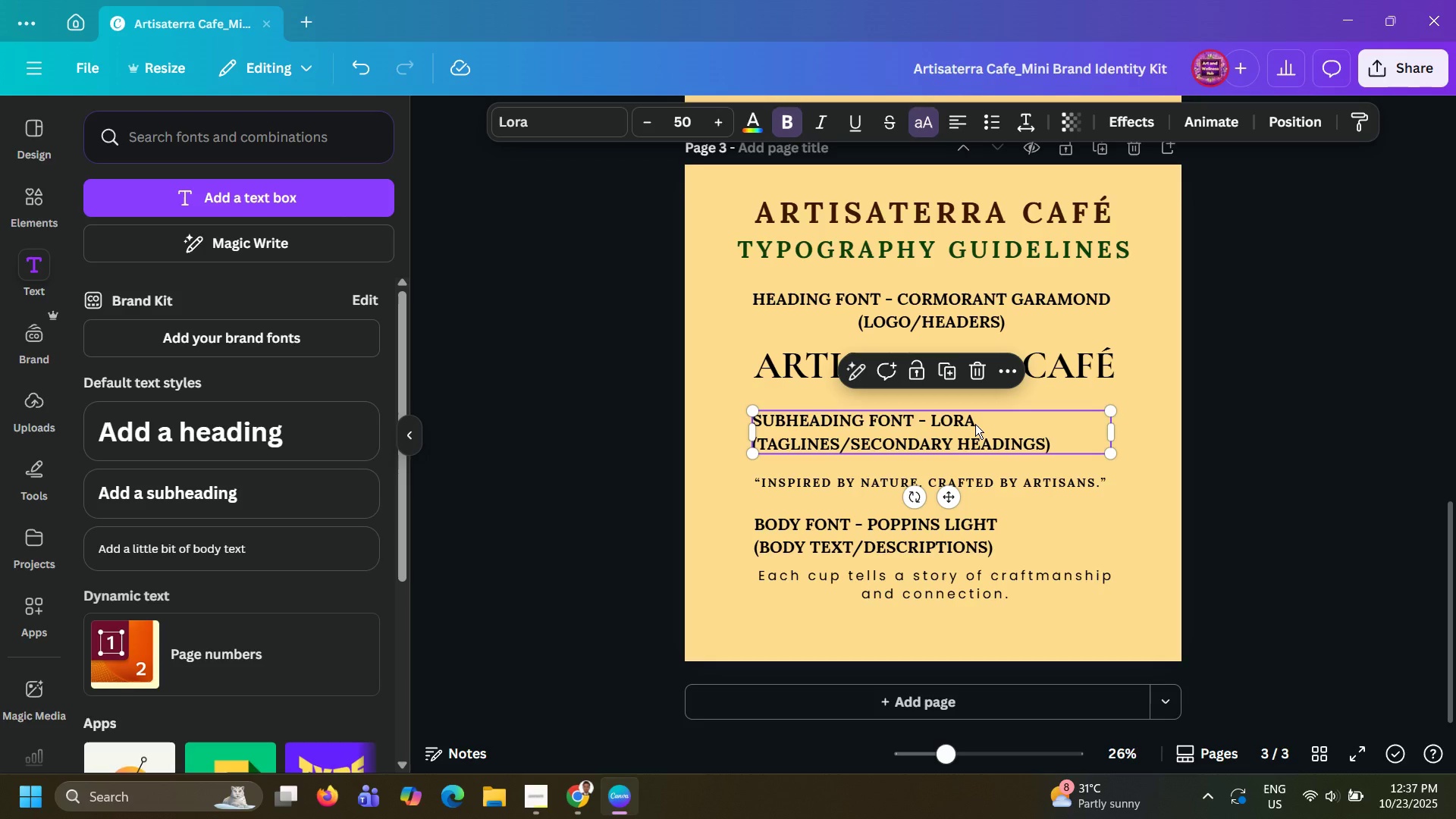 
left_click([975, 424])
 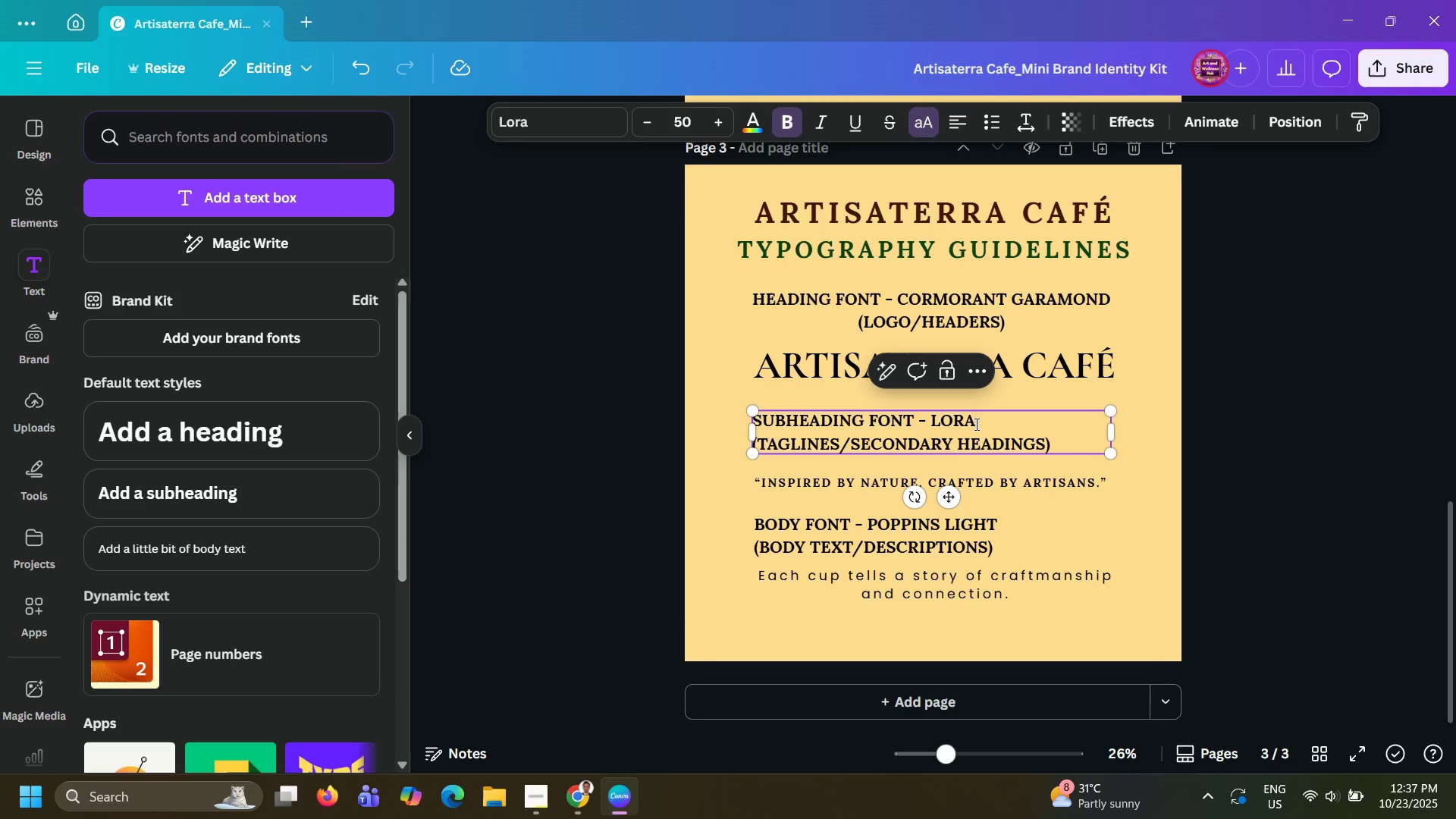 
key(Enter)
 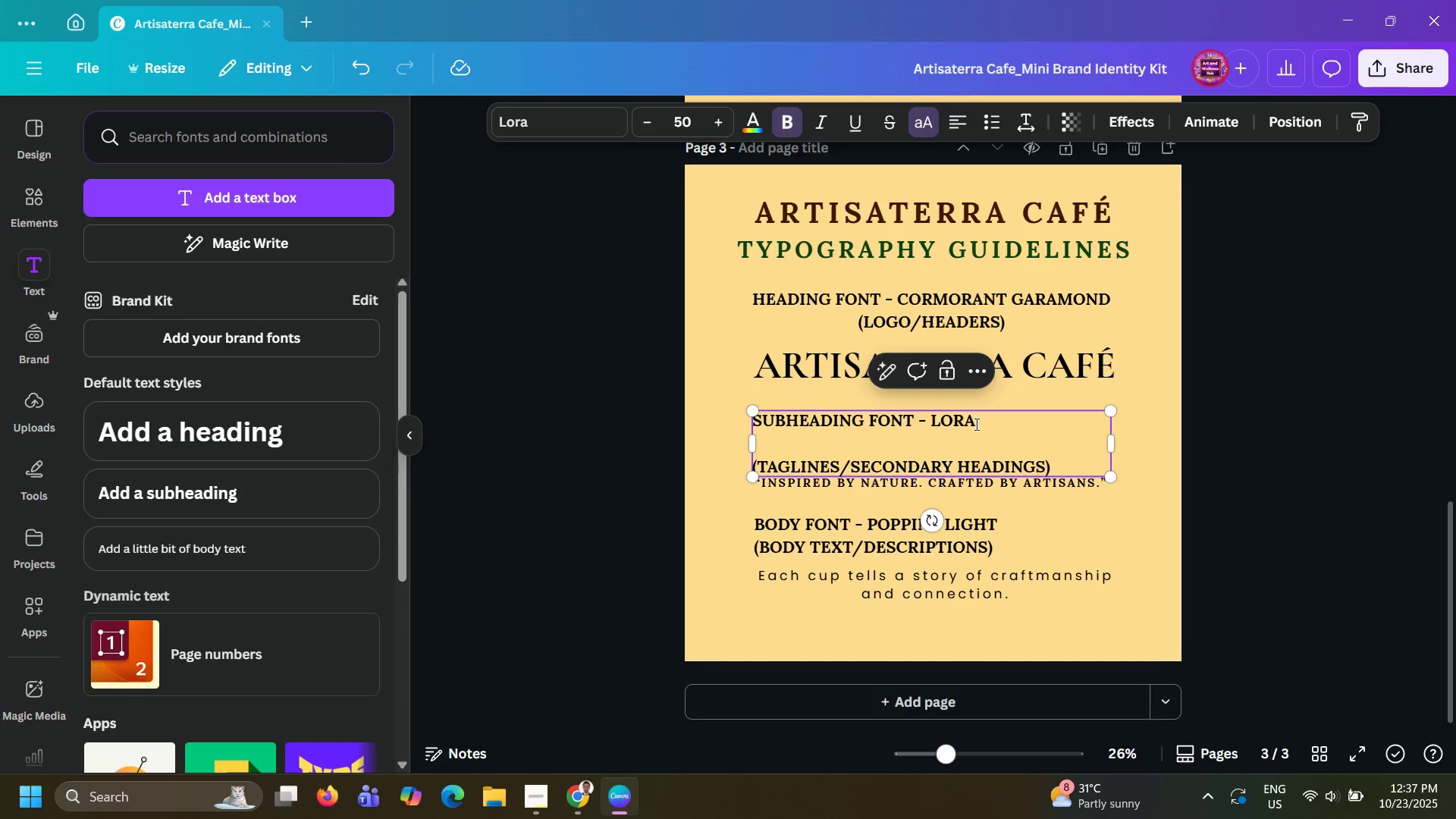 
key(Backspace)
 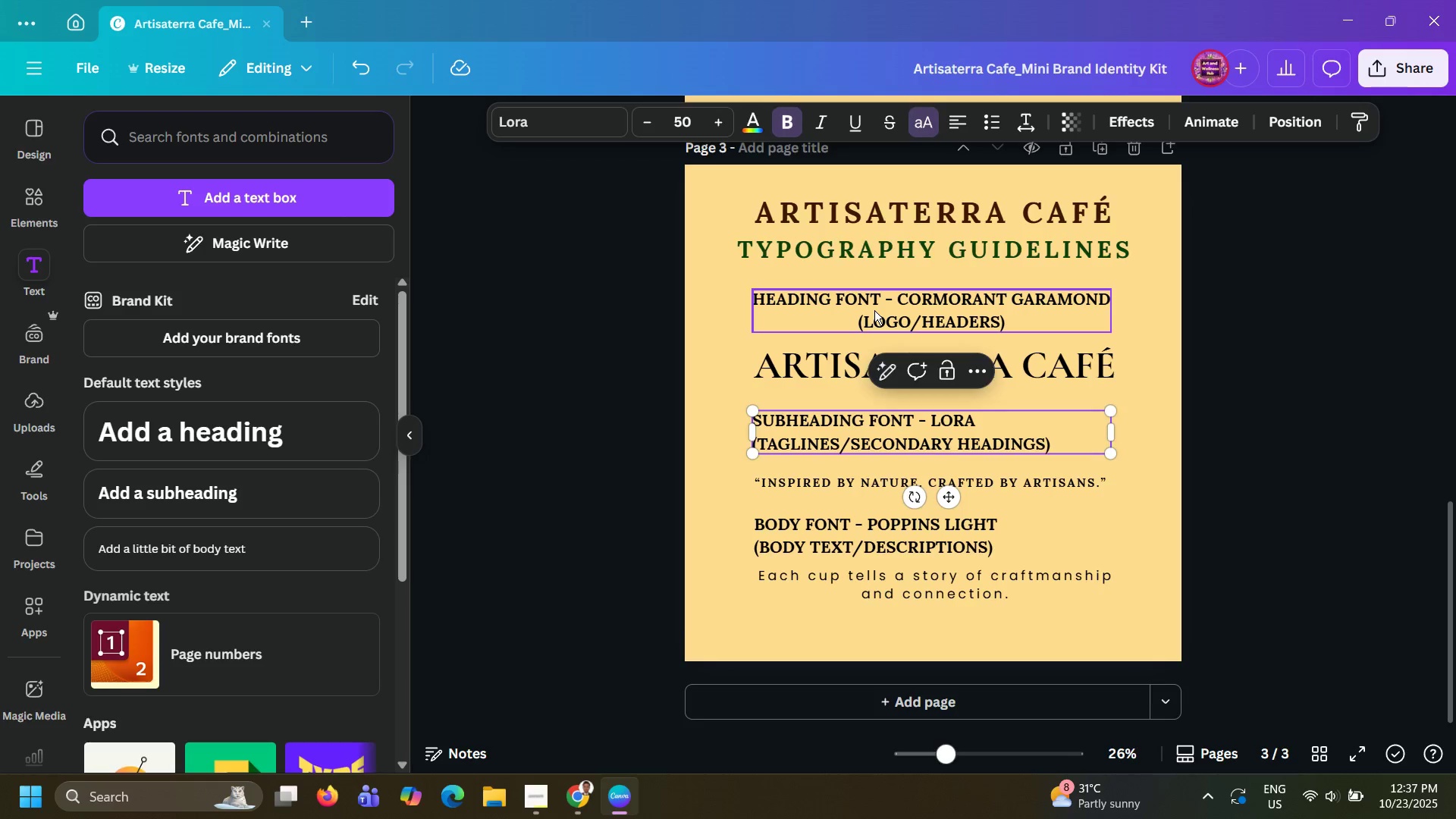 
double_click([838, 311])
 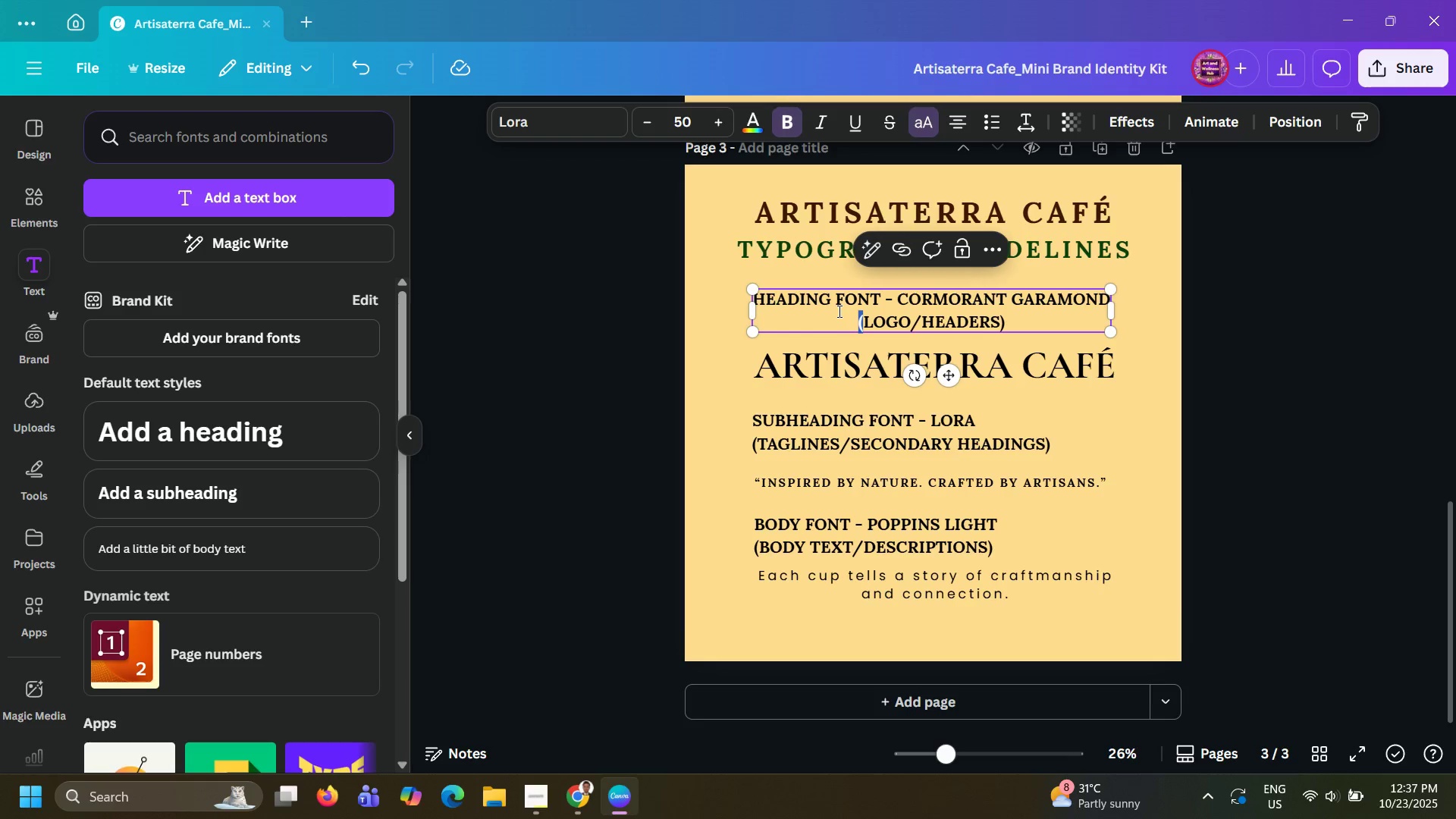 
triple_click([838, 311])
 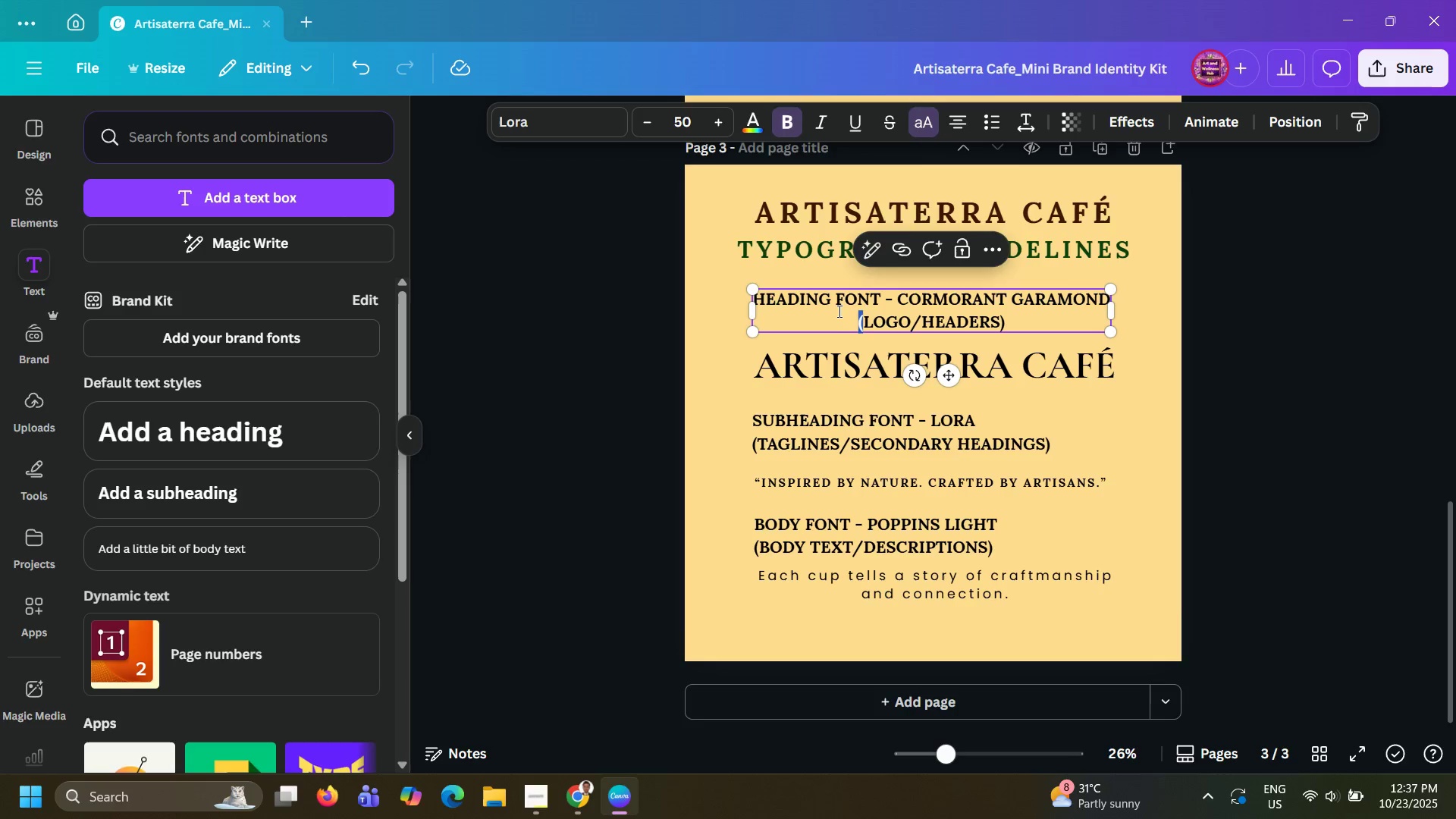 
left_click([838, 311])
 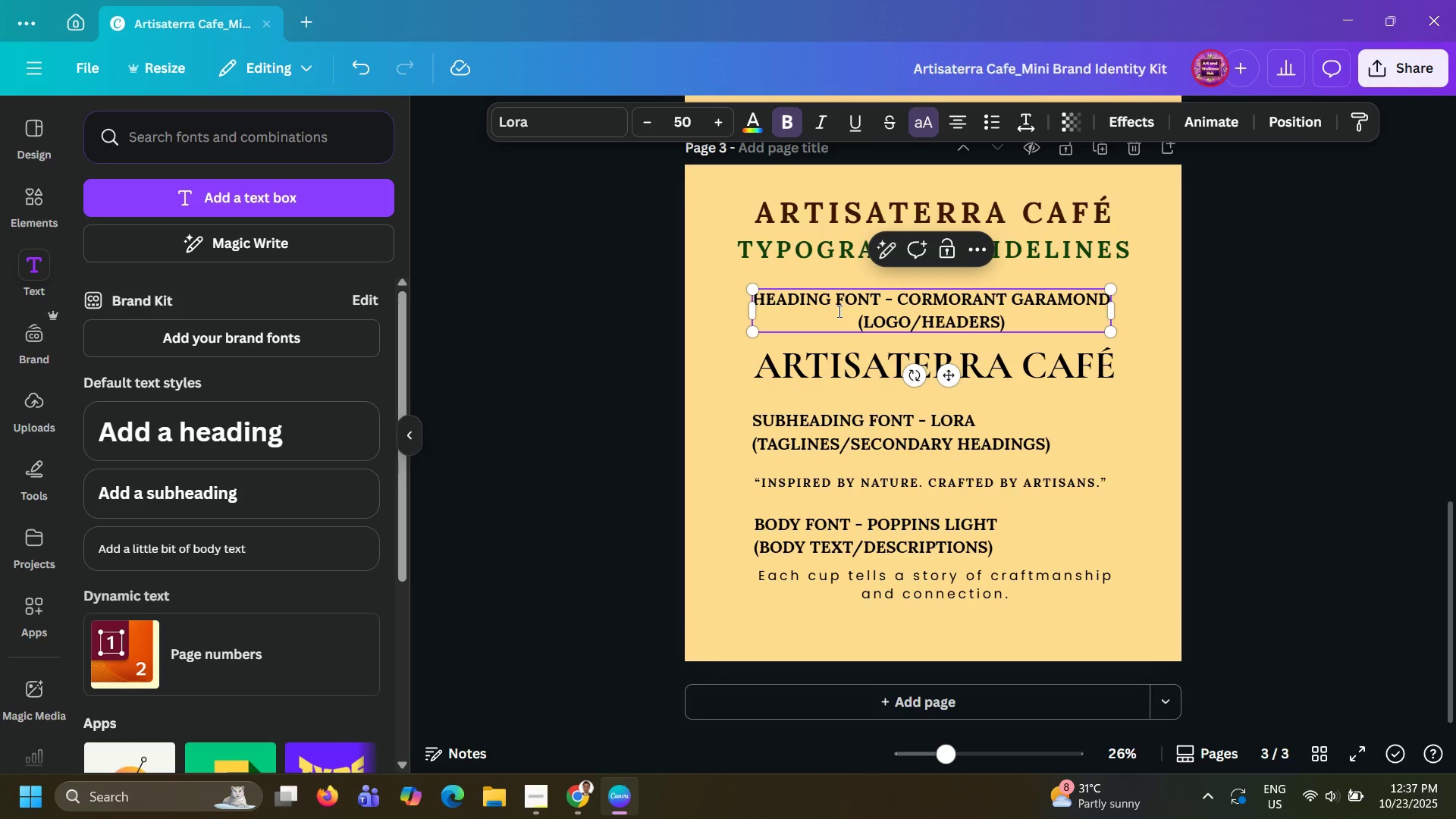 
key(Enter)
 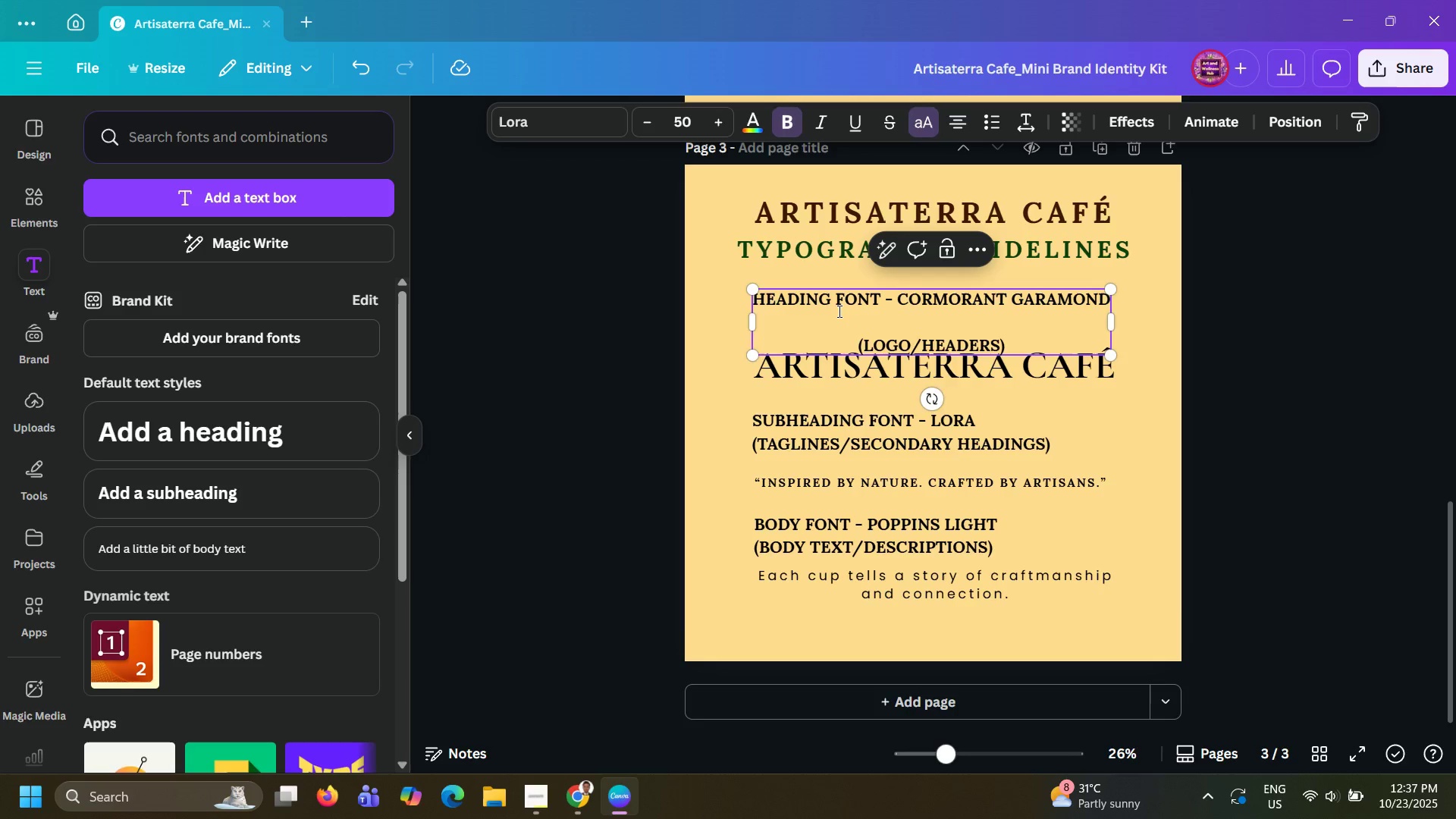 
key(Backspace)
 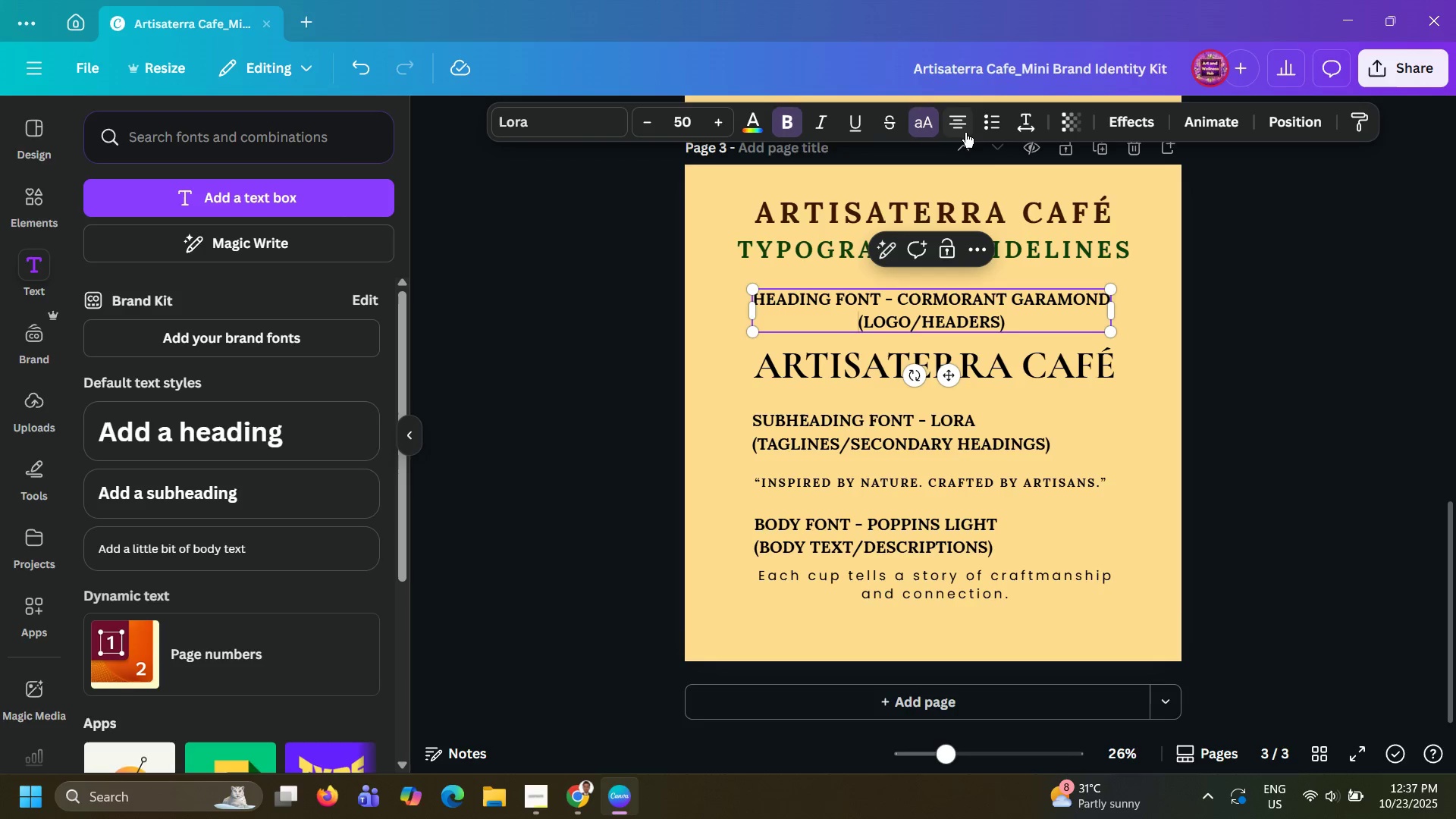 
left_click([965, 133])
 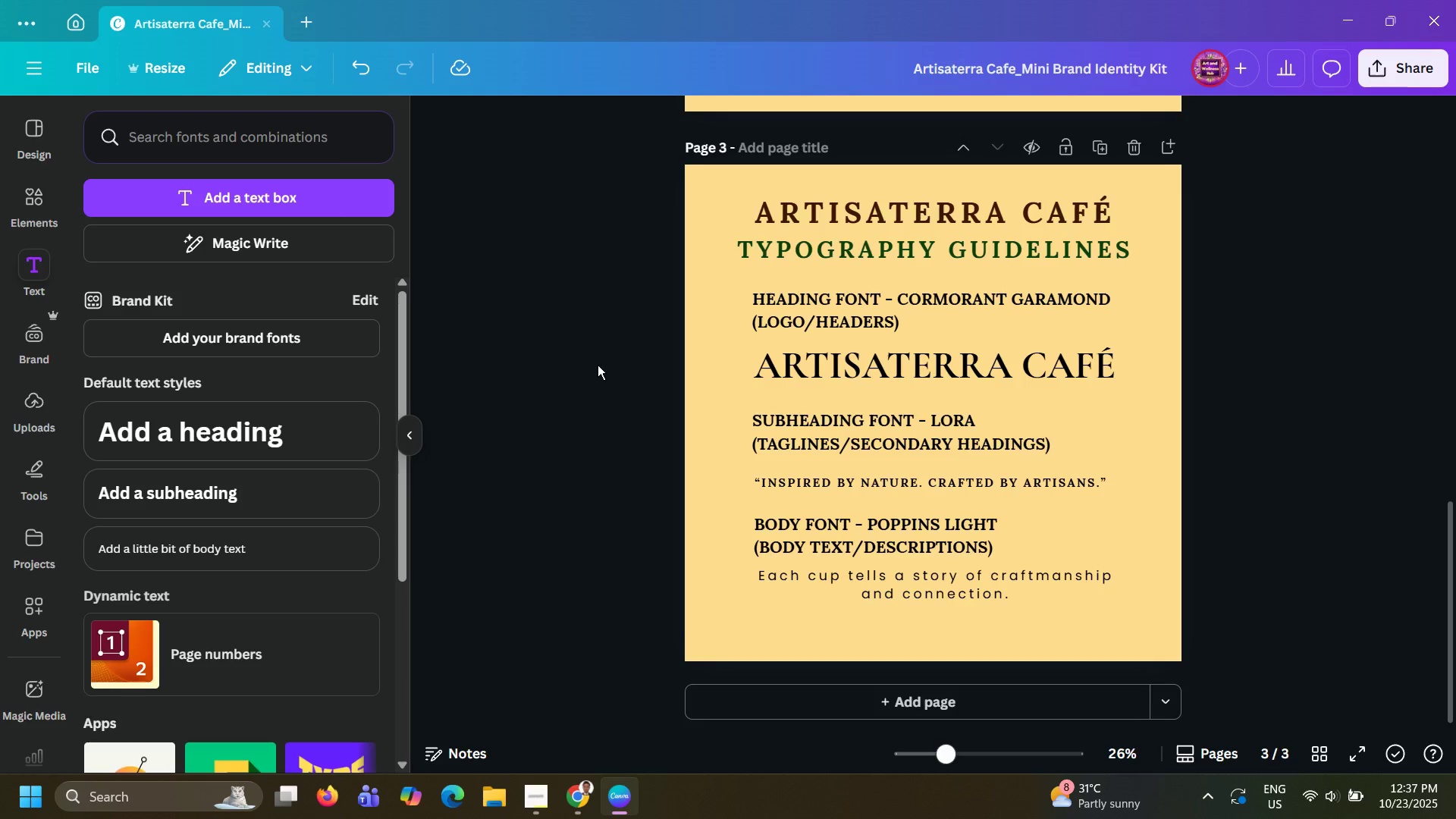 
wait(9.66)
 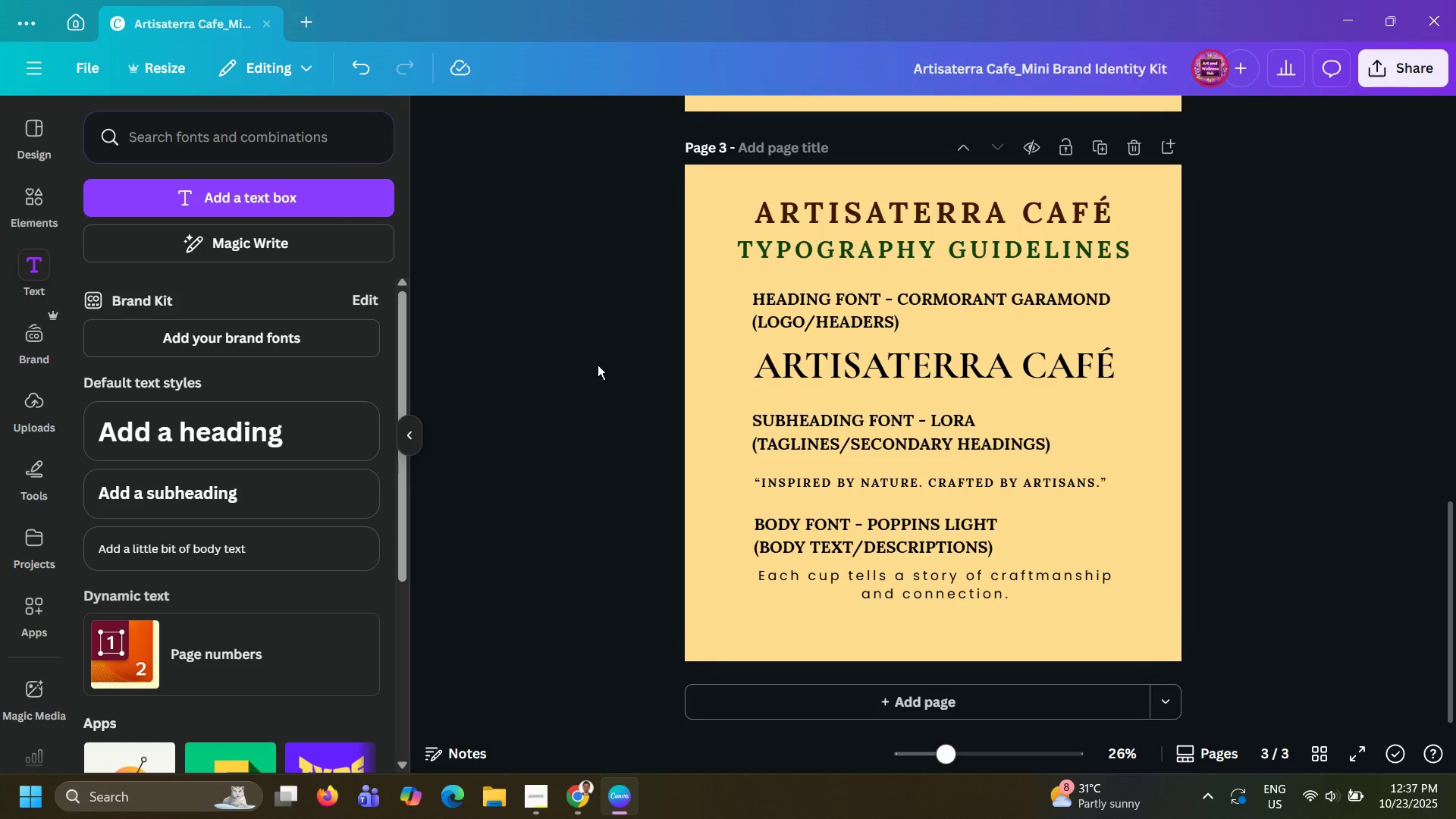 
left_click([629, 454])
 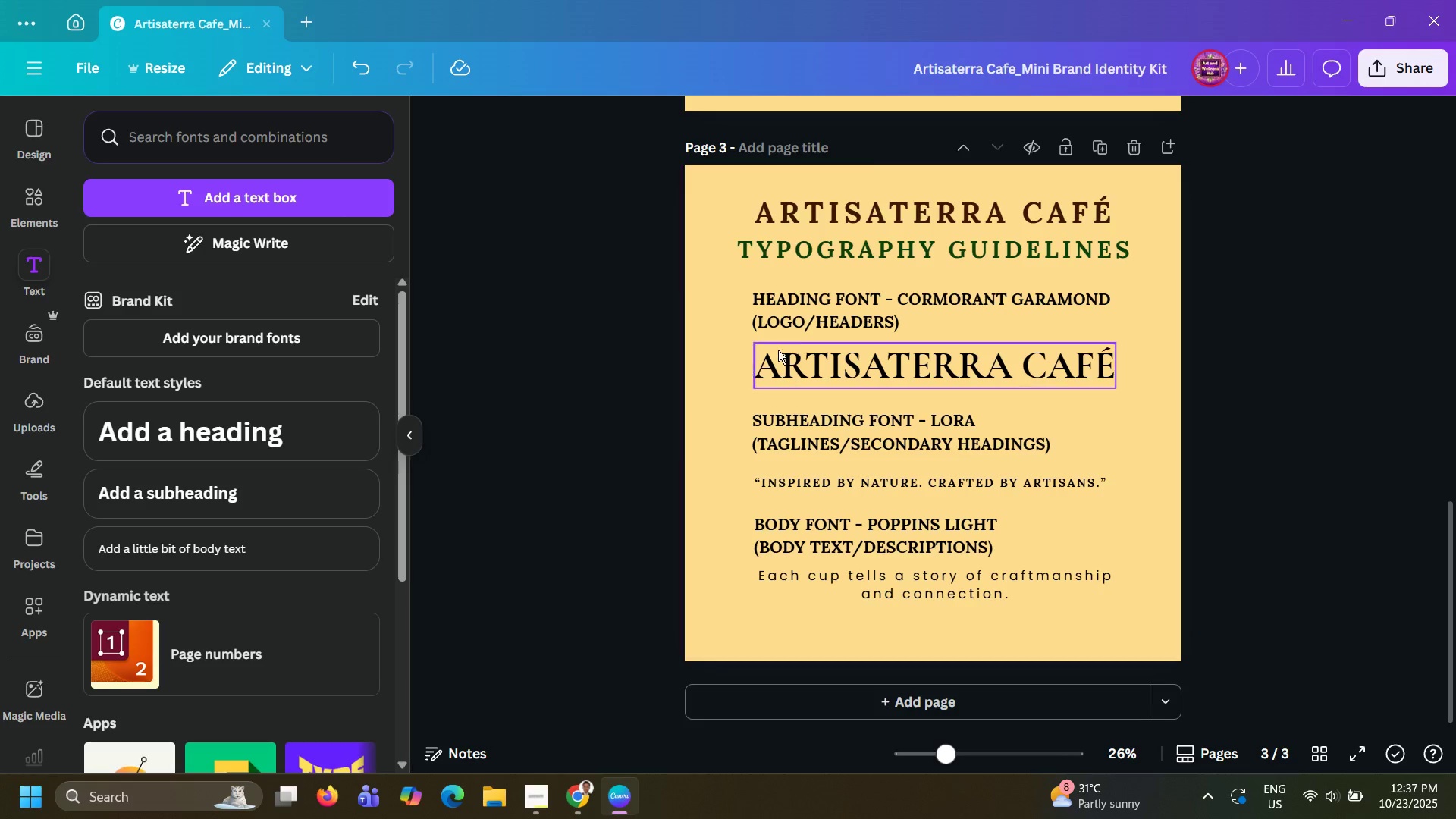 
left_click([801, 318])
 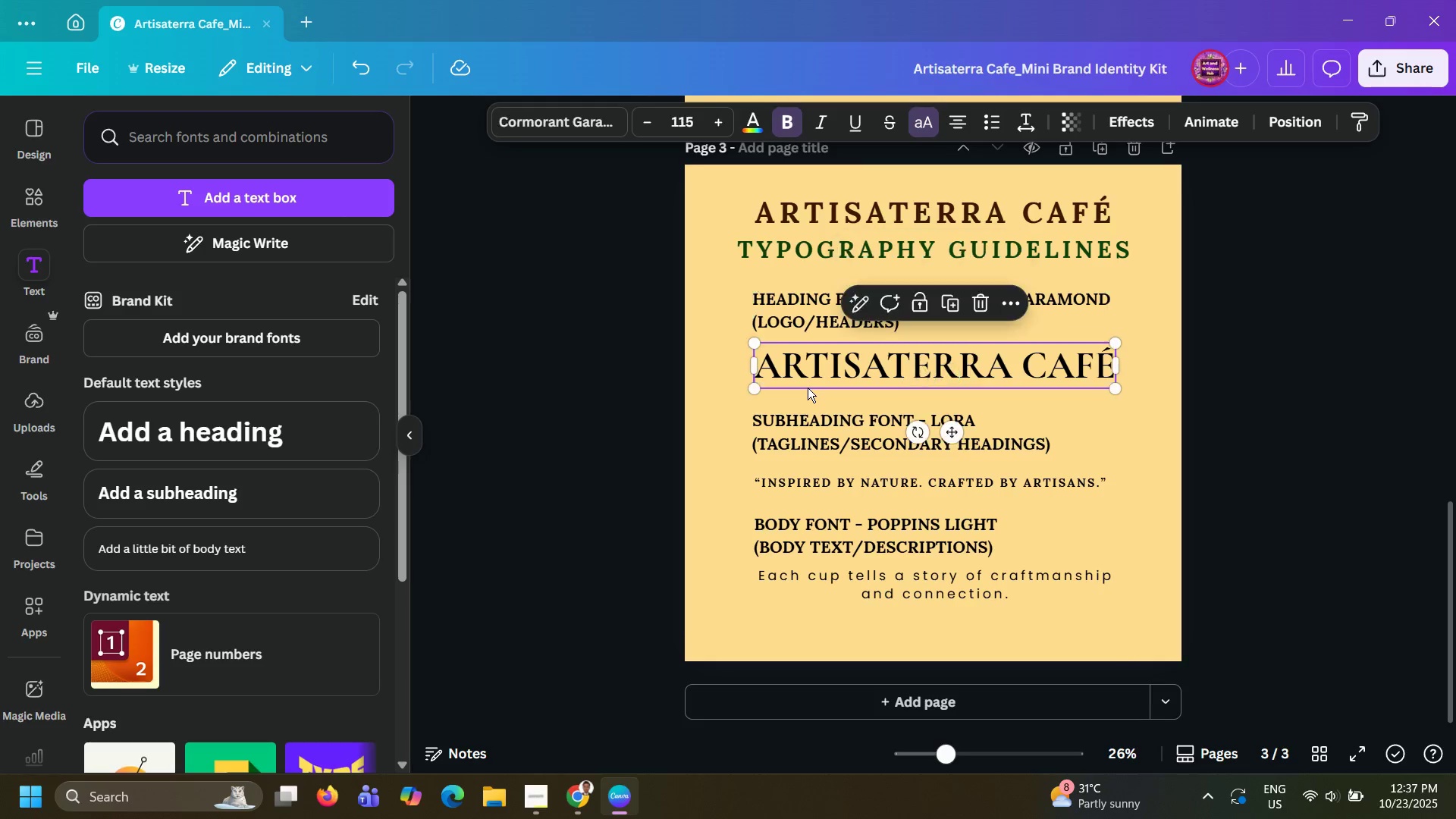 
left_click([808, 388])
 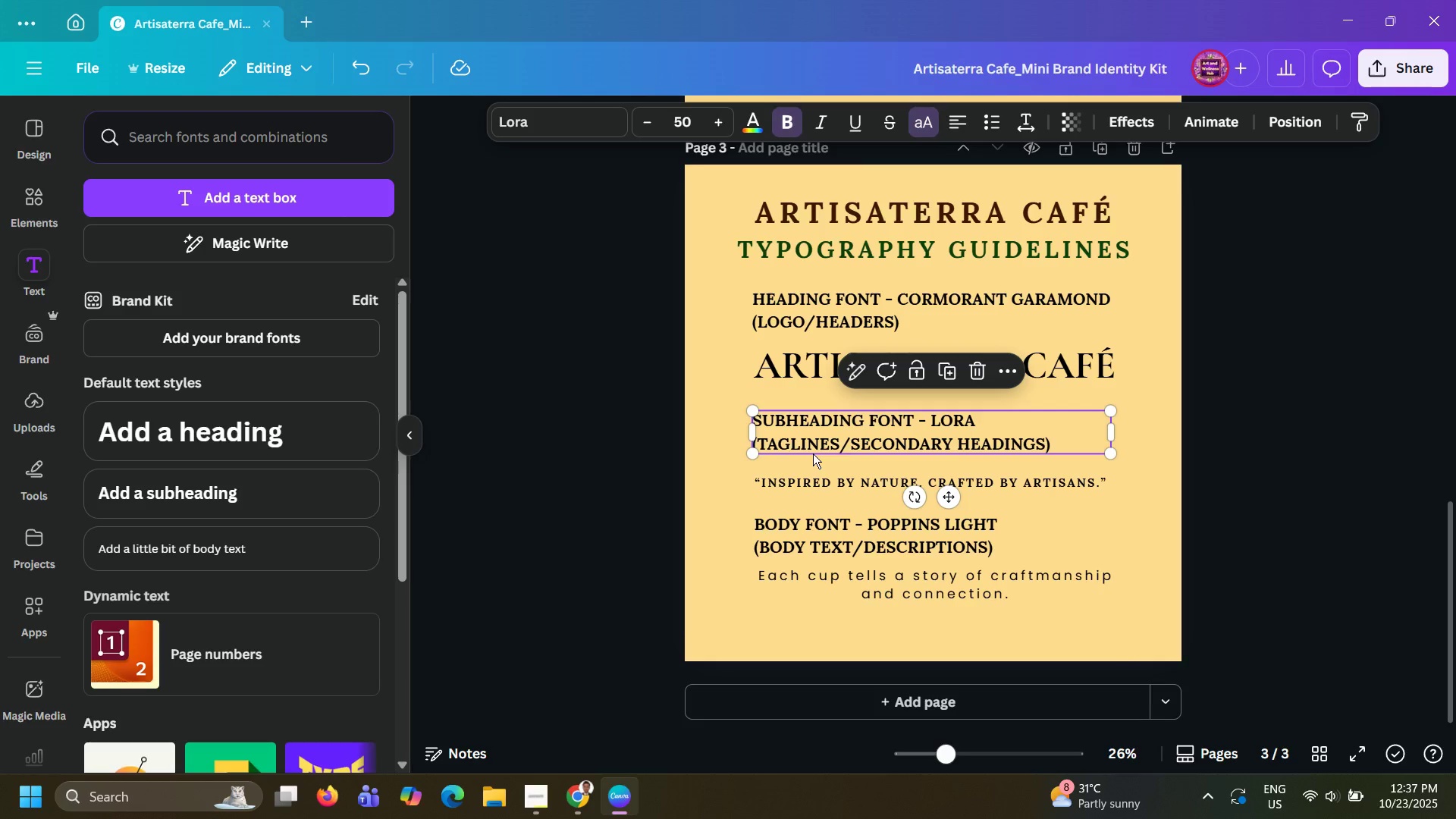 
left_click([813, 453])
 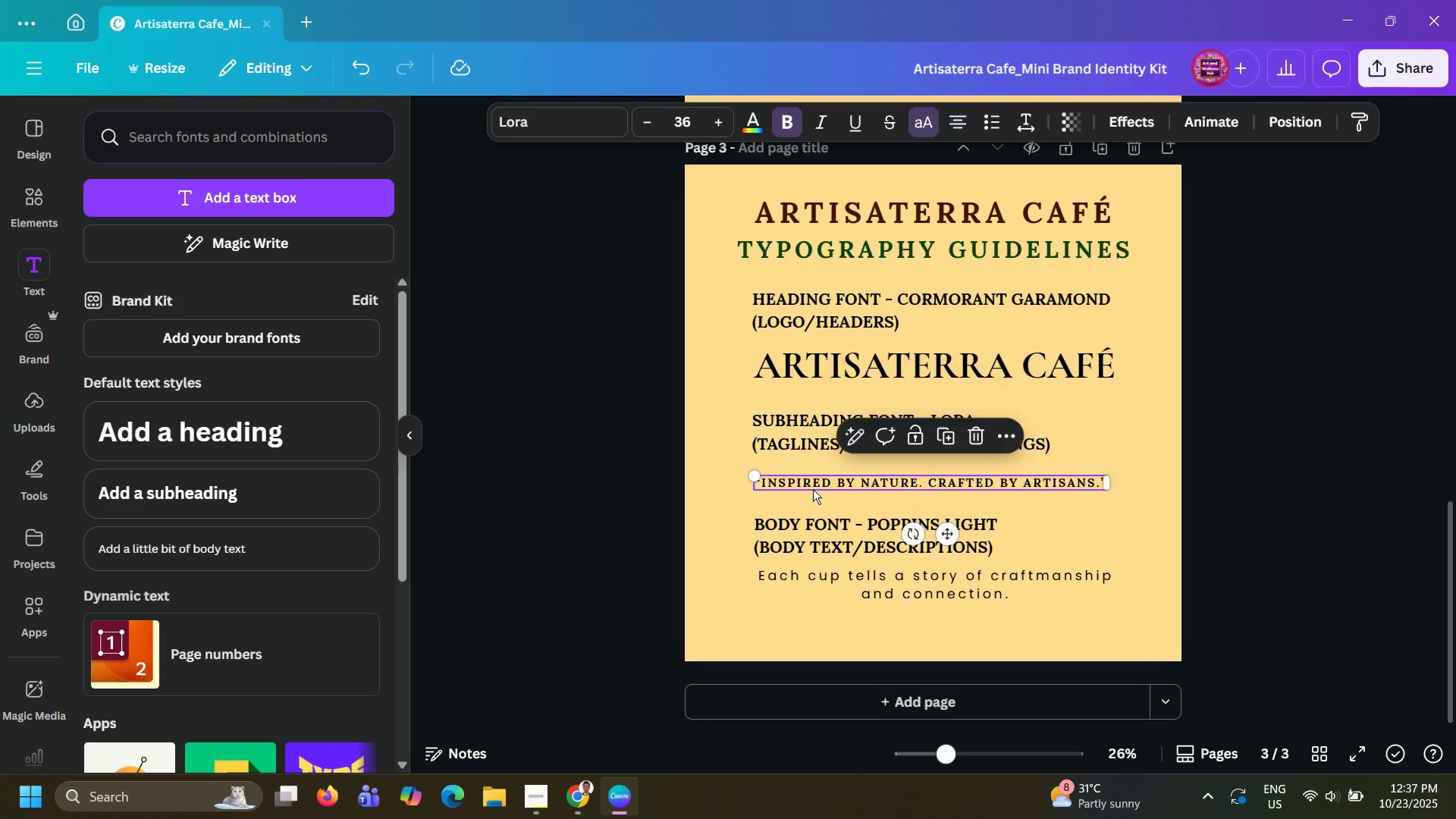 
left_click([813, 489])
 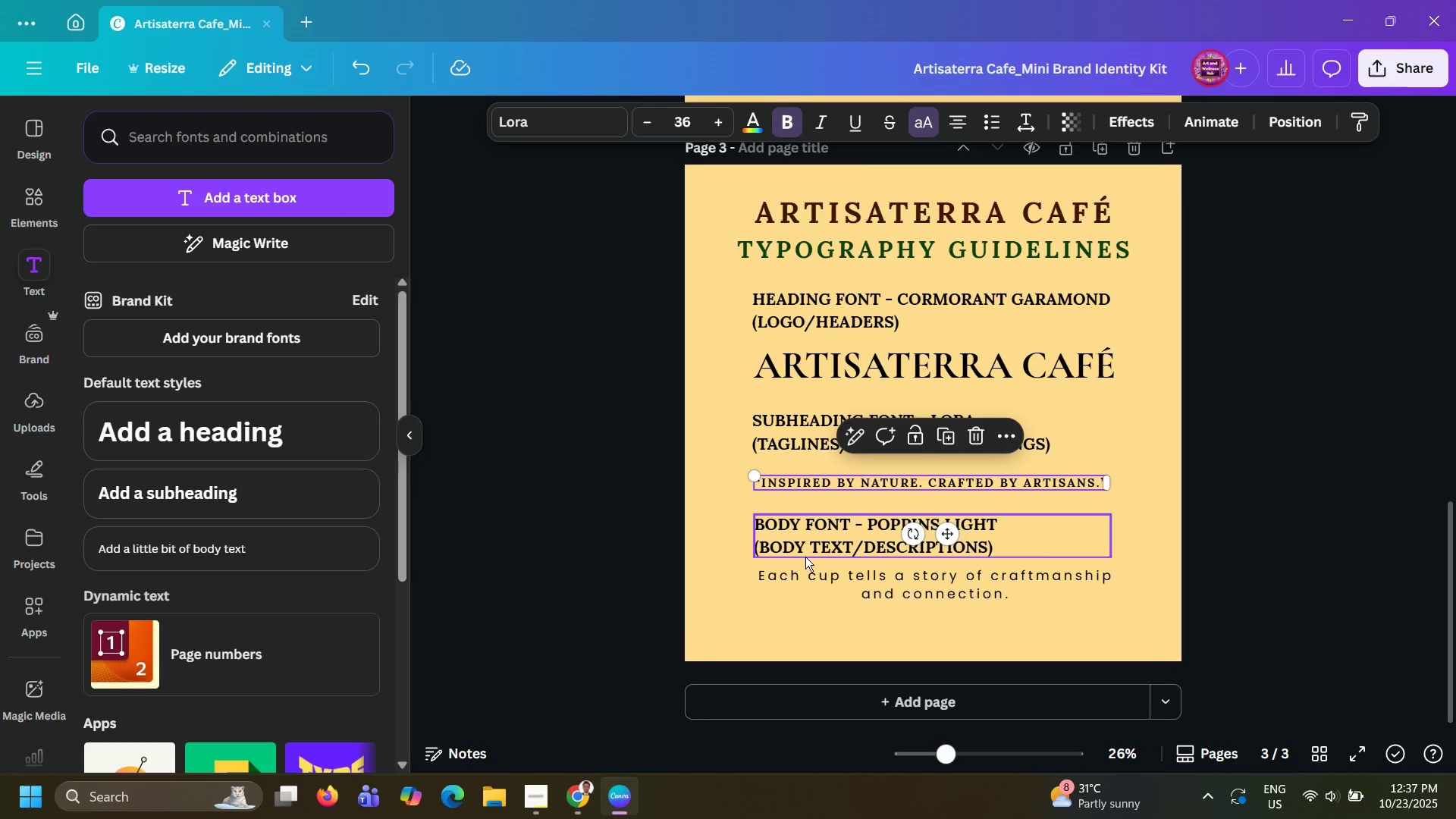 
left_click([805, 557])
 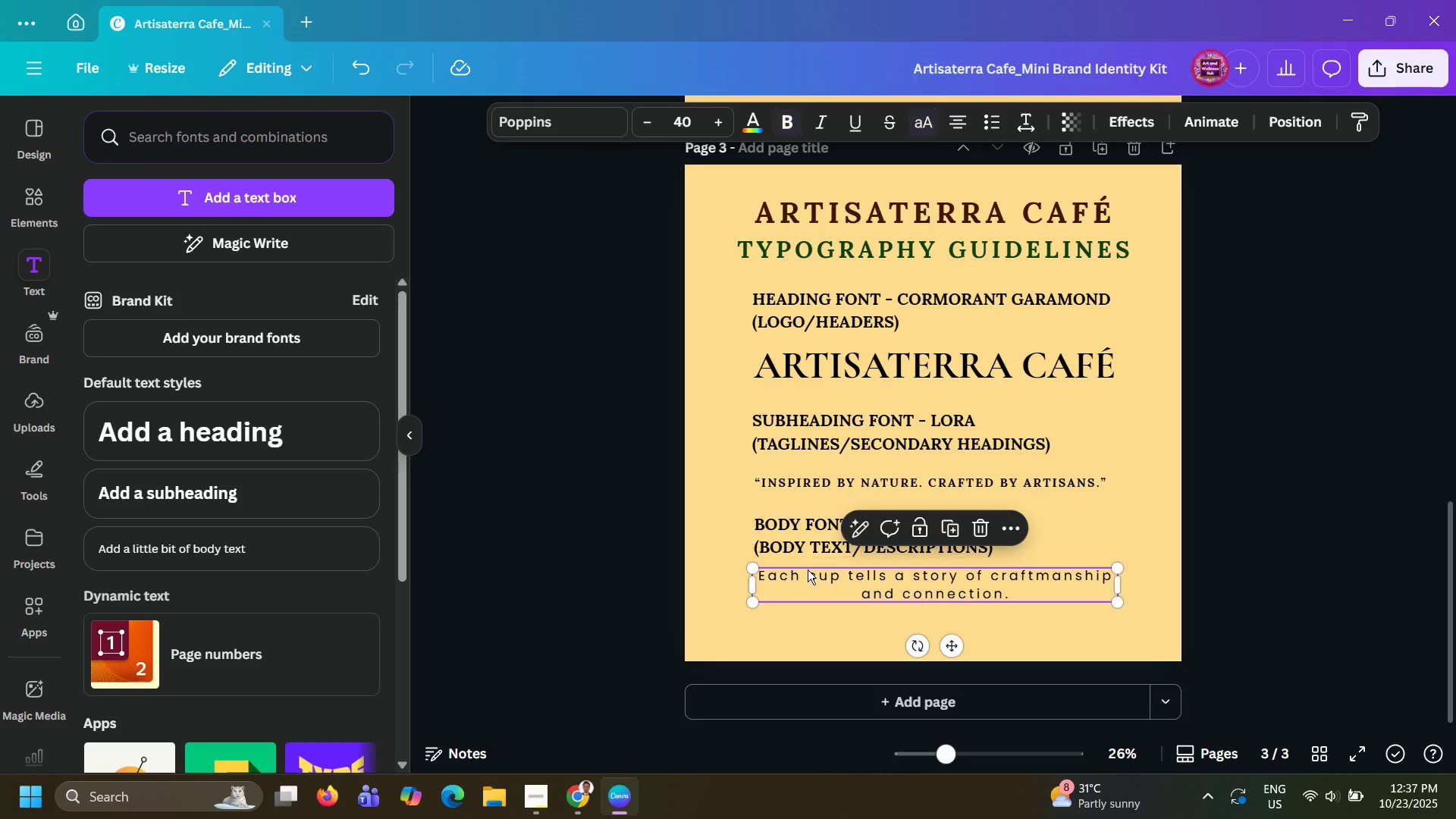 
left_click([808, 570])
 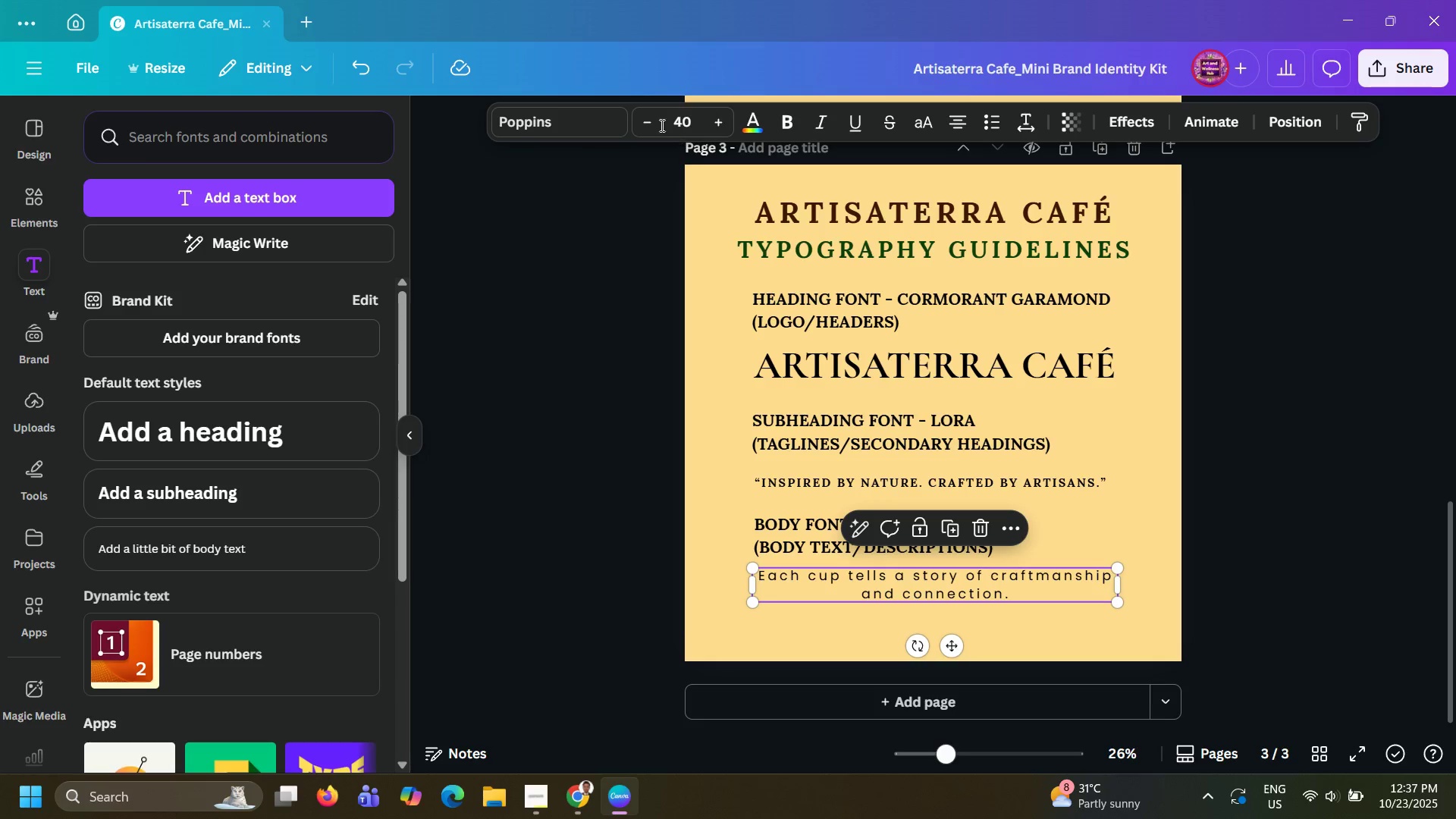 
double_click([655, 120])
 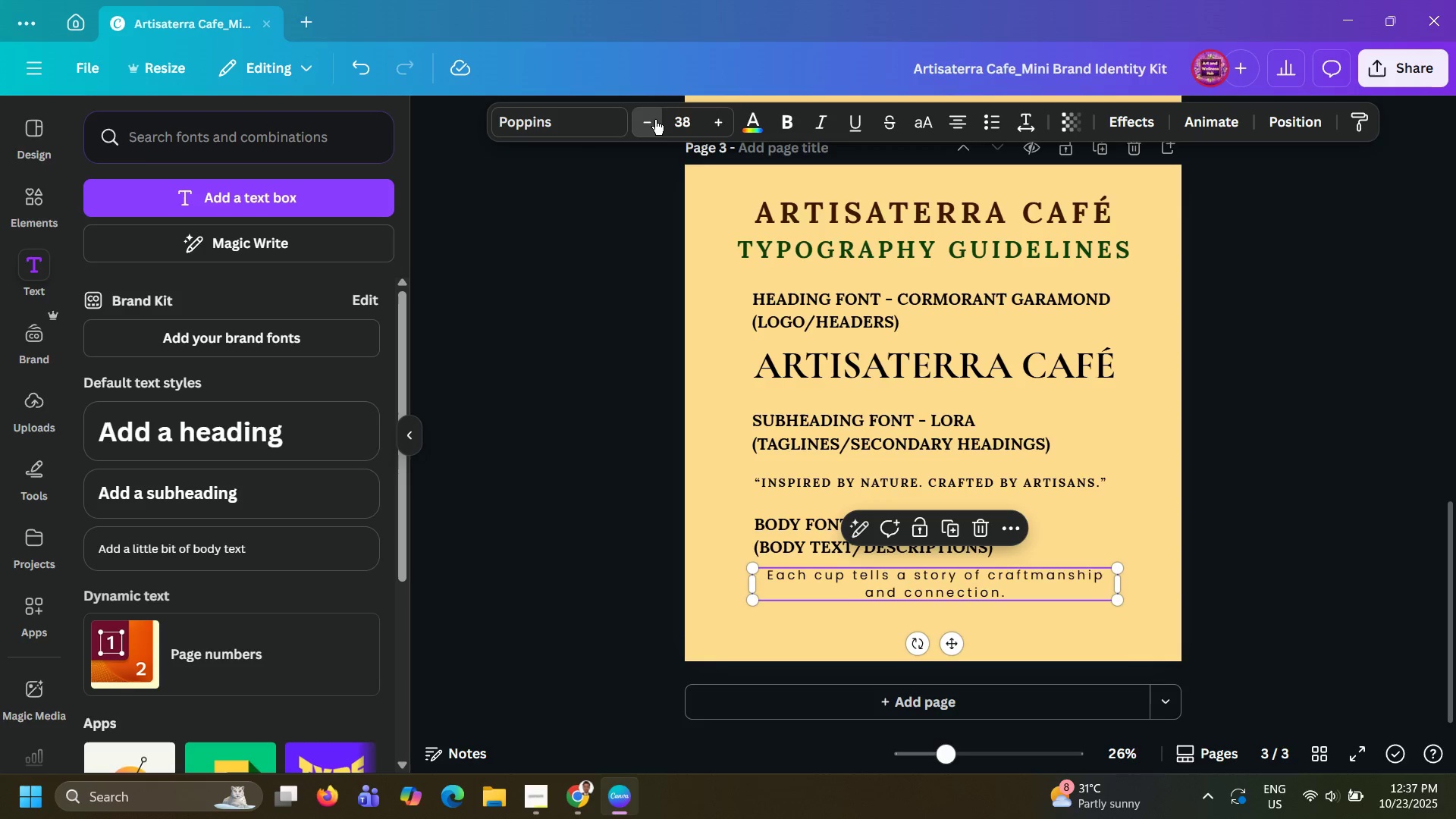 
triple_click([655, 120])
 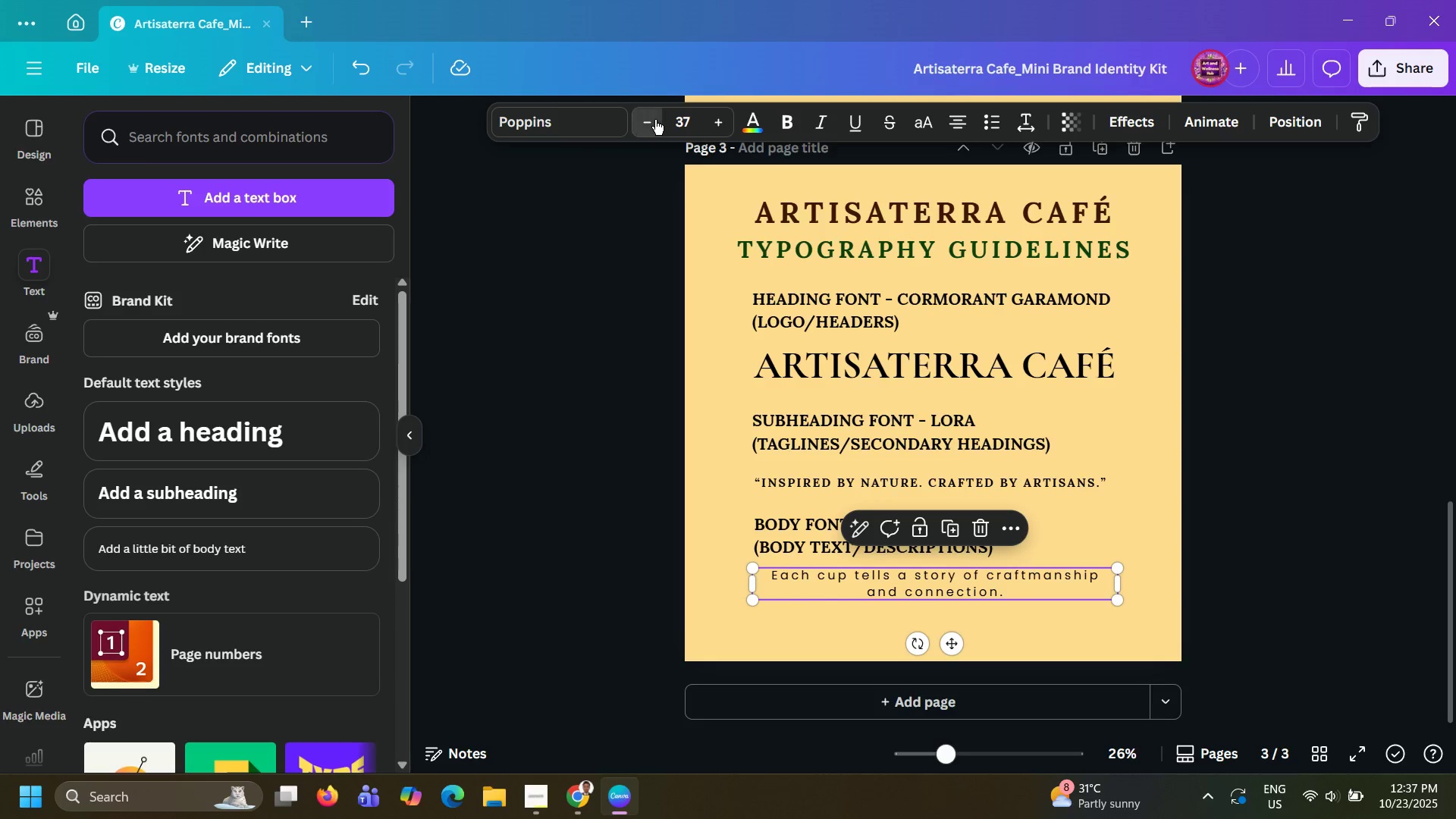 
triple_click([655, 120])
 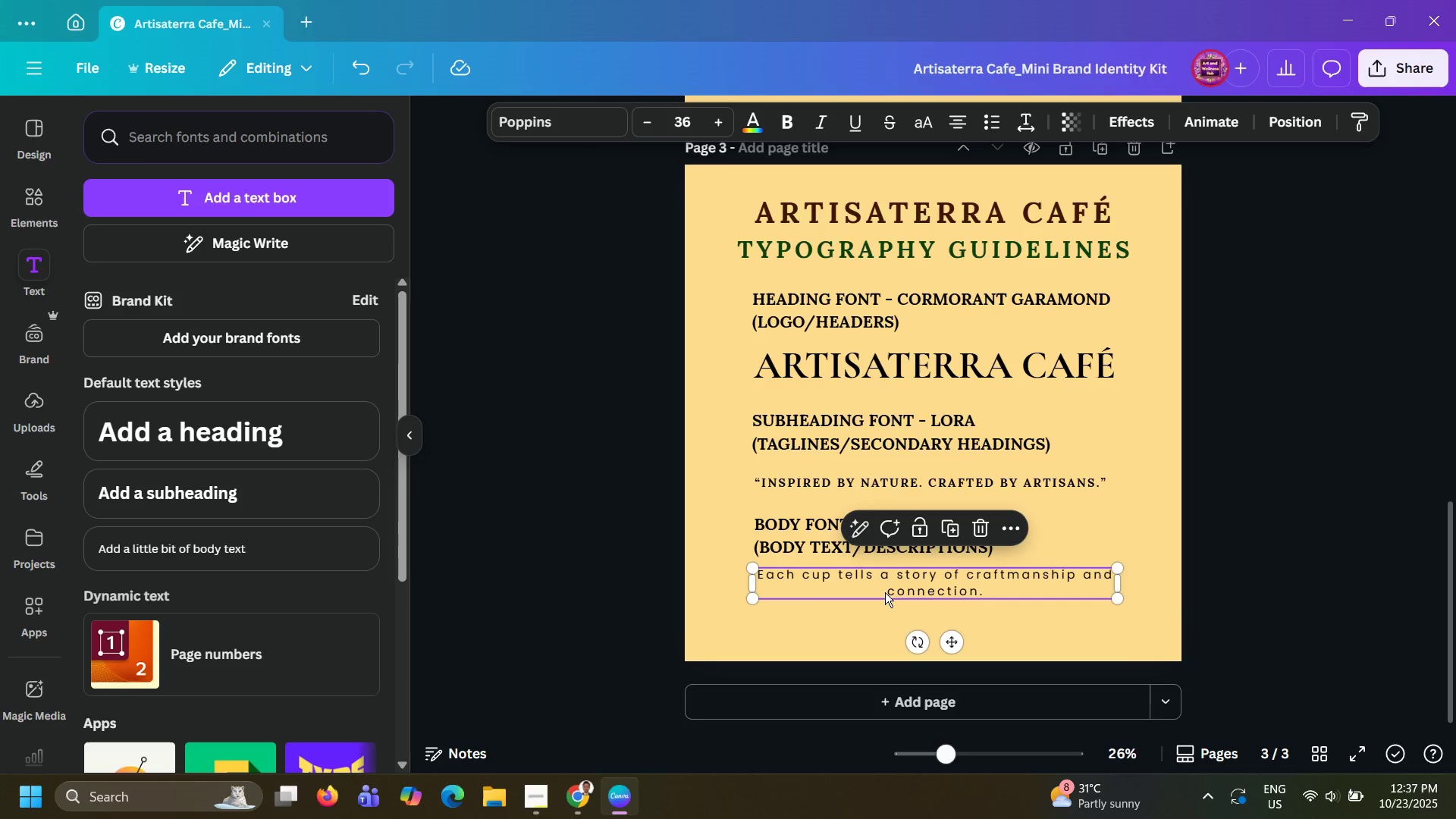 
left_click_drag(start_coordinate=[885, 592], to_coordinate=[881, 592])
 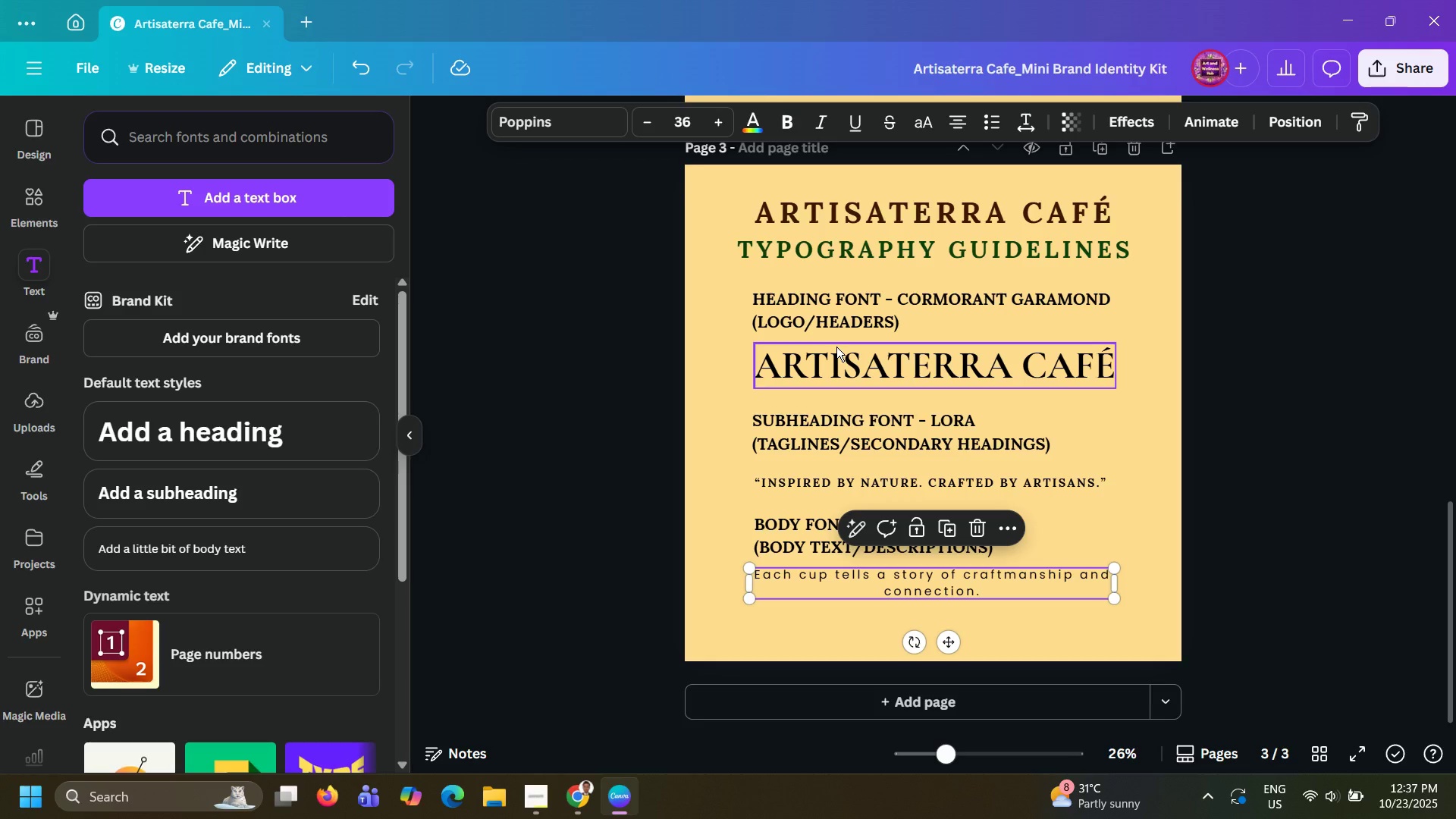 
left_click([836, 354])
 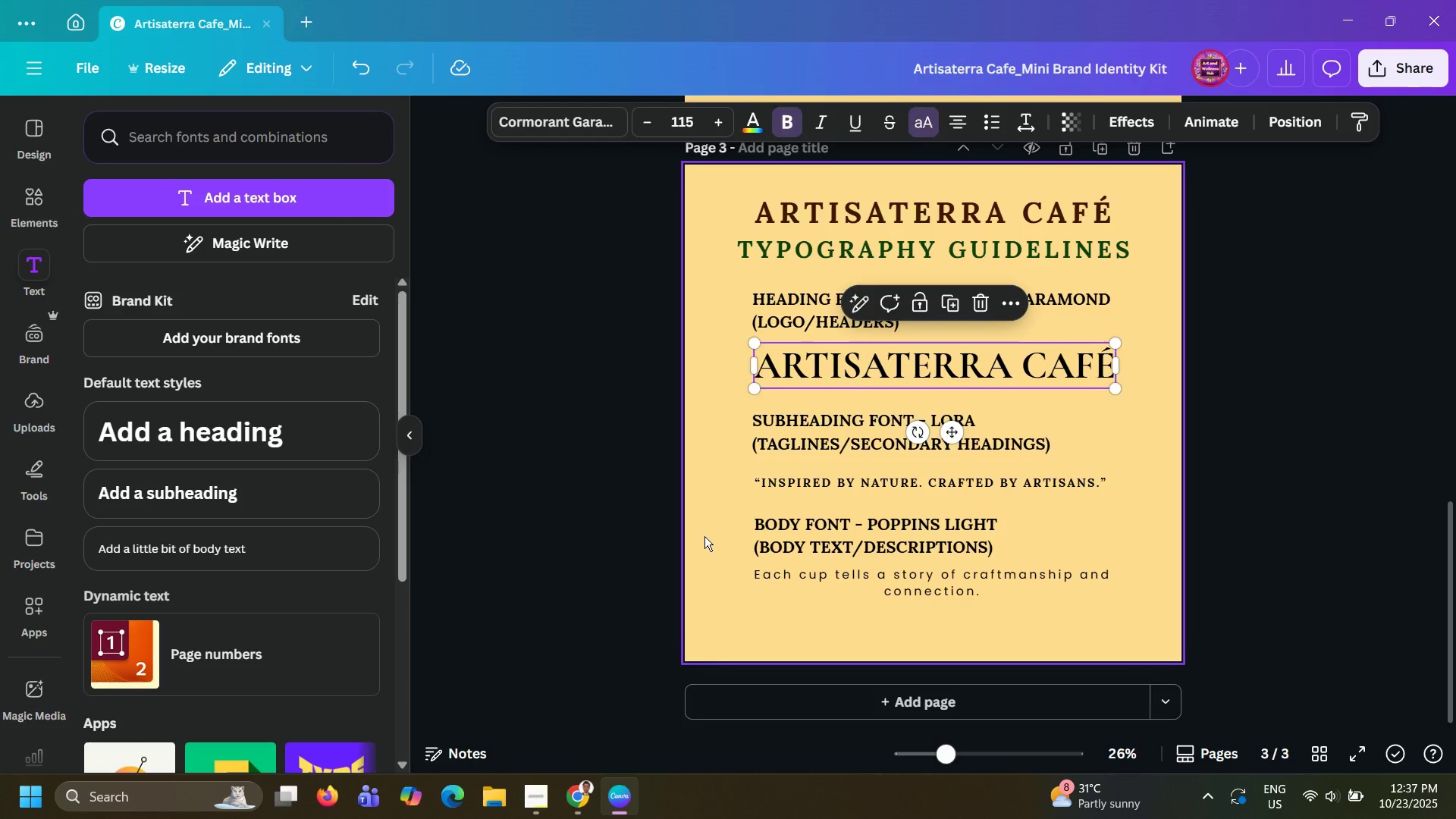 
left_click([704, 536])
 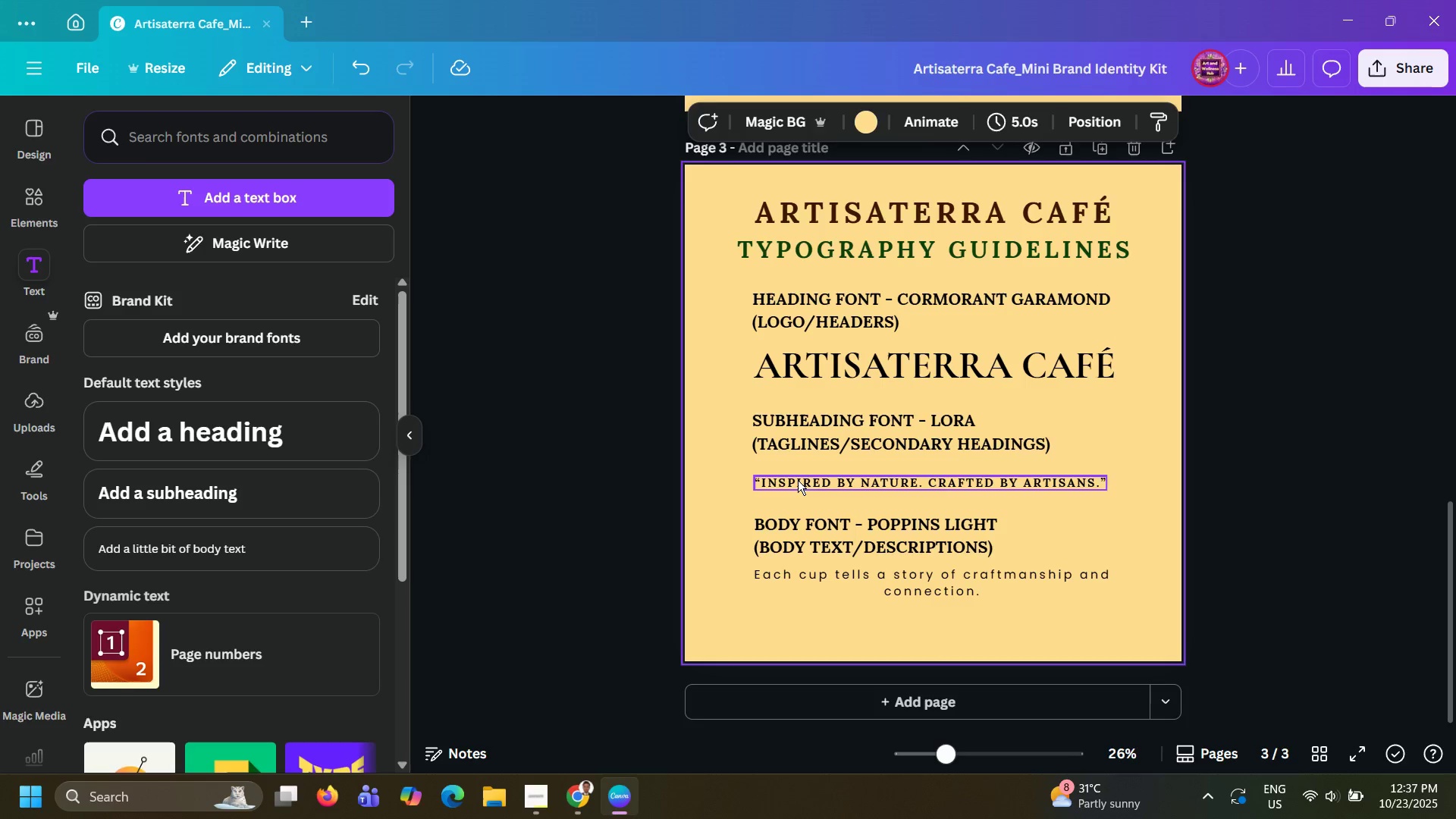 
left_click_drag(start_coordinate=[798, 481], to_coordinate=[795, 475])
 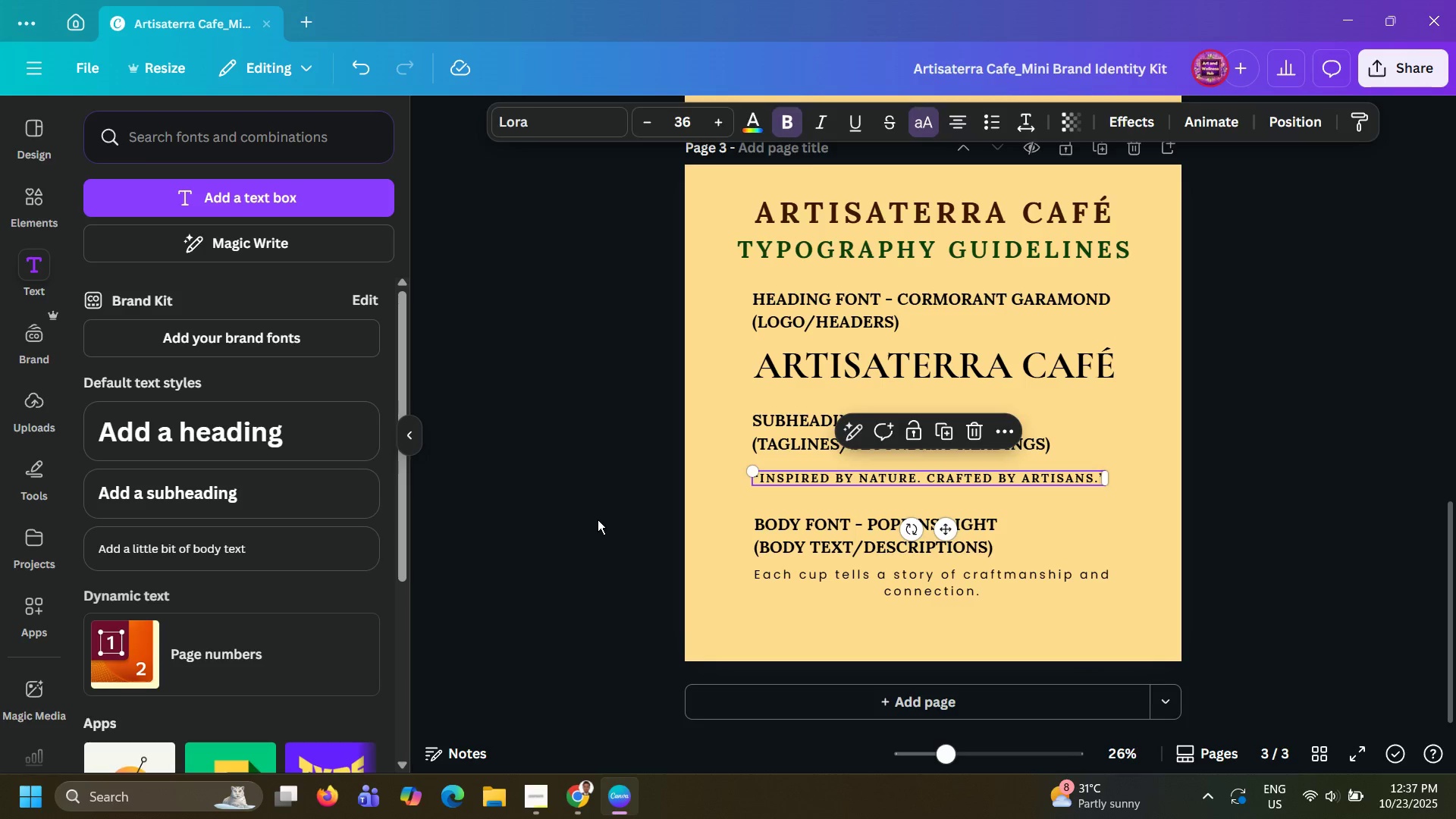 
left_click([598, 519])
 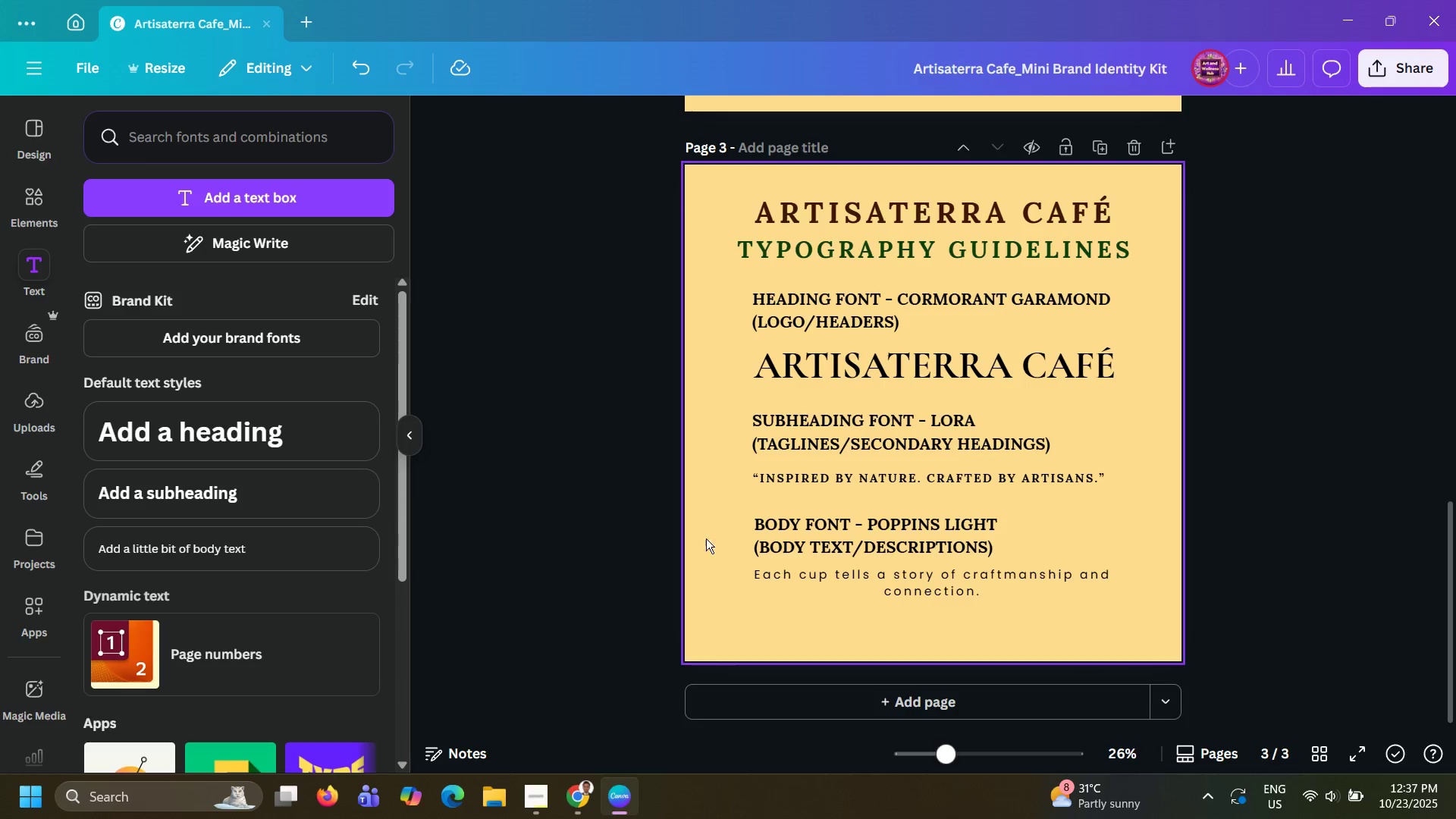 
left_click_drag(start_coordinate=[619, 527], to_coordinate=[852, 582])
 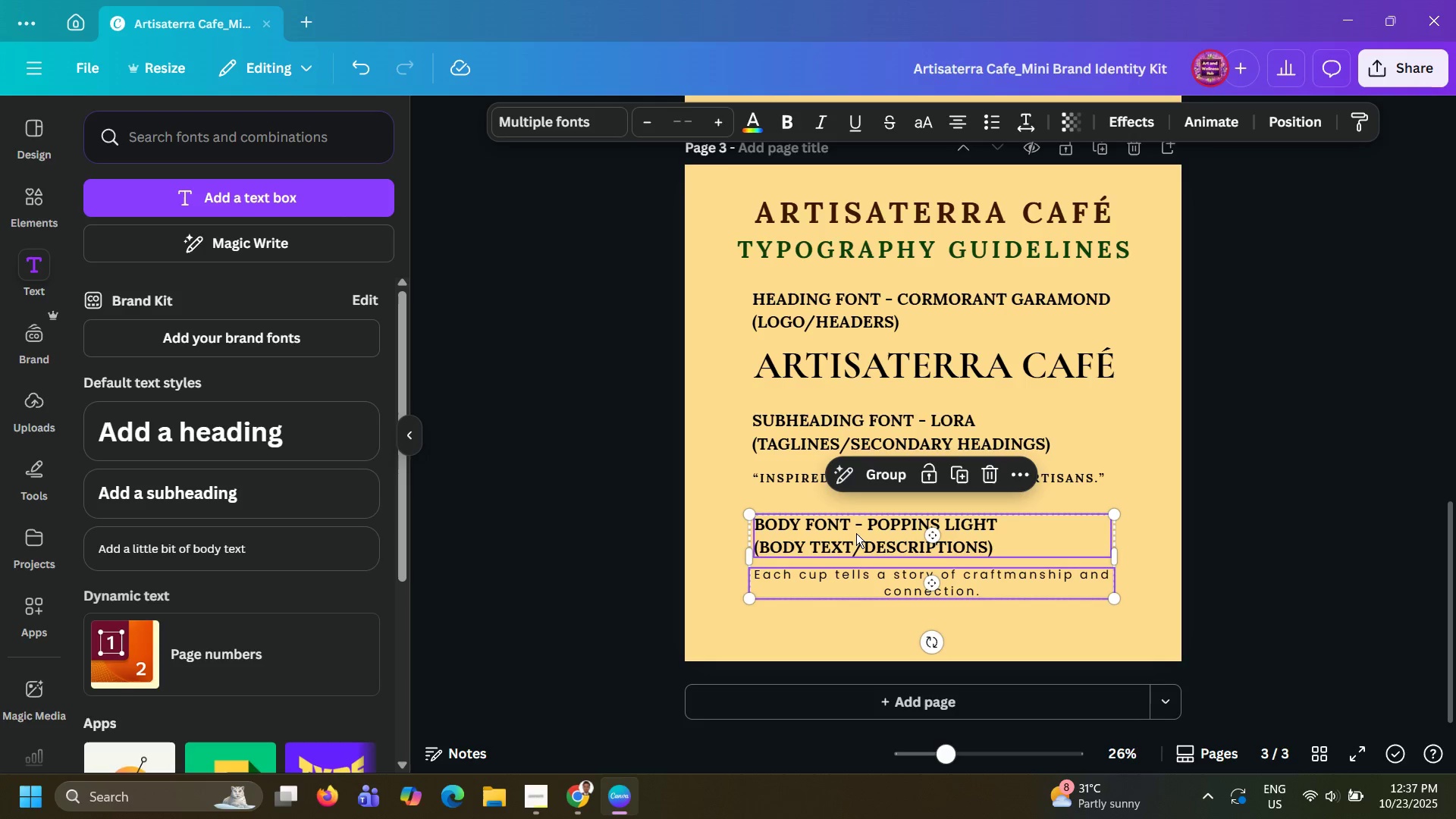 
left_click_drag(start_coordinate=[856, 533], to_coordinate=[857, 526])
 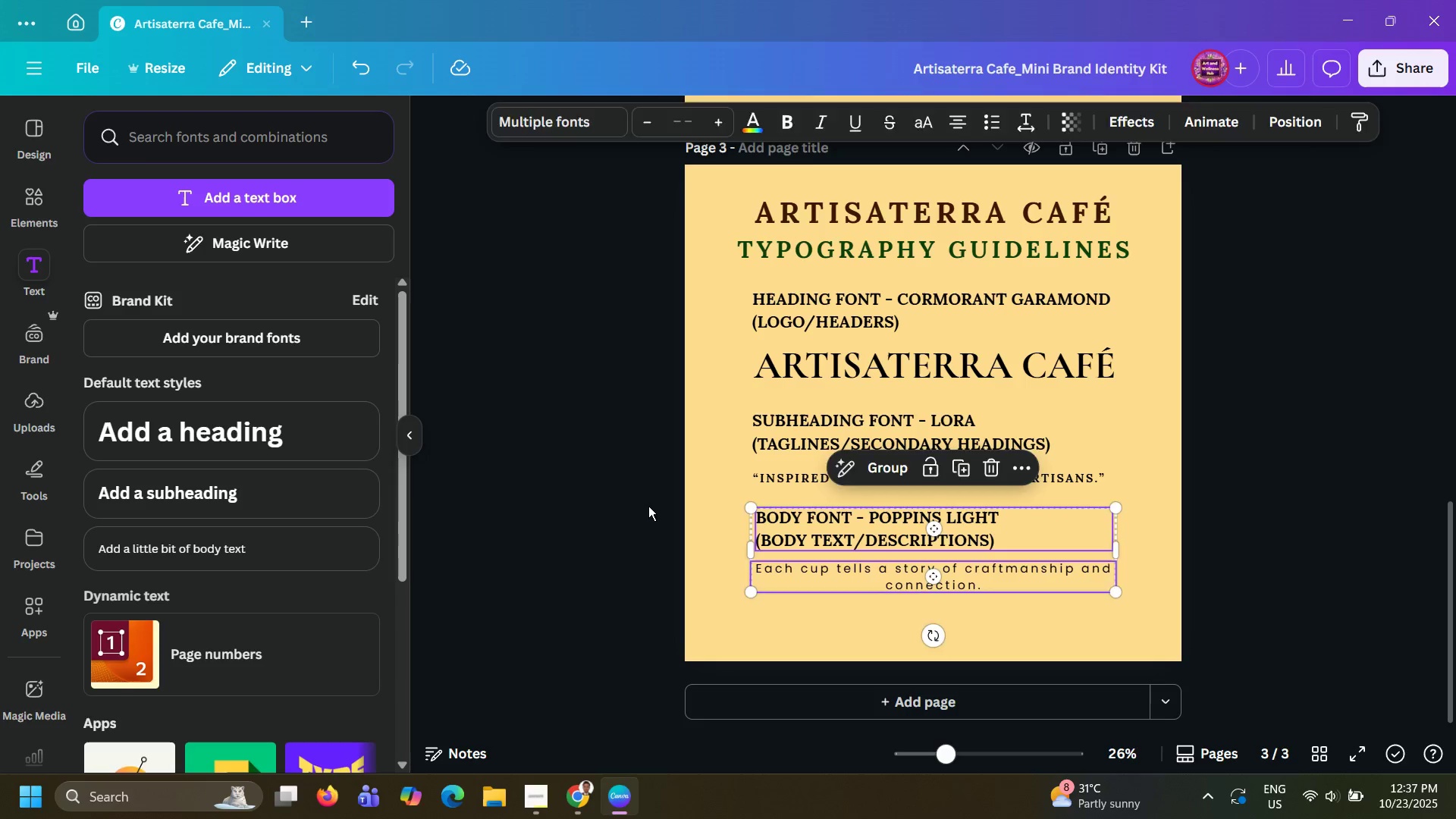 
left_click([648, 506])
 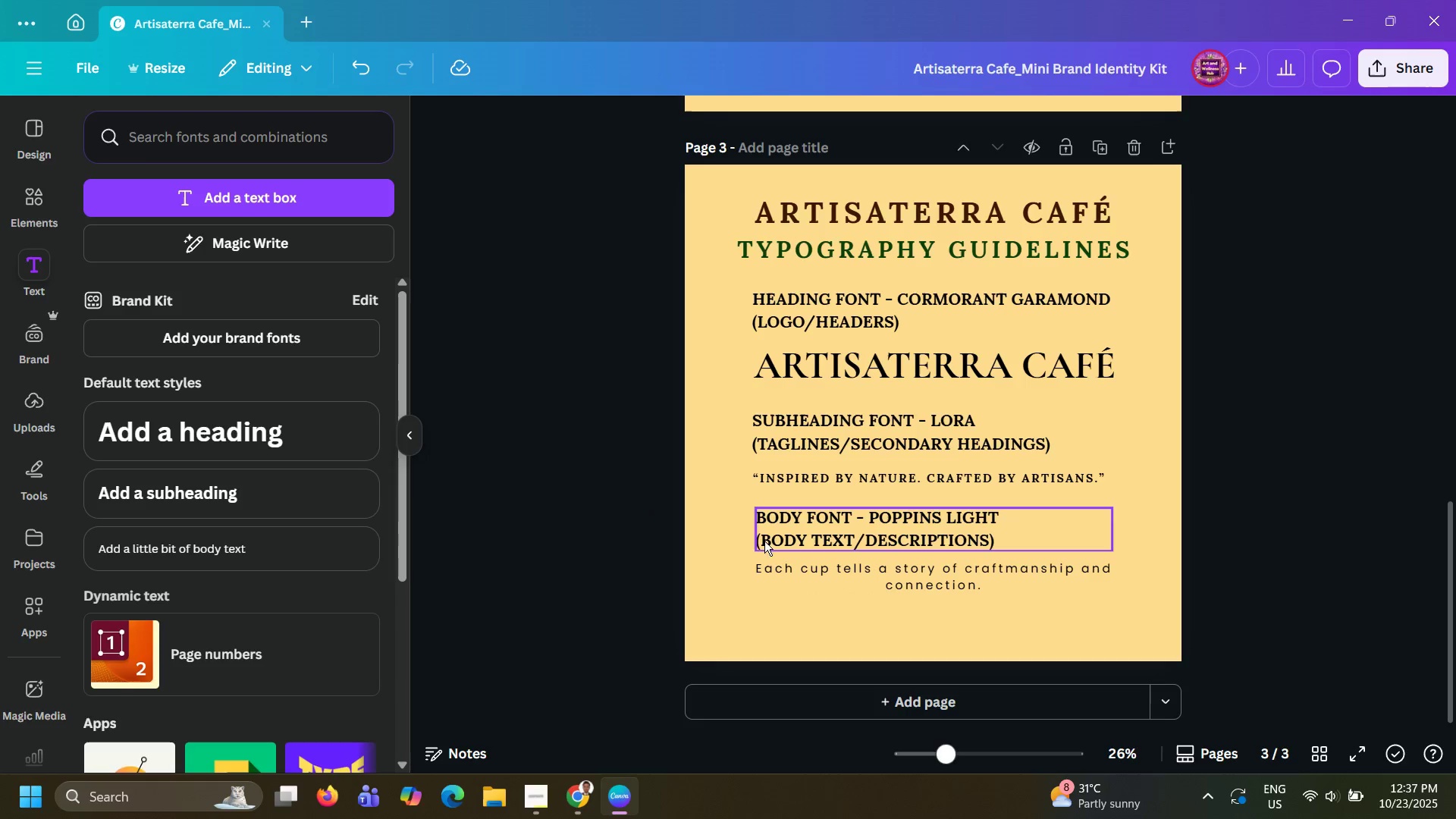 
left_click([782, 566])
 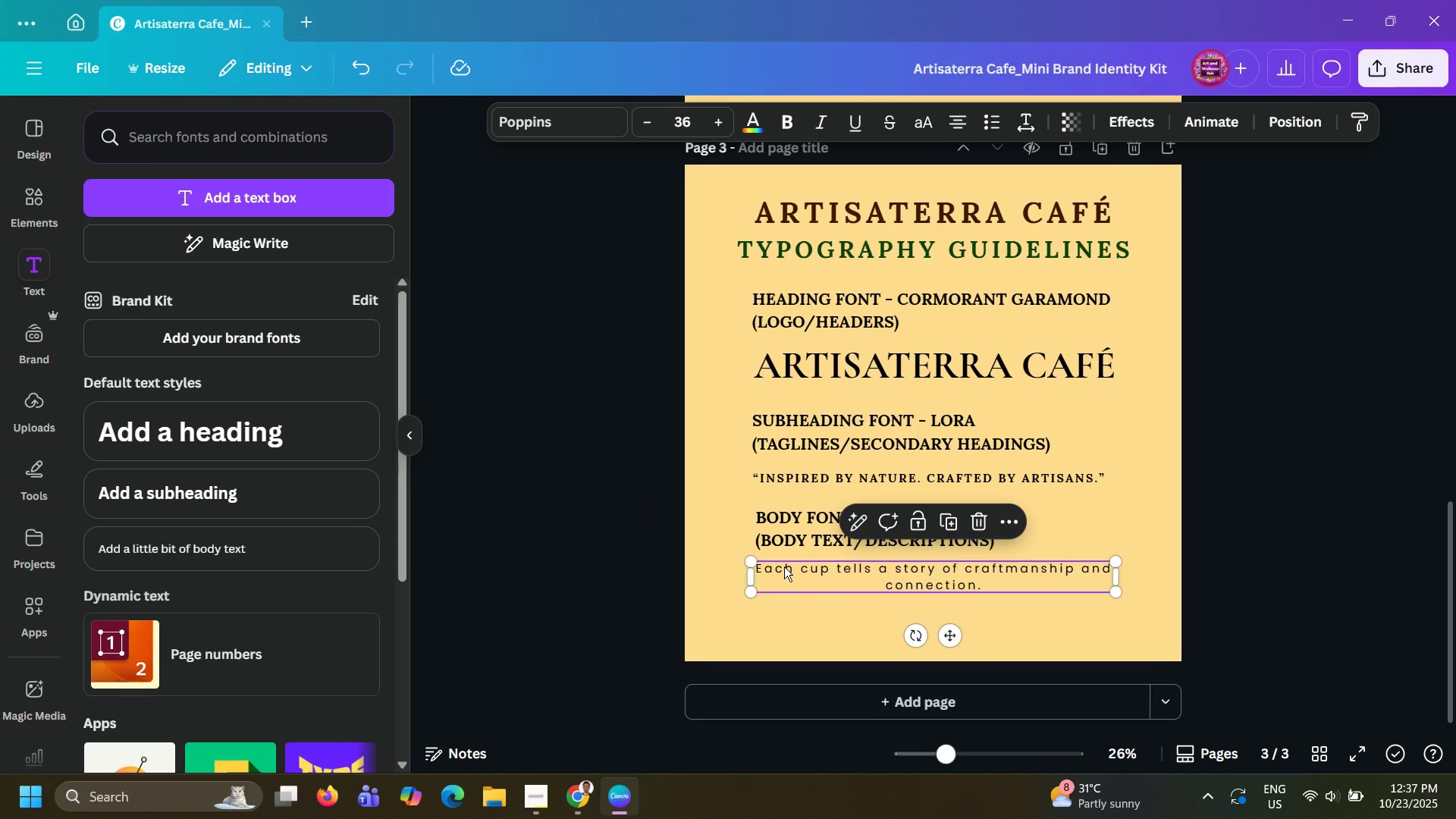 
key(ArrowDown)
 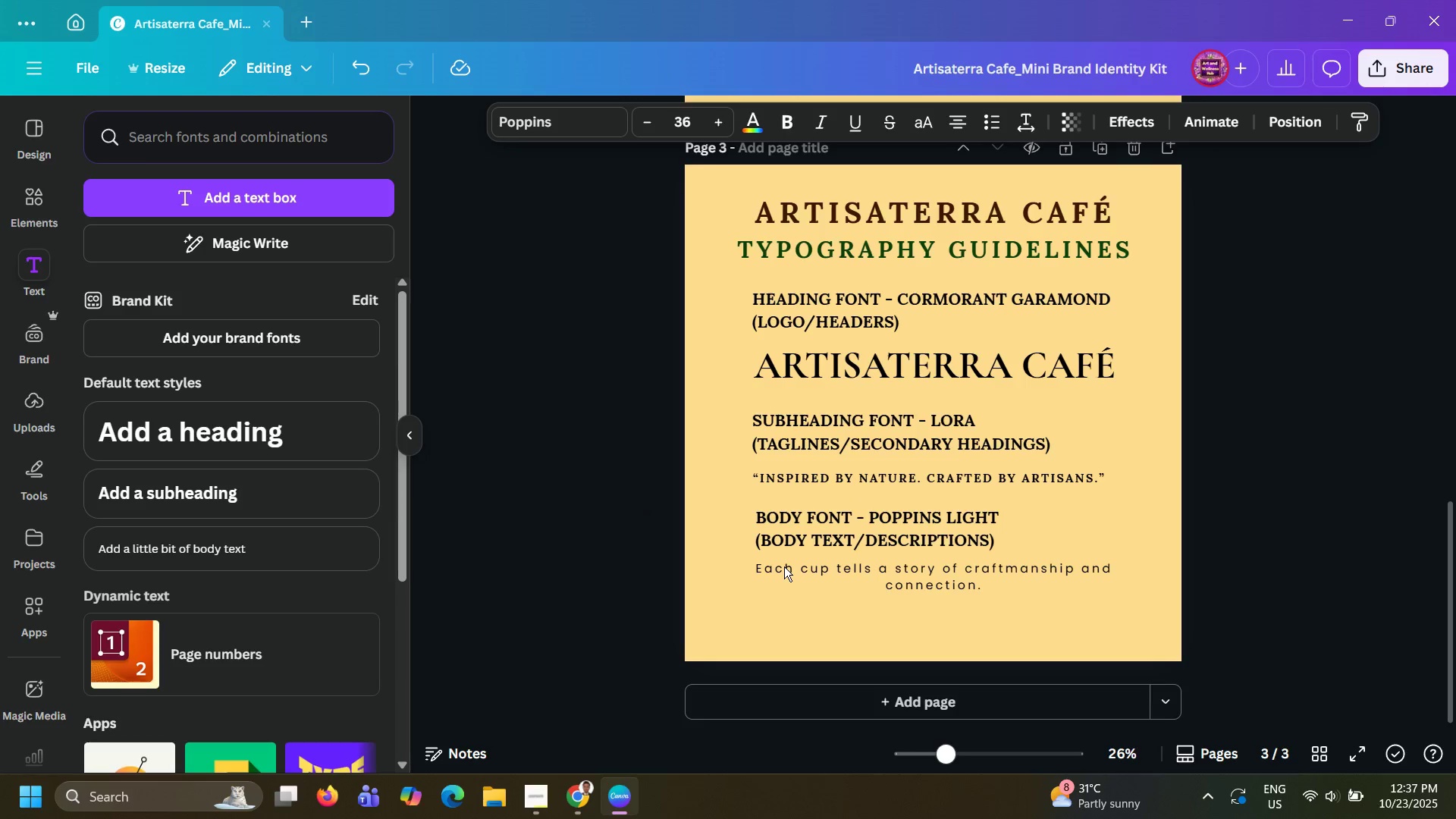 
key(ArrowDown)
 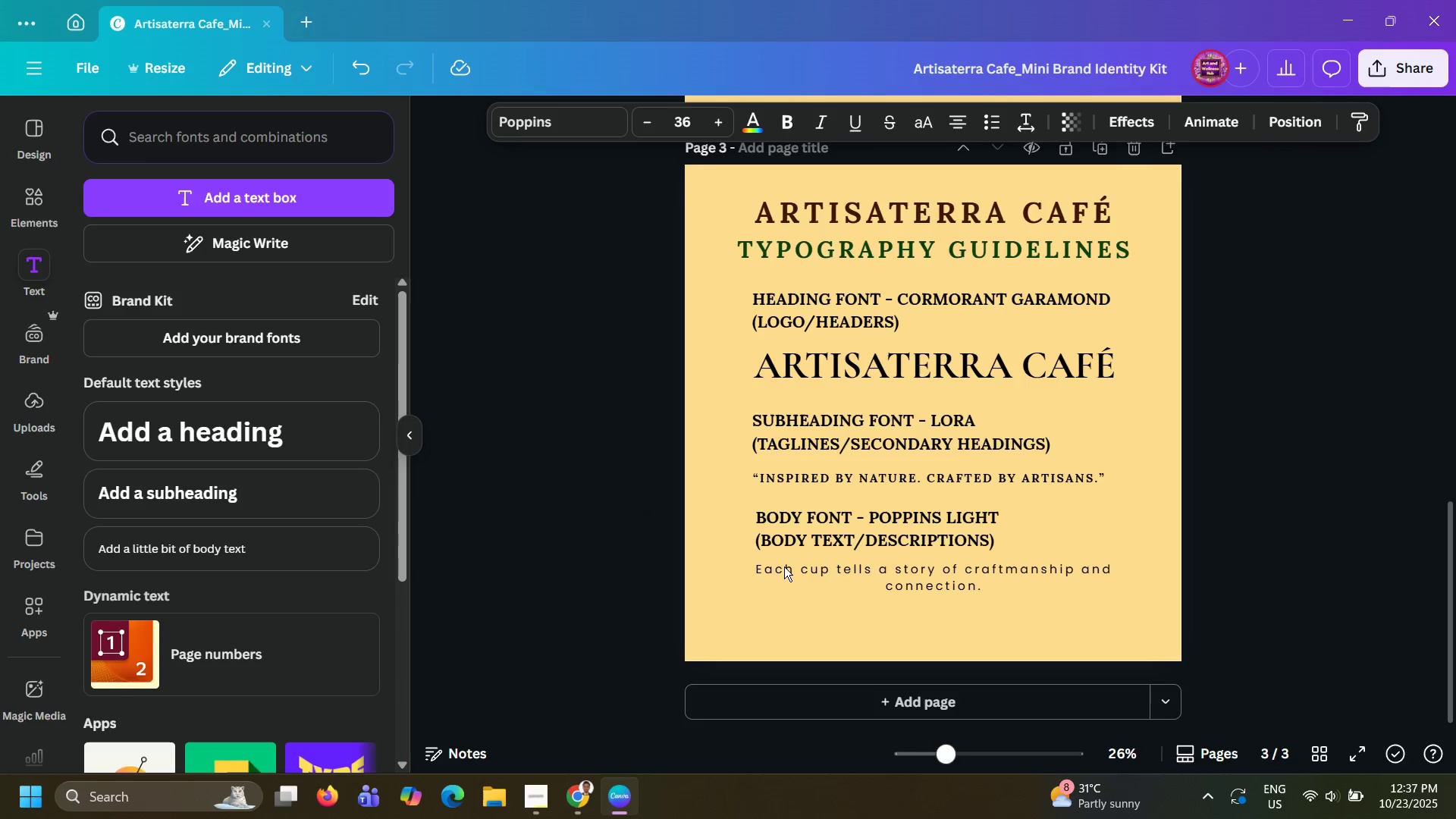 
key(ArrowDown)
 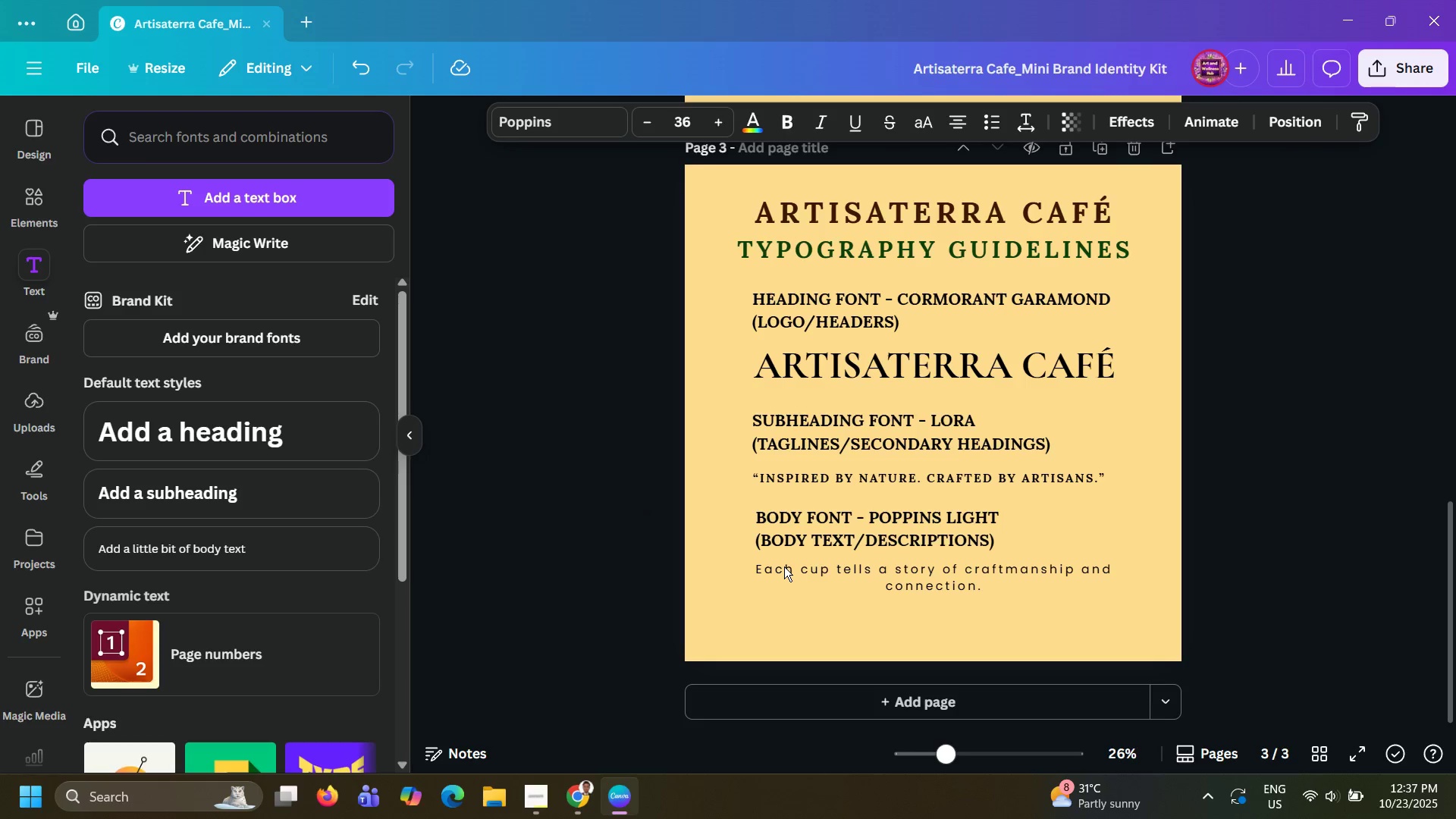 
key(ArrowDown)
 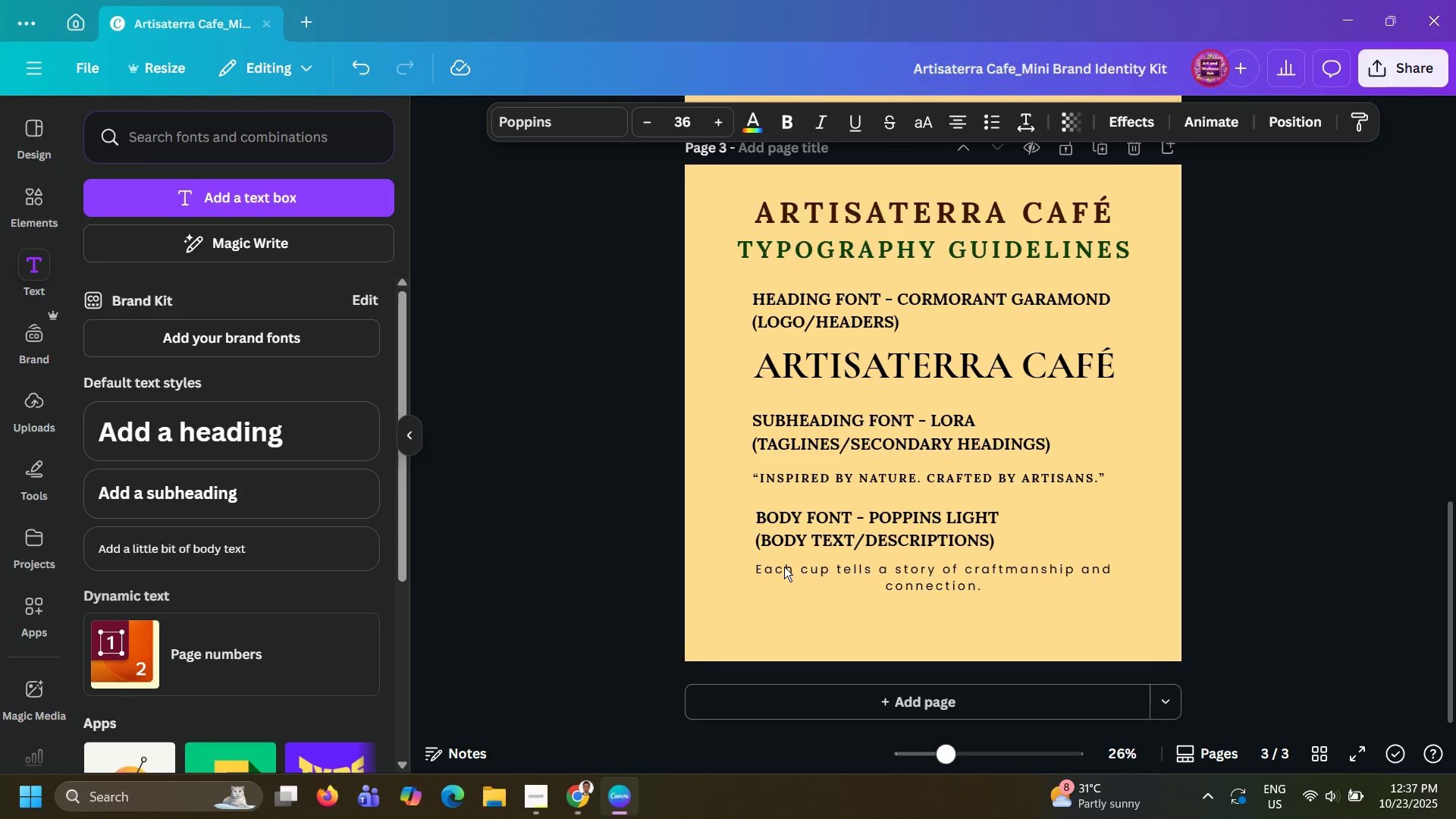 
key(ArrowDown)
 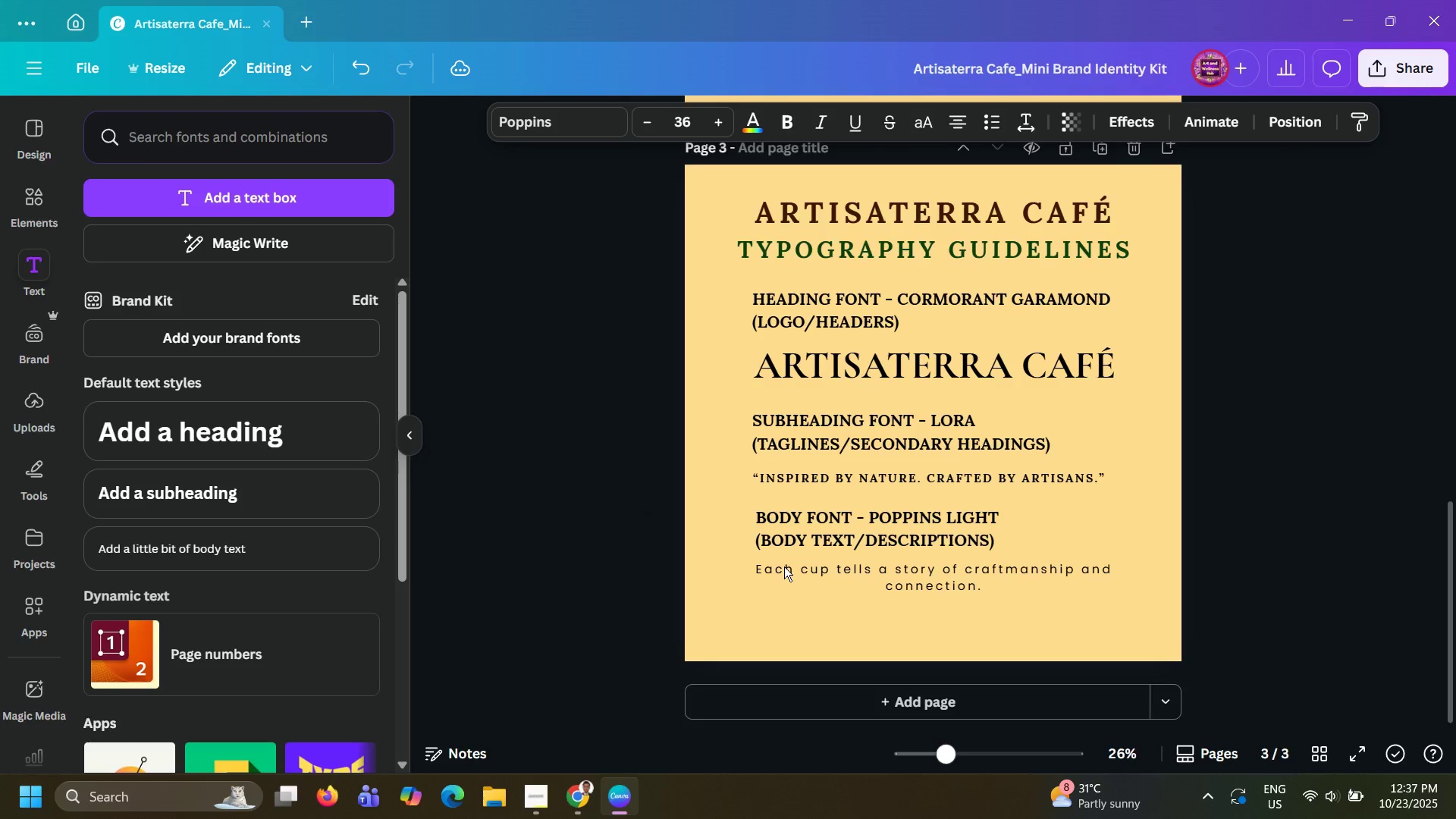 
key(ArrowDown)
 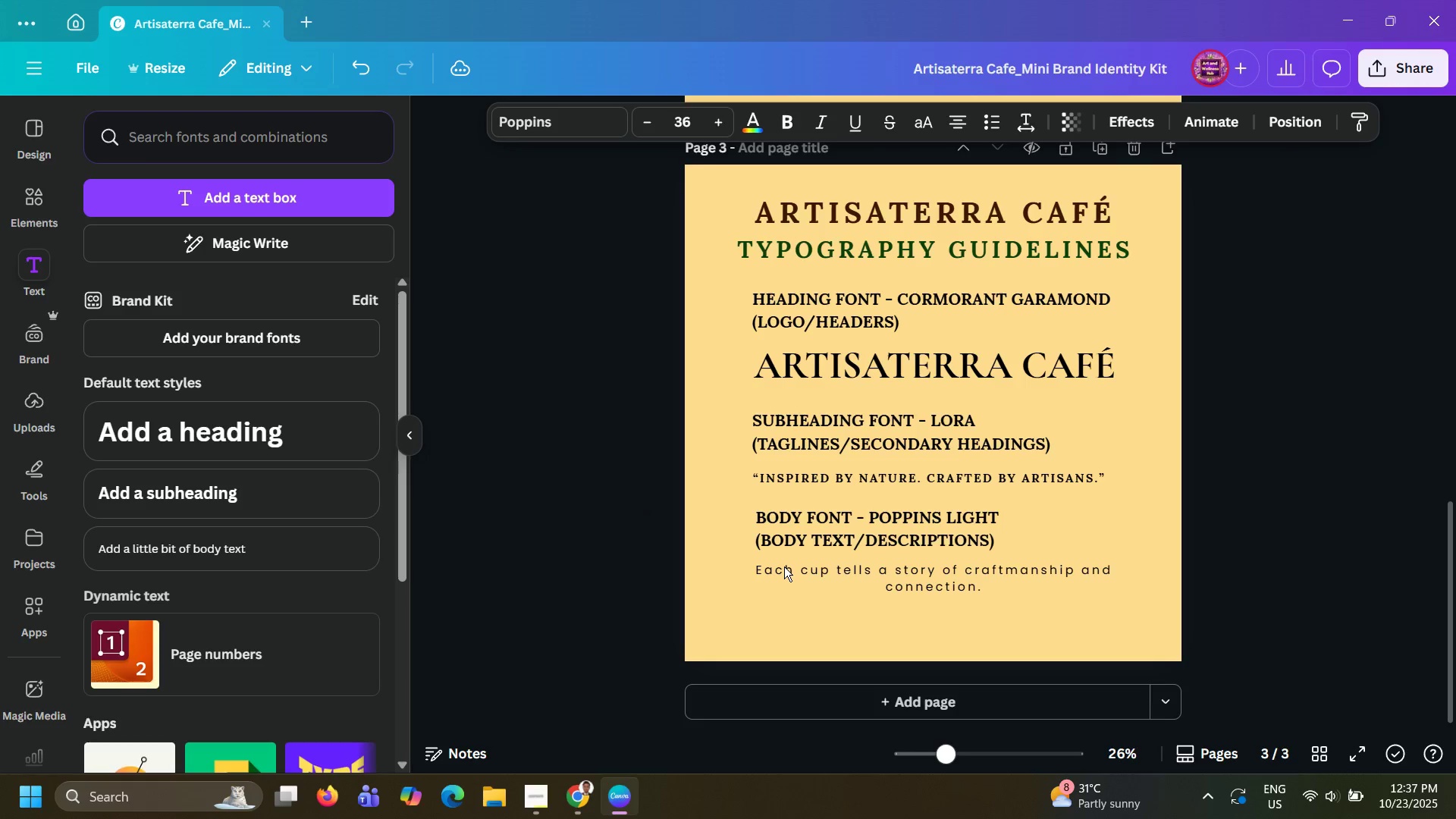 
key(ArrowDown)
 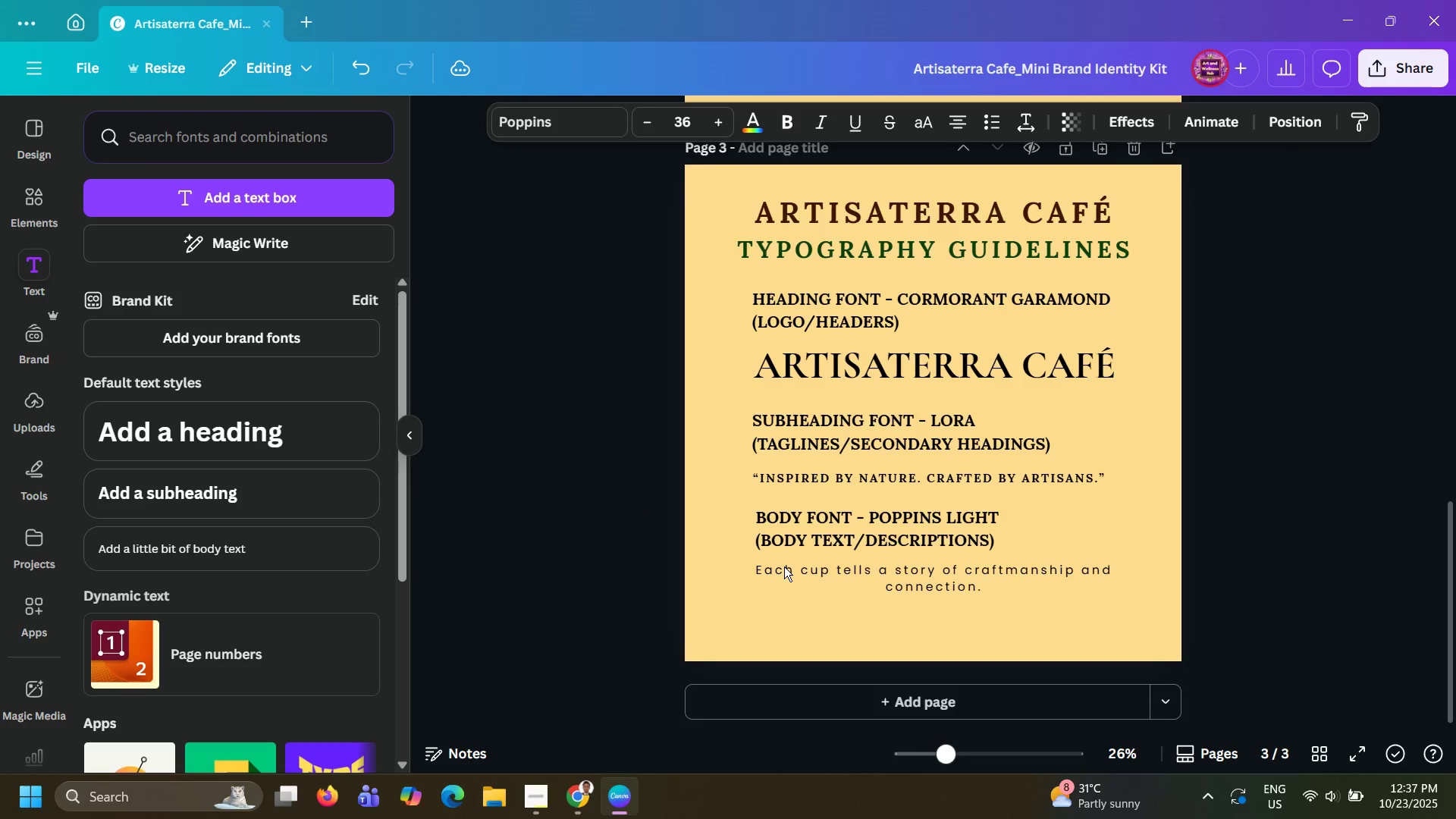 
key(ArrowDown)
 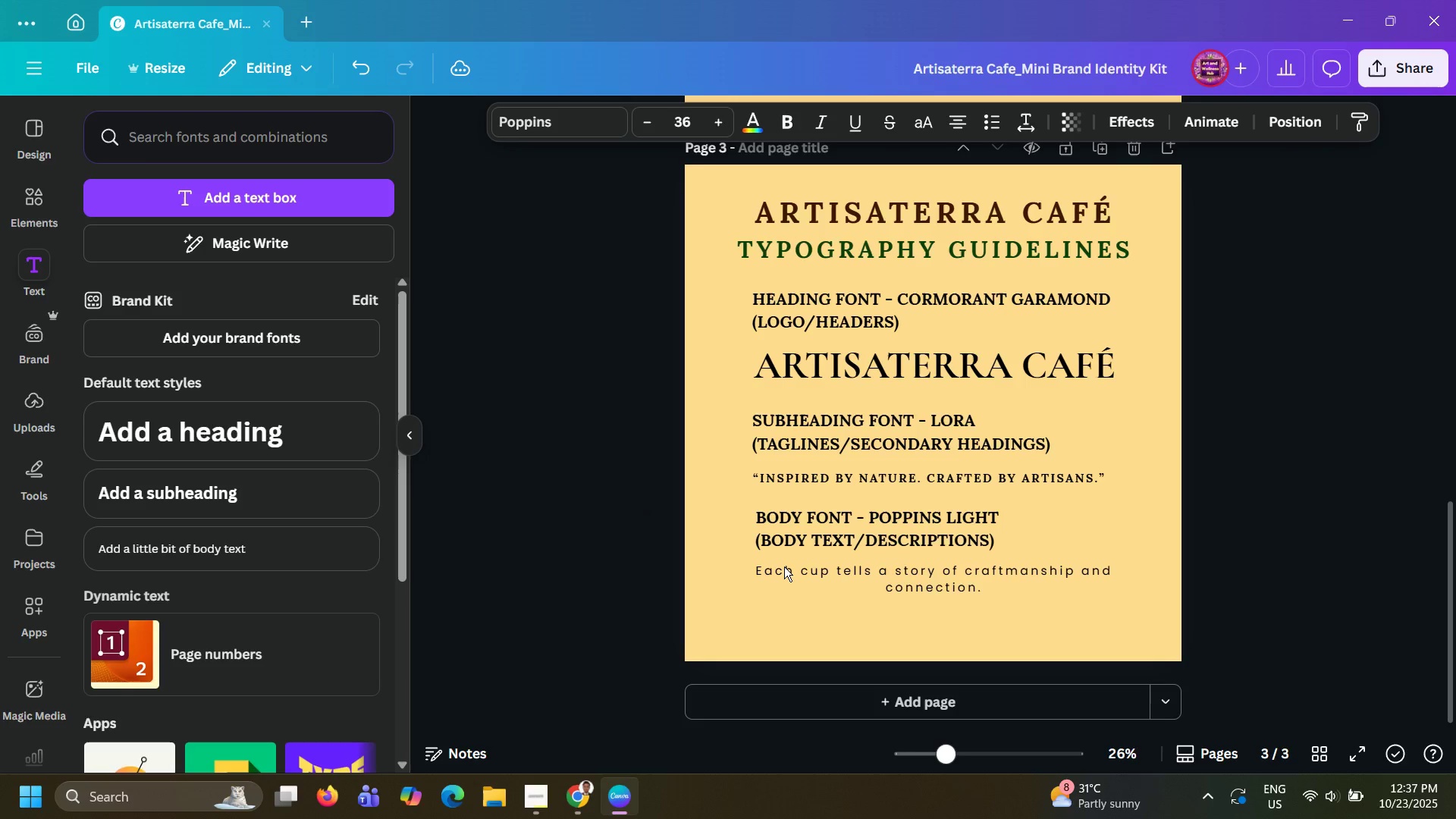 
key(ArrowDown)
 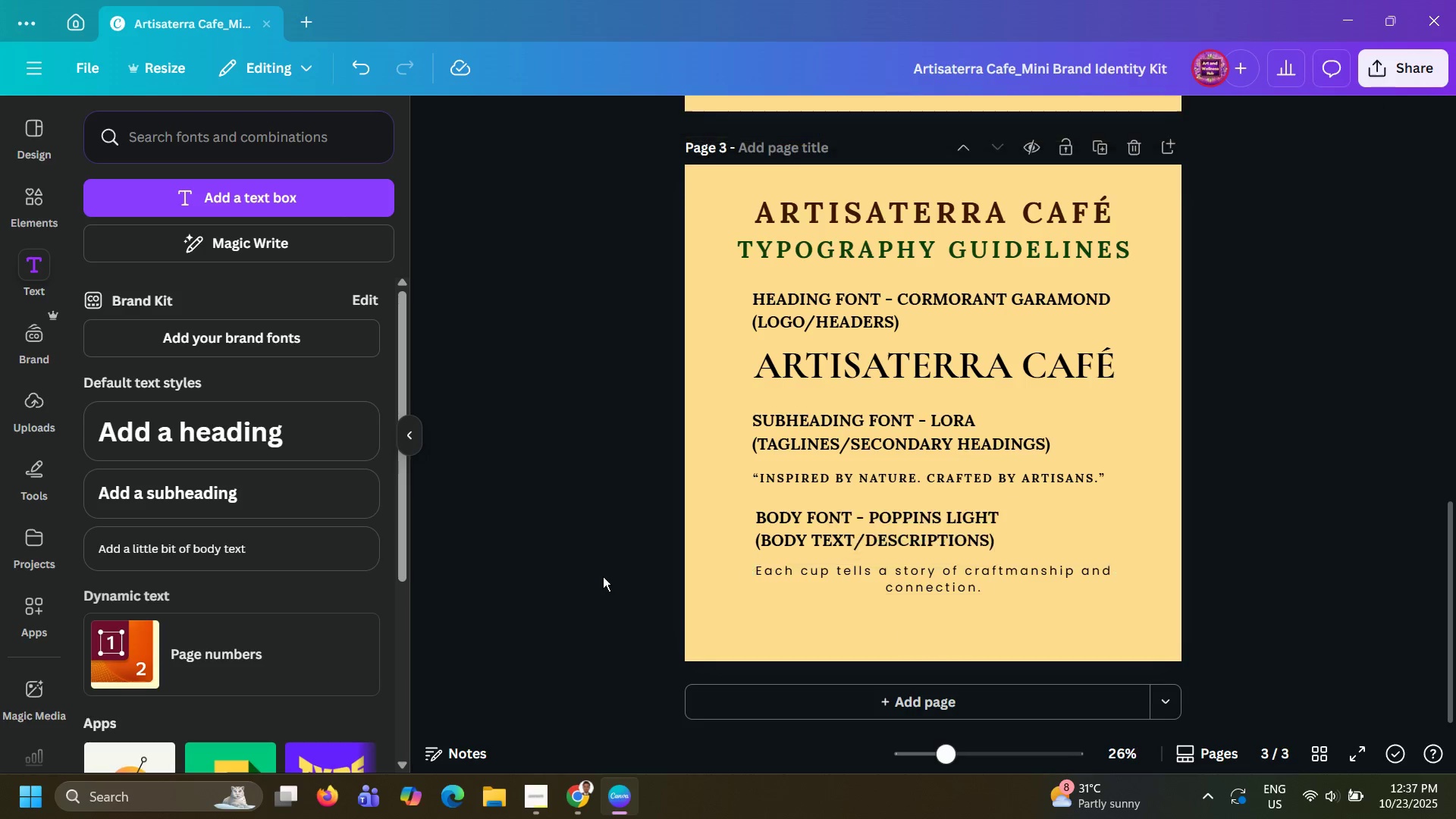 
double_click([603, 576])
 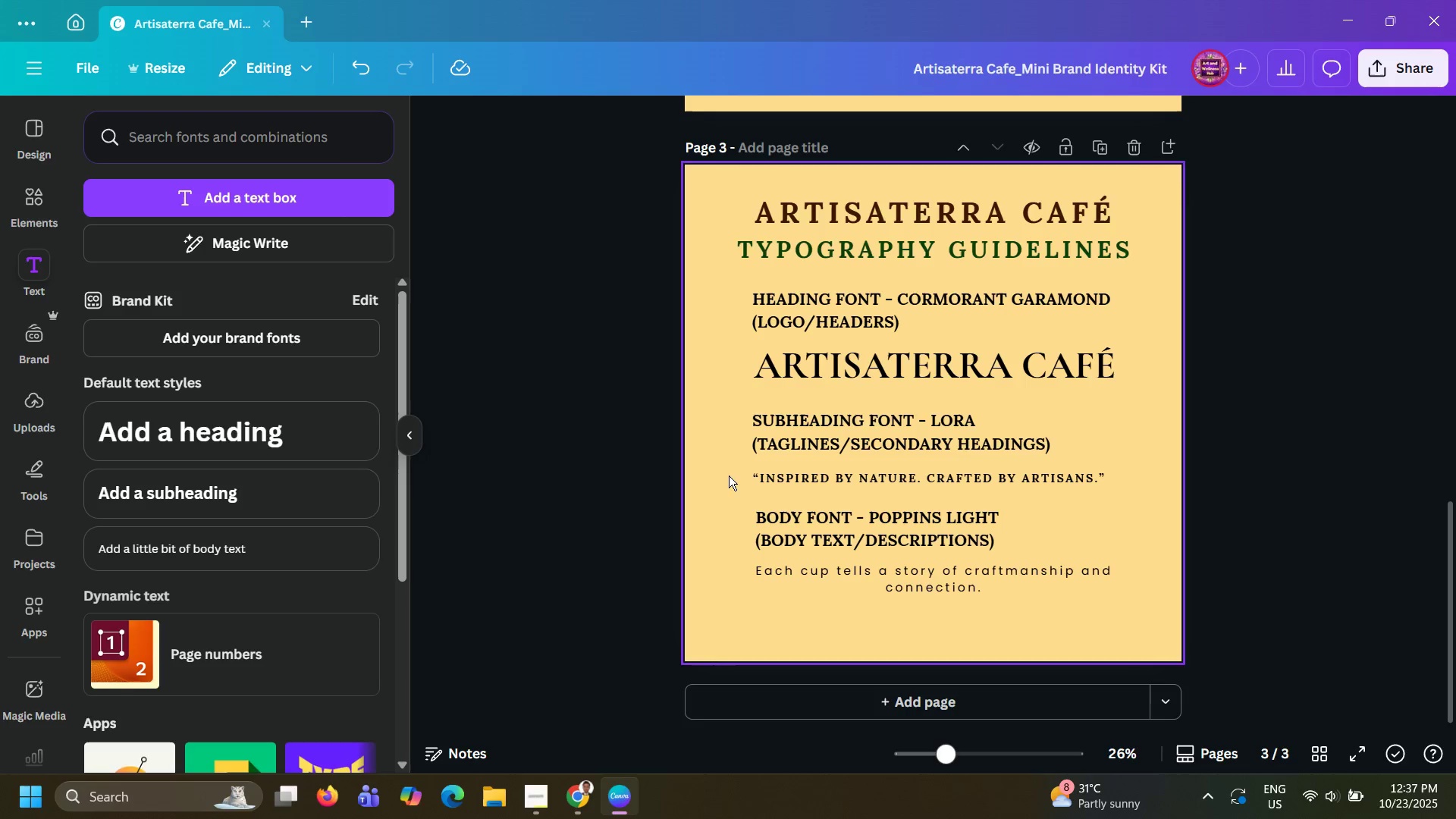 
left_click_drag(start_coordinate=[753, 563], to_coordinate=[754, 570])
 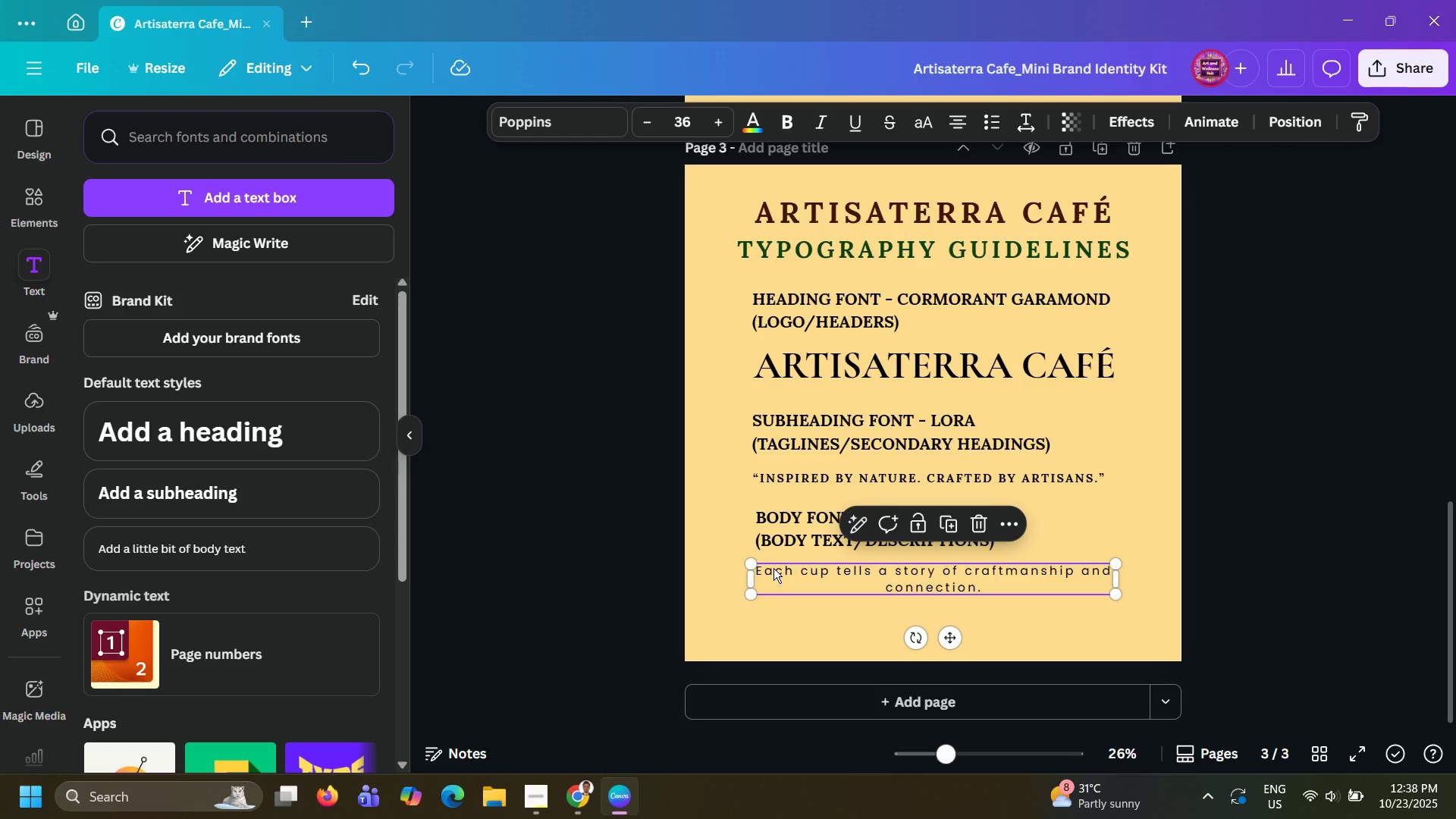 
left_click_drag(start_coordinate=[774, 568], to_coordinate=[776, 573])
 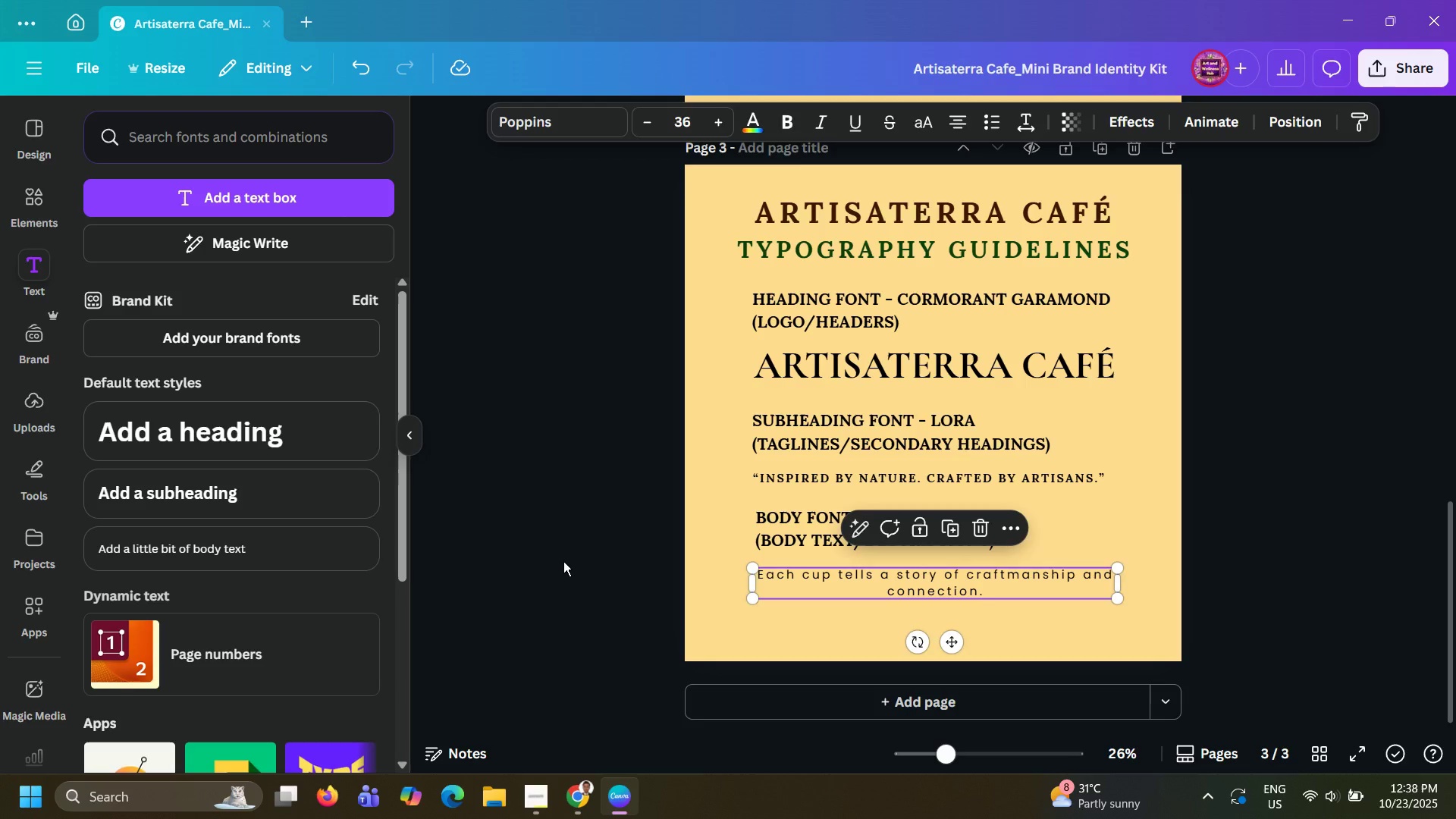 
left_click([563, 561])
 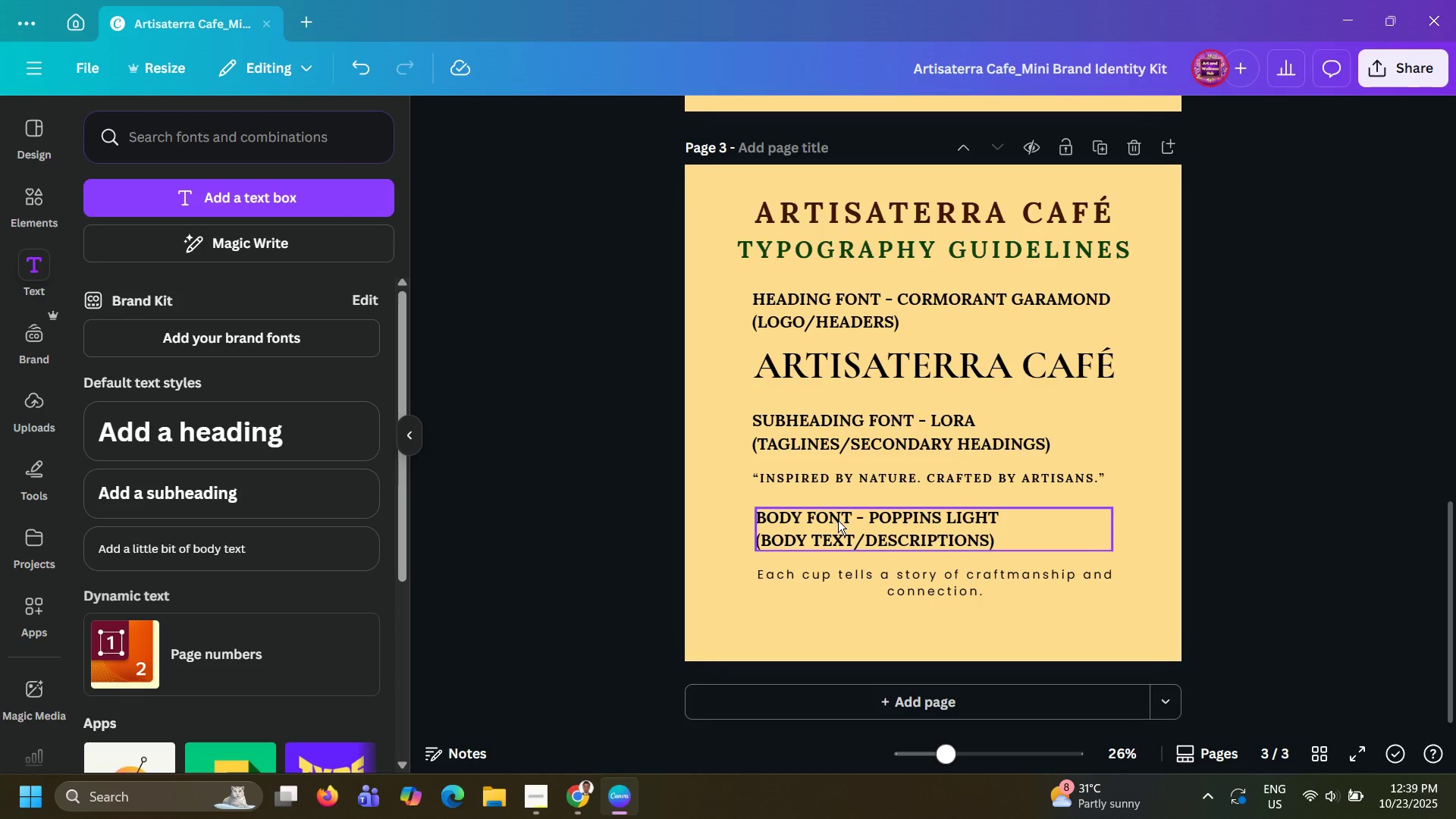 
wait(66.18)
 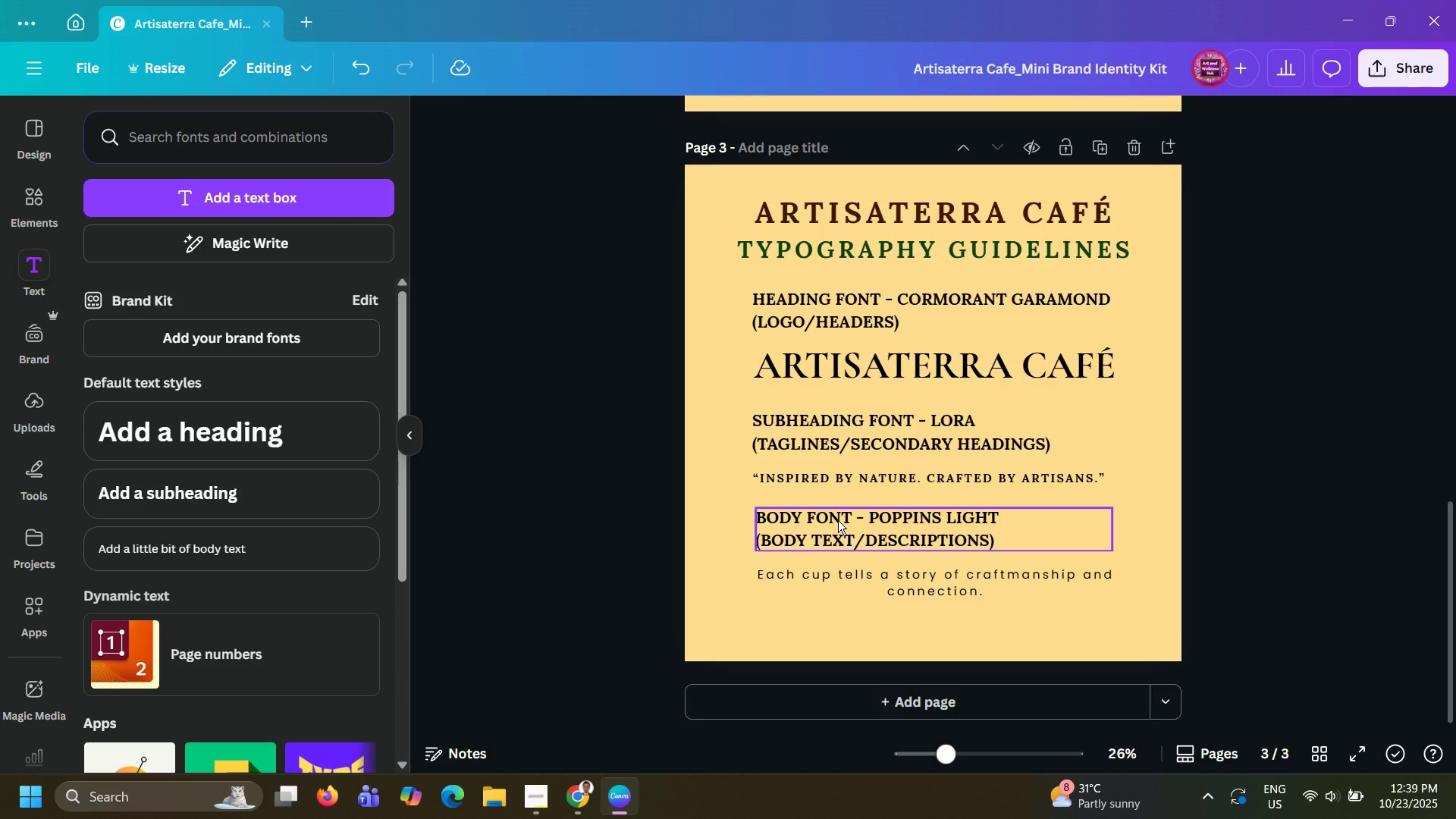 
left_click([35, 192])
 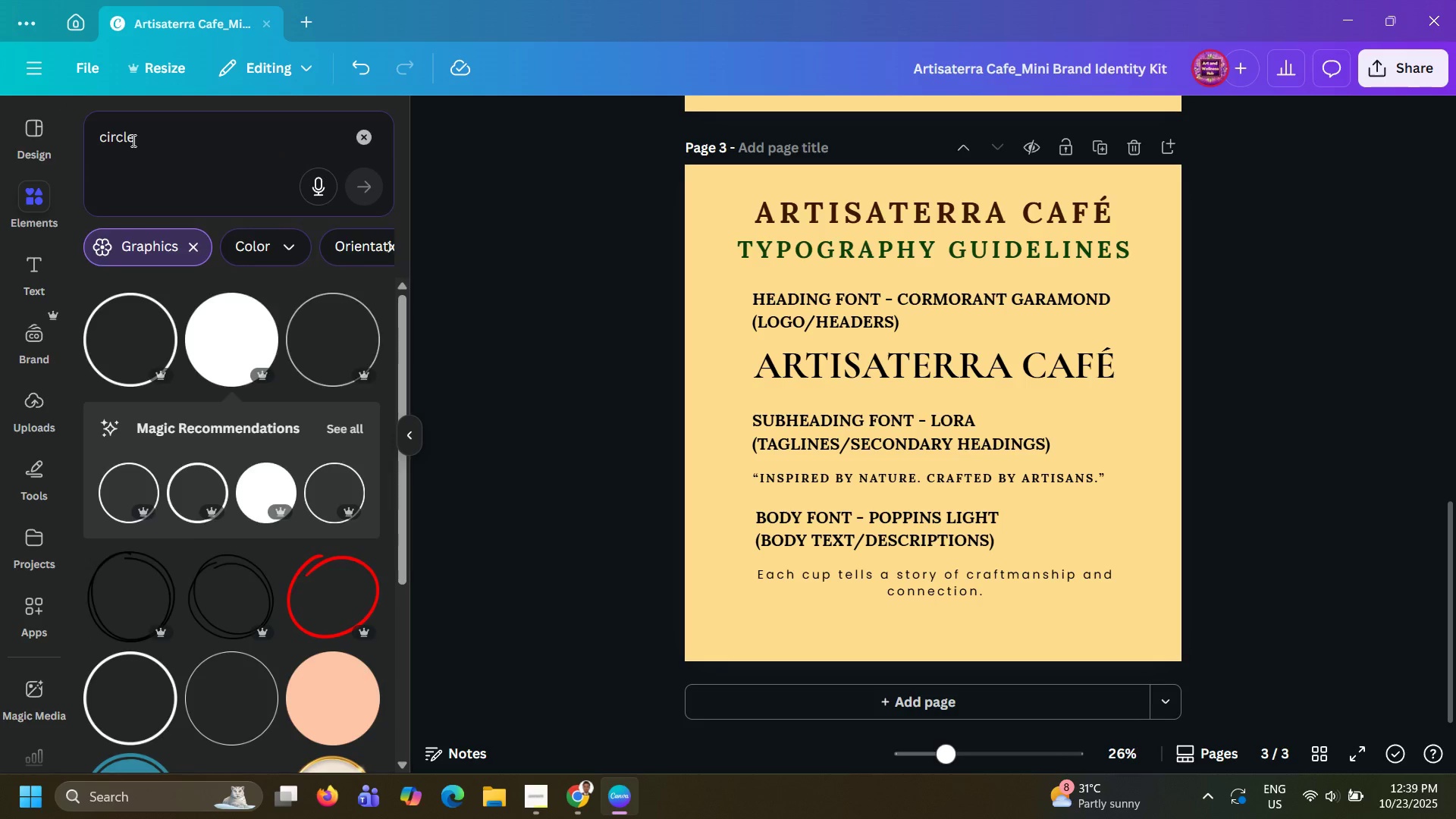 
left_click([132, 140])
 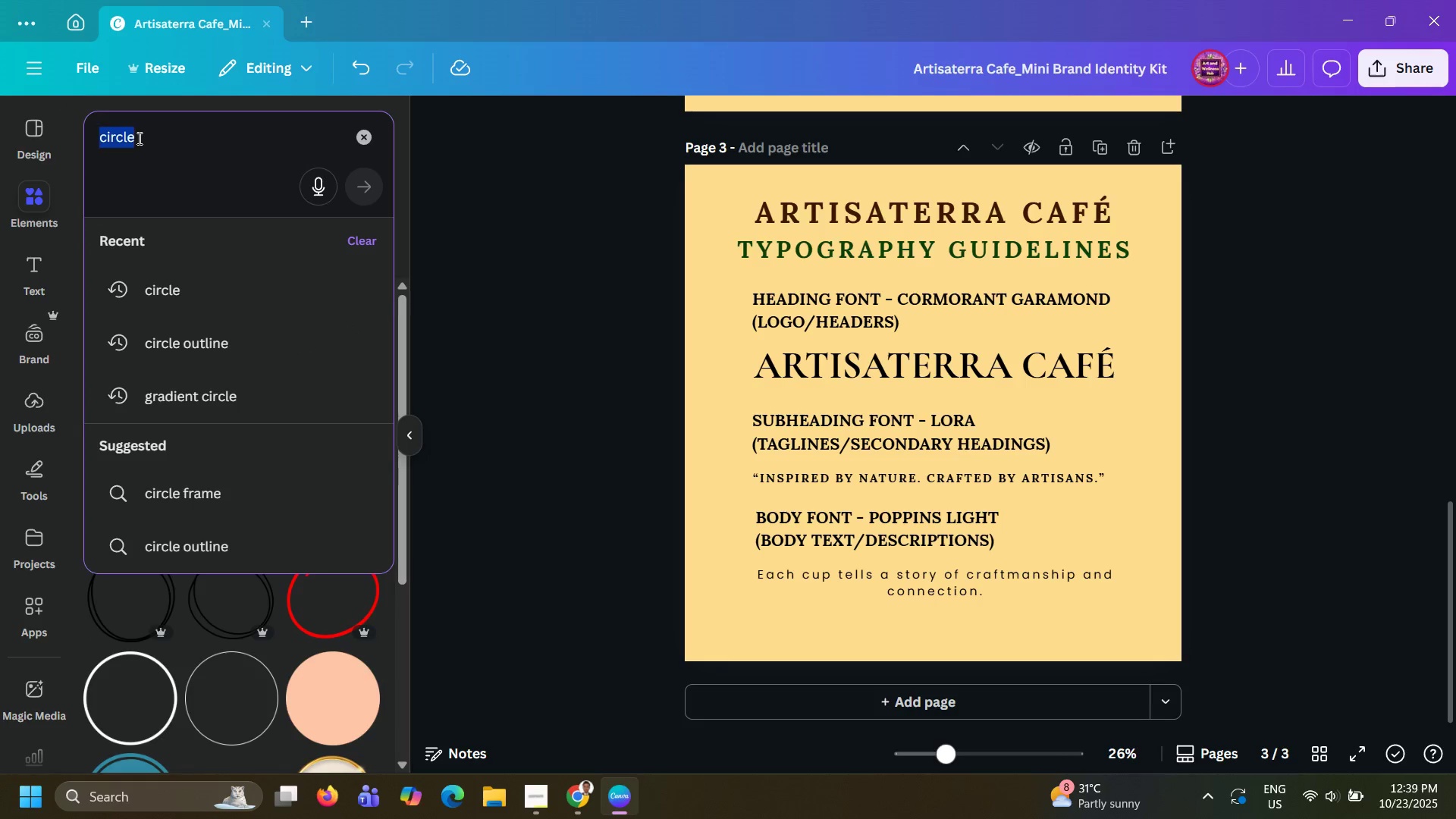 
triple_click([138, 138])
 